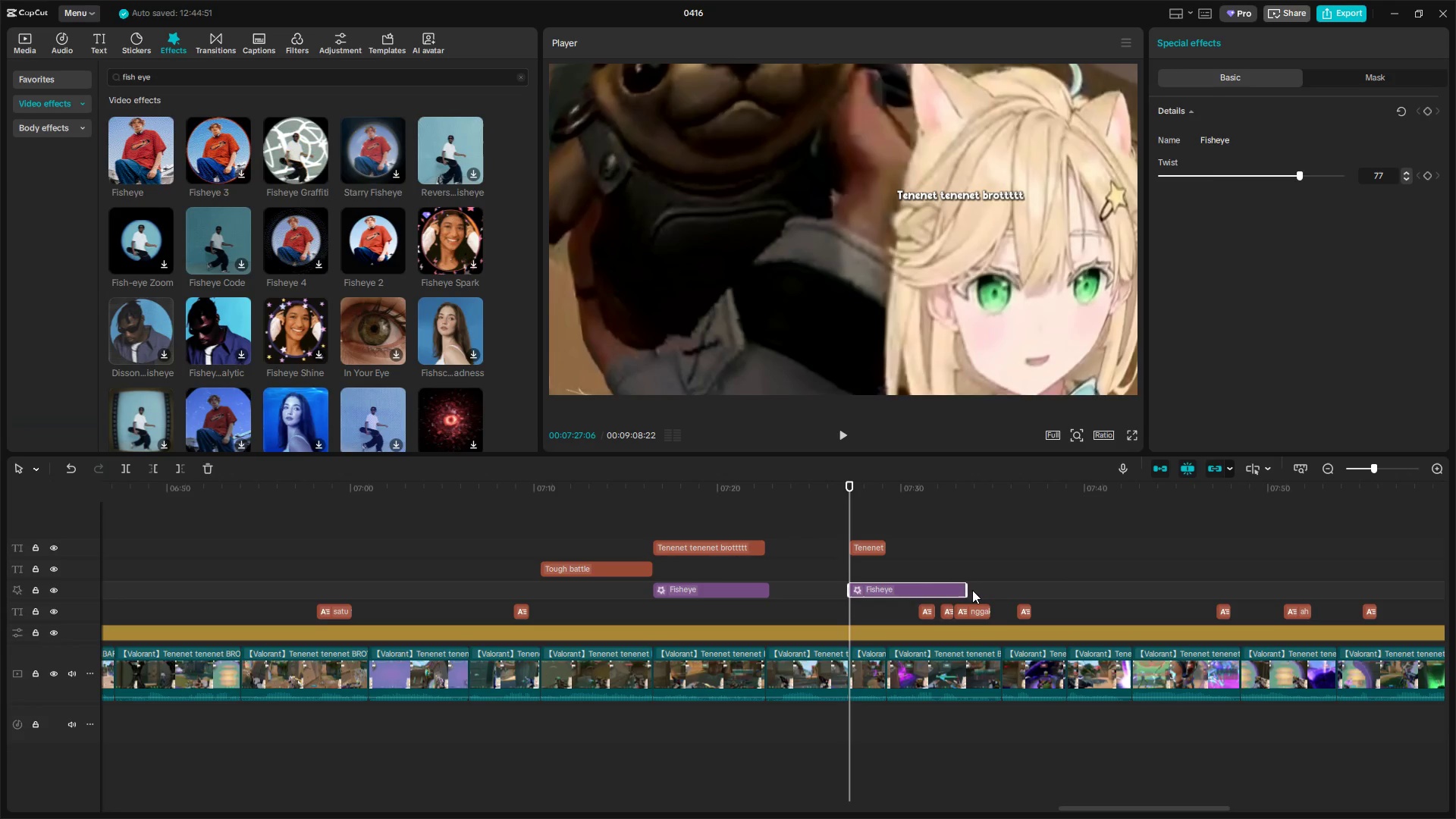 
left_click_drag(start_coordinate=[968, 590], to_coordinate=[880, 590])
 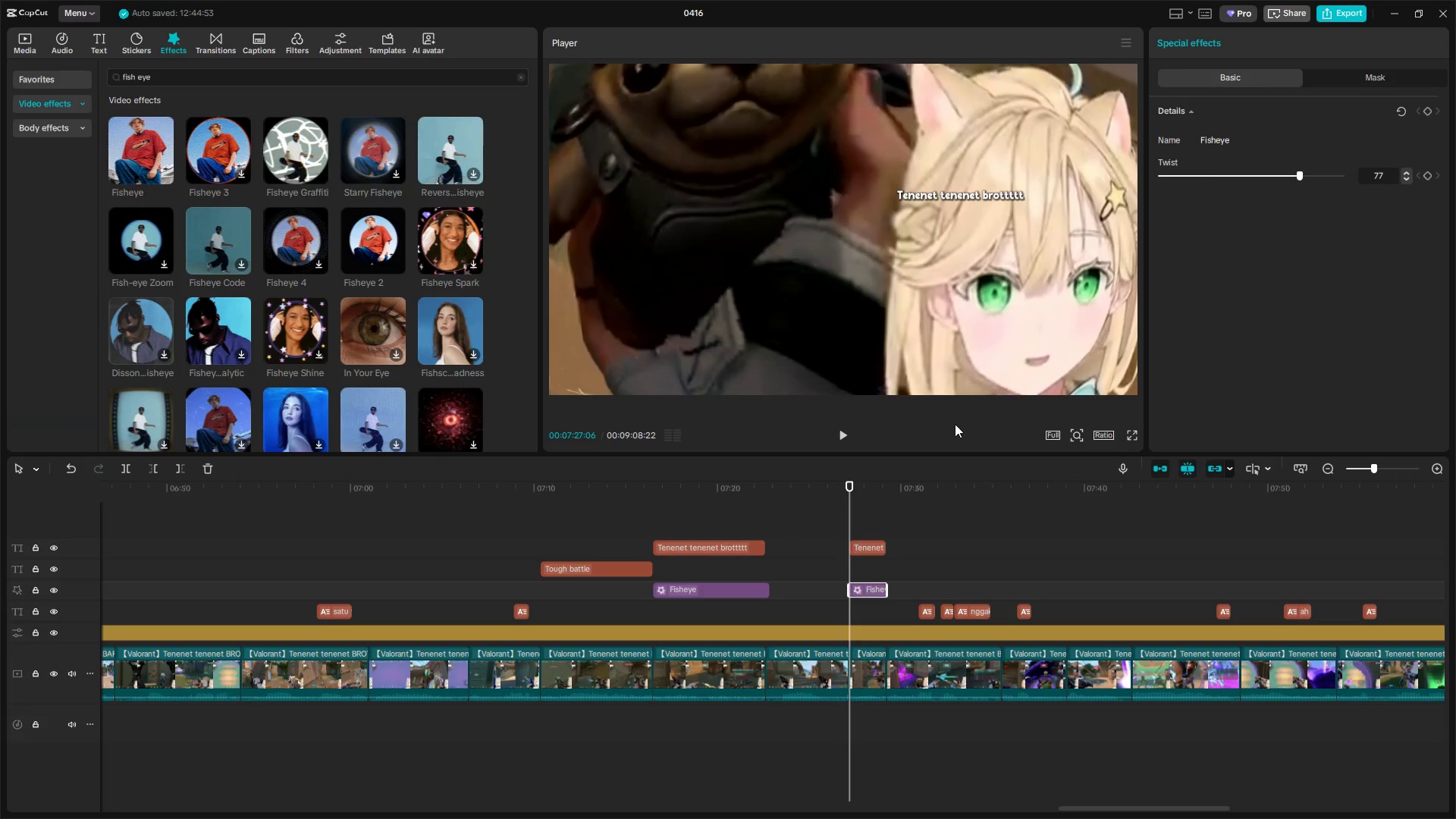 
left_click_drag(start_coordinate=[981, 323], to_coordinate=[868, 308])
 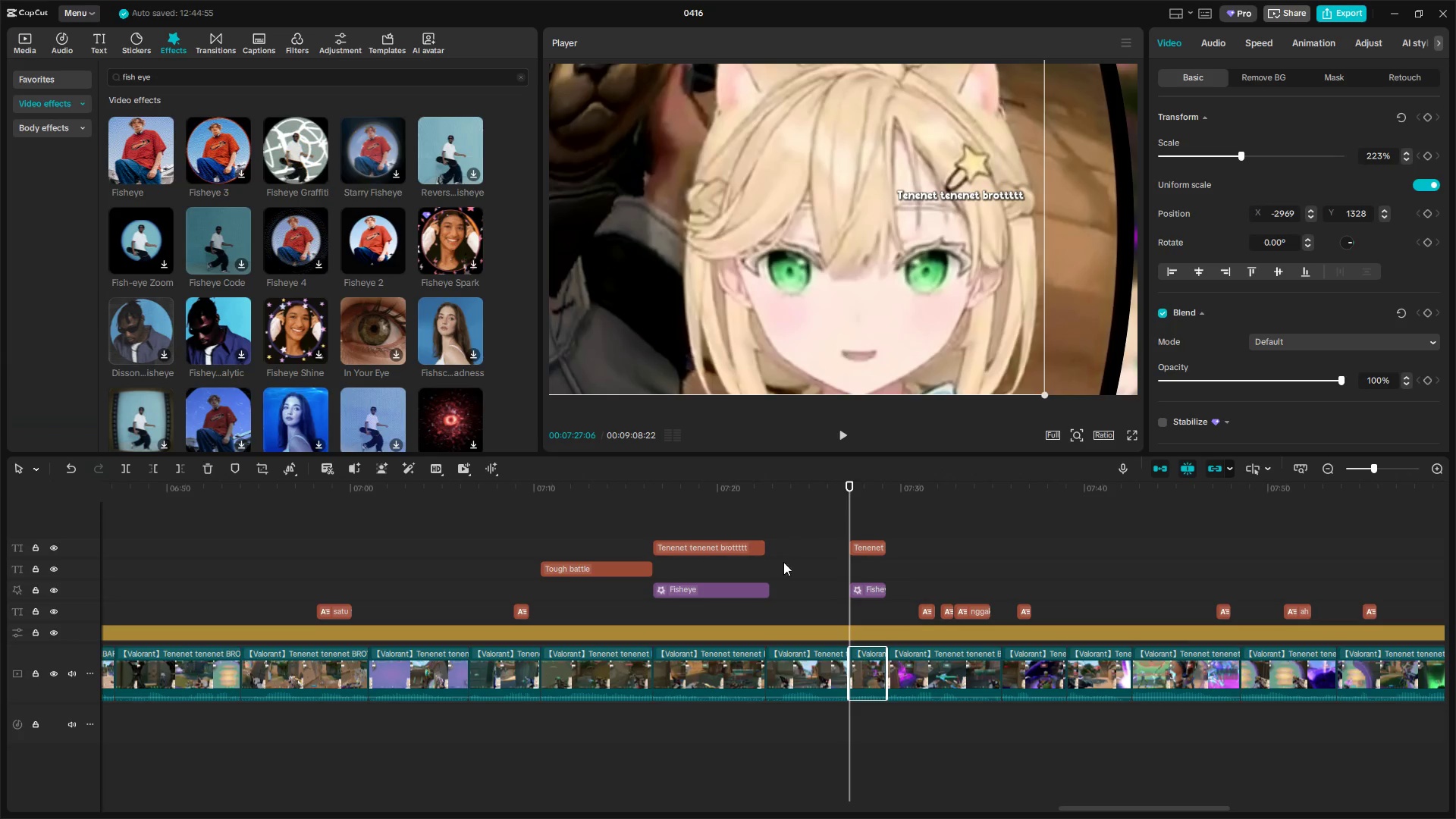 
key(Space)
 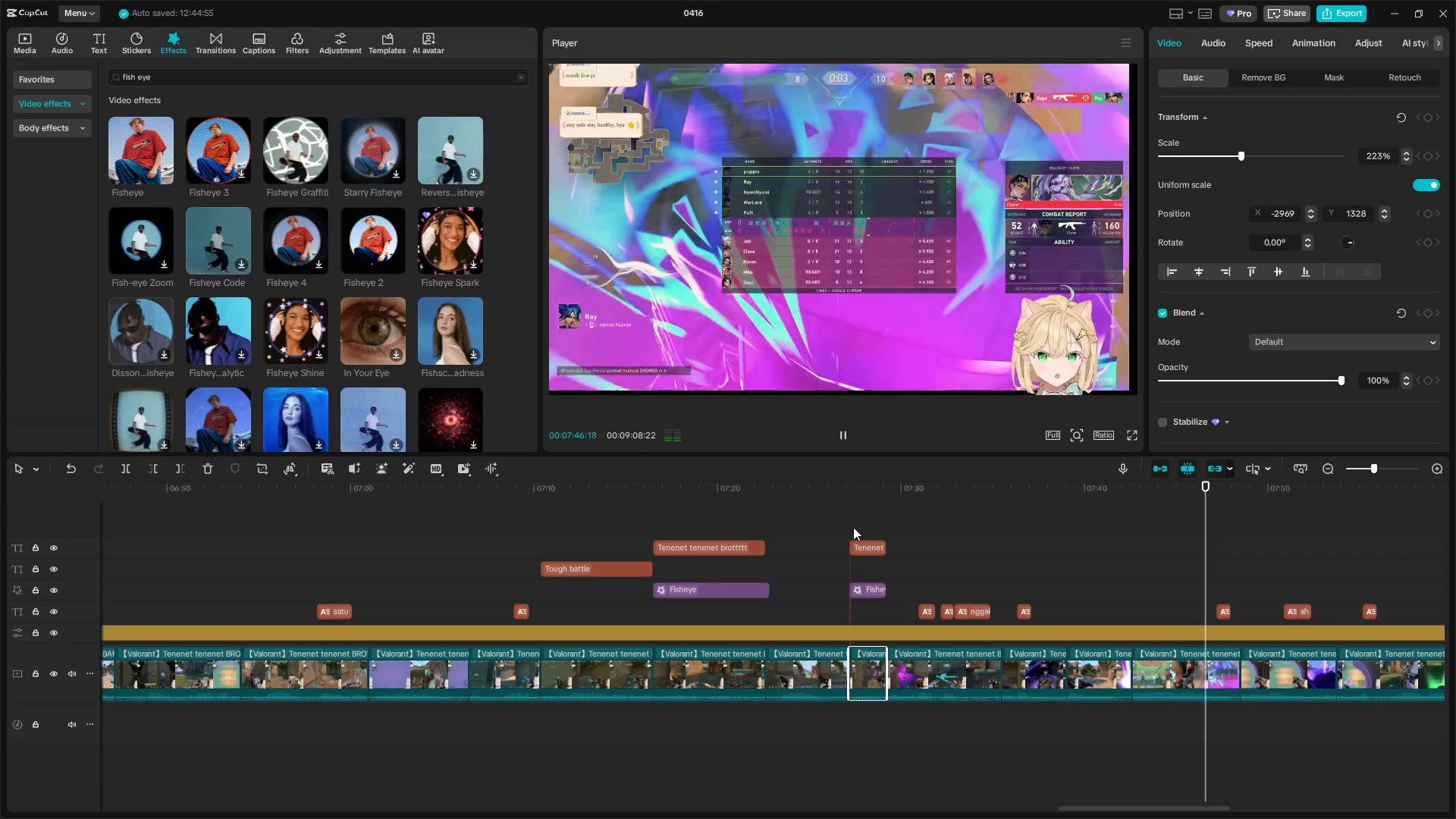 
wait(24.52)
 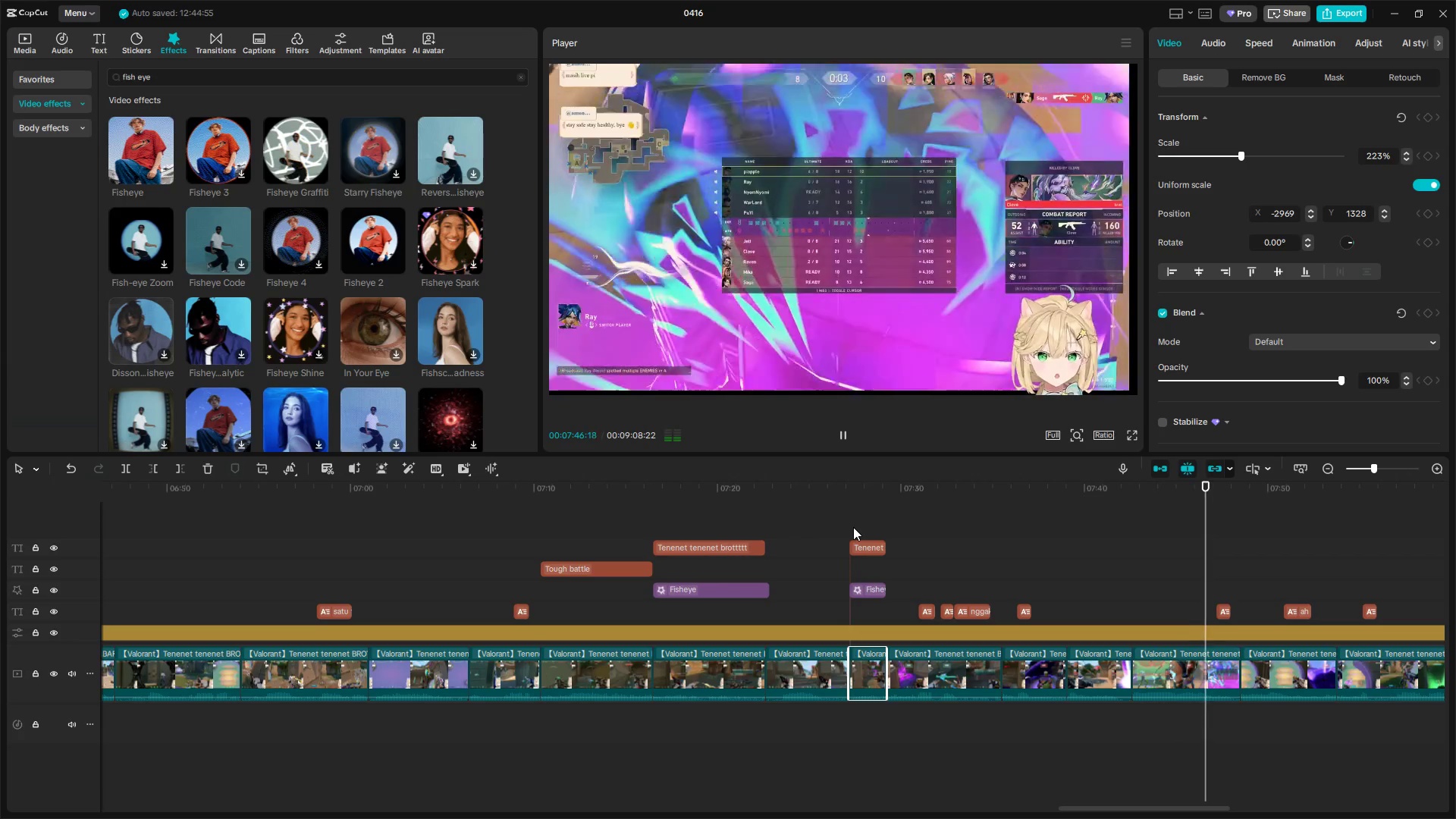 
hold_key(key=ControlLeft, duration=0.56)
scroll: coordinate [1182, 585], scroll_direction: down, amount: 4.0
 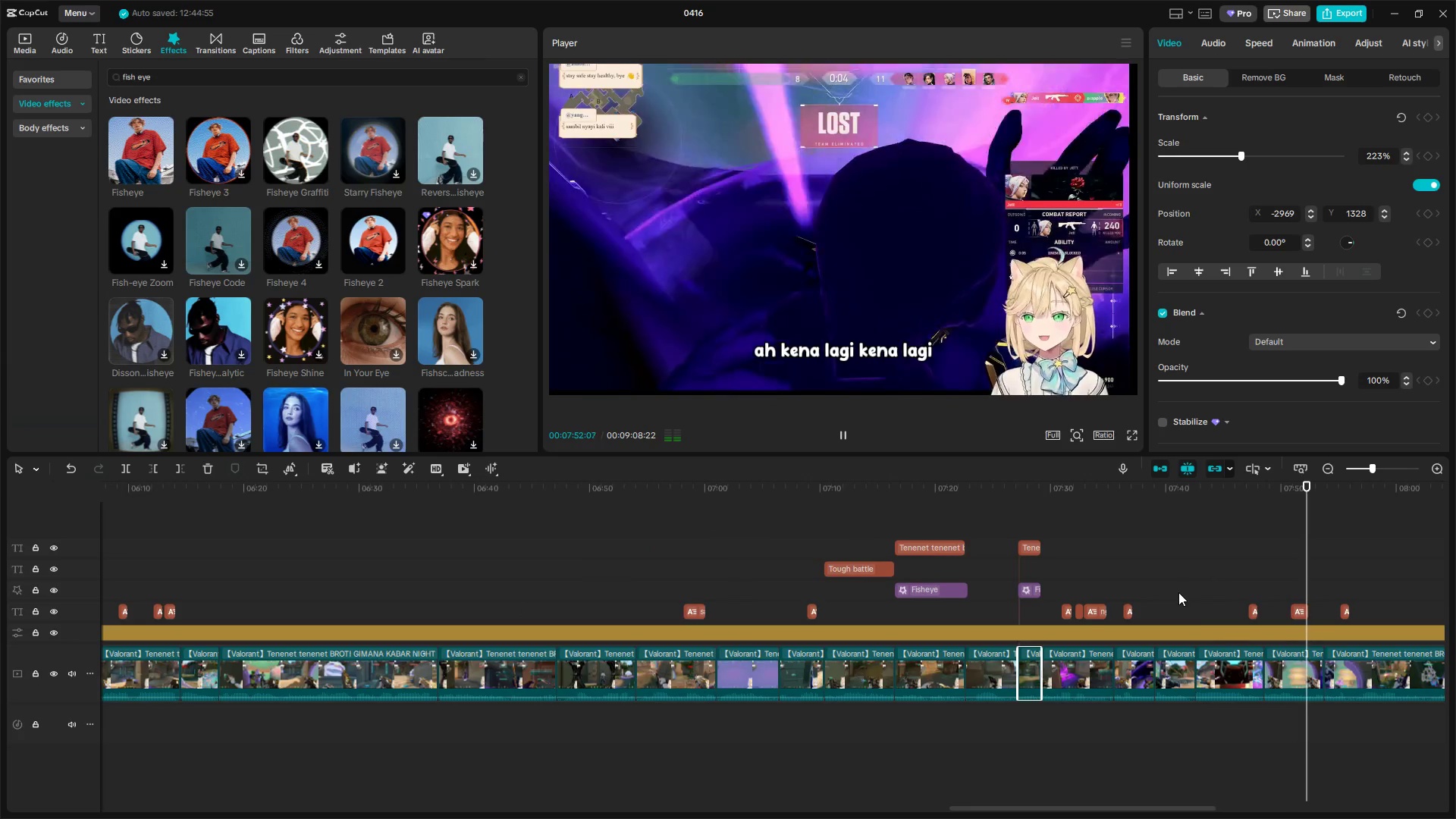 
key(Space)
 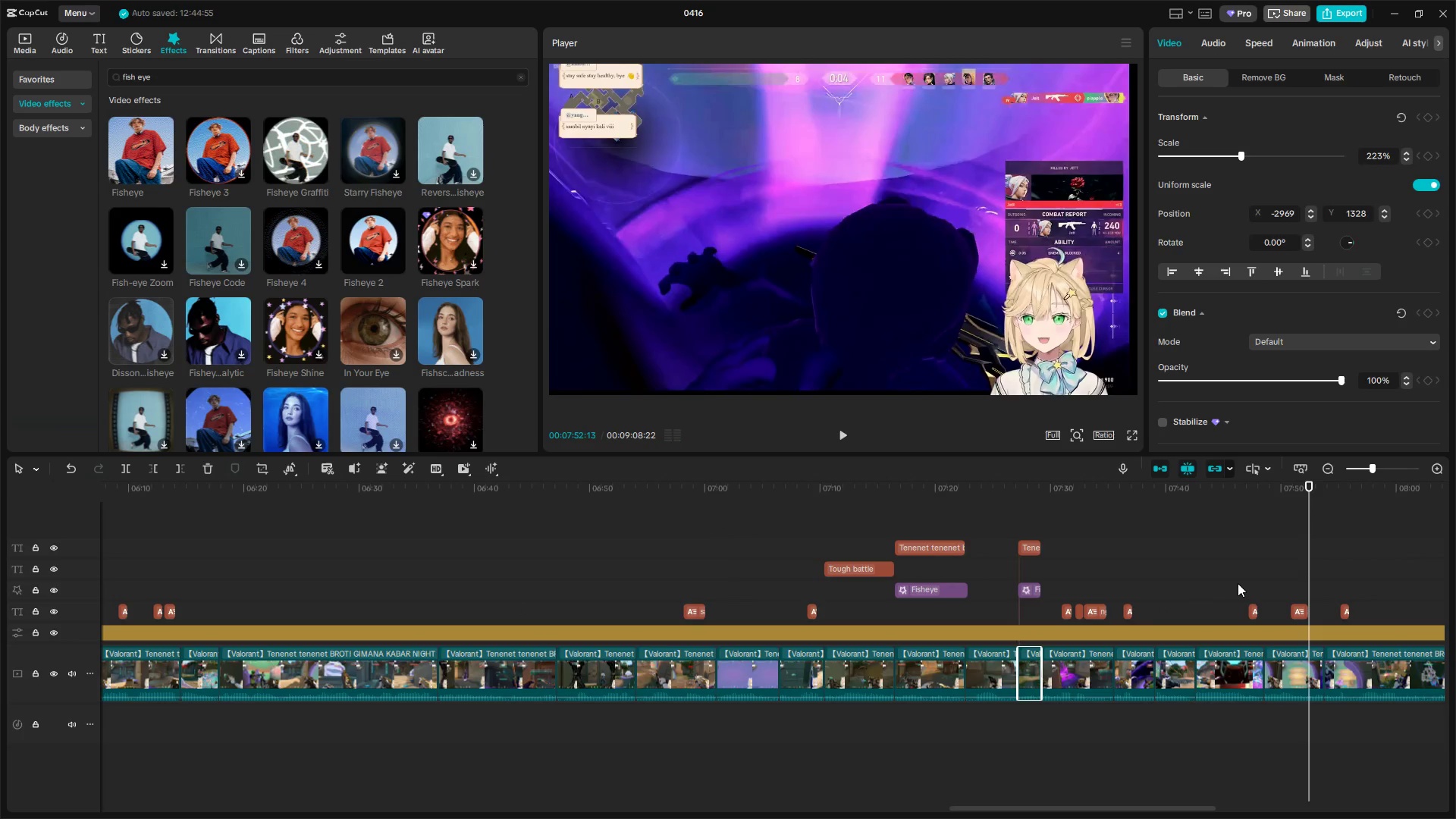 
left_click([1238, 574])
 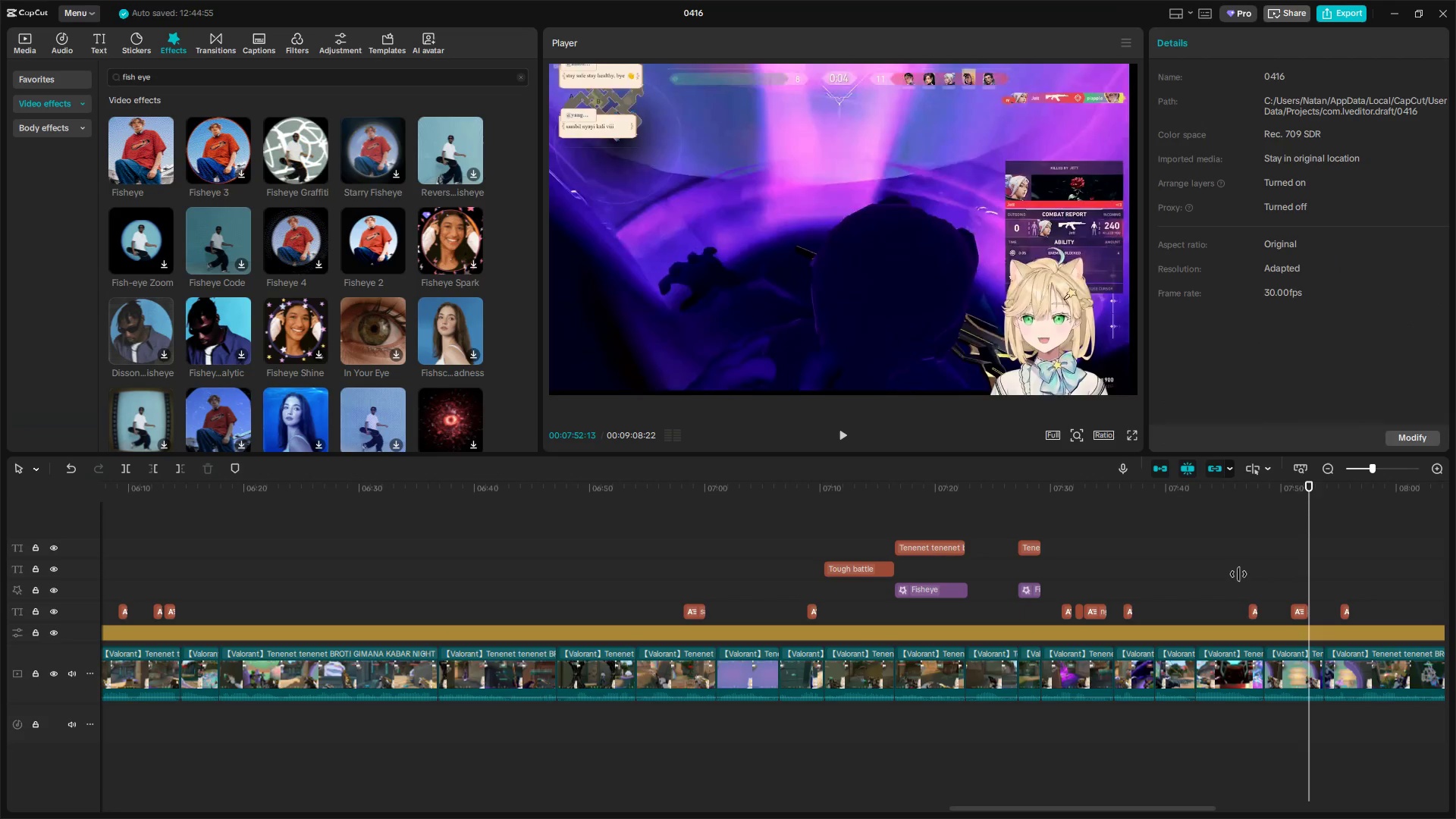 
left_click_drag(start_coordinate=[1238, 574], to_coordinate=[1199, 576])
 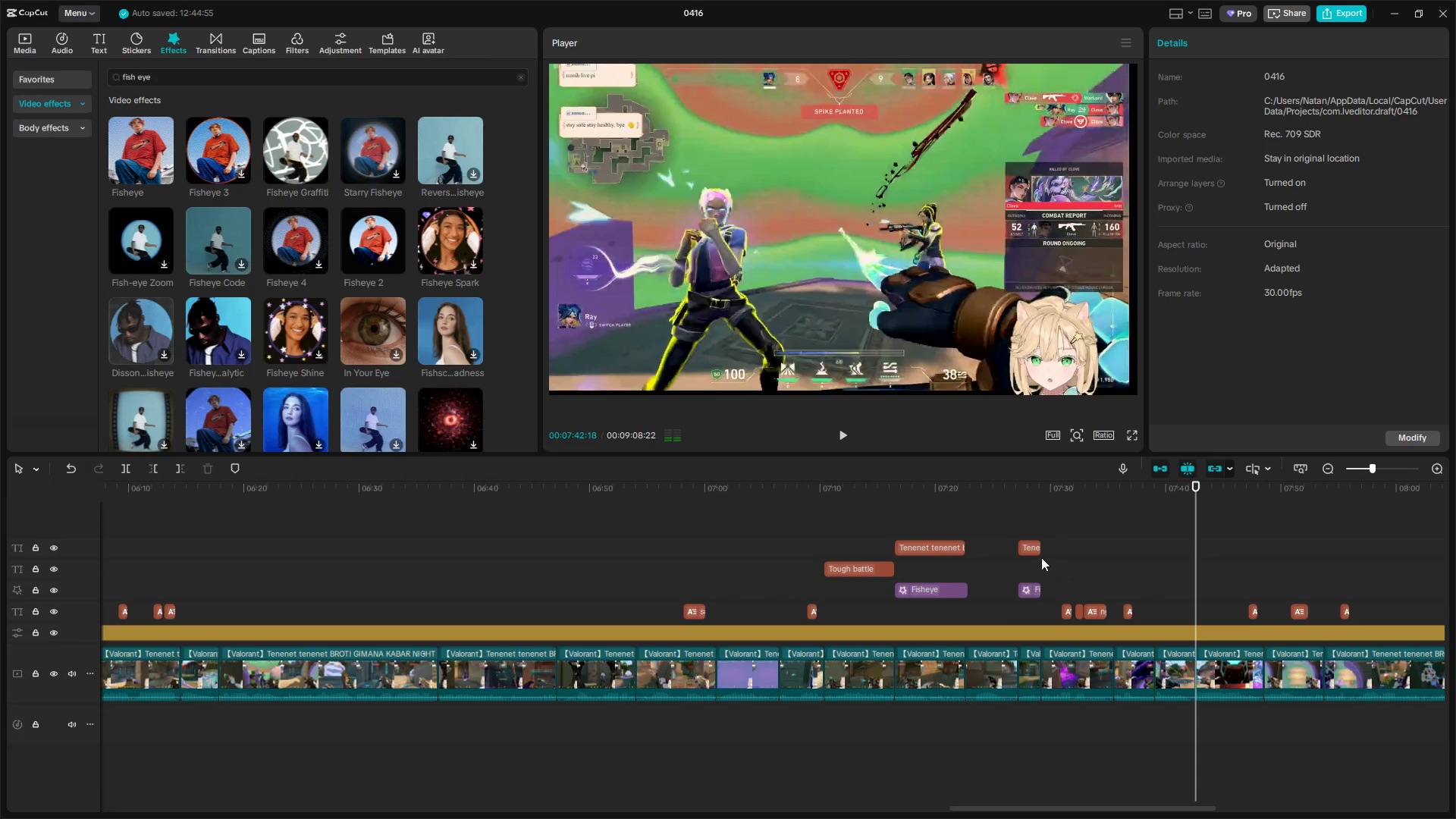 
left_click([1037, 546])
 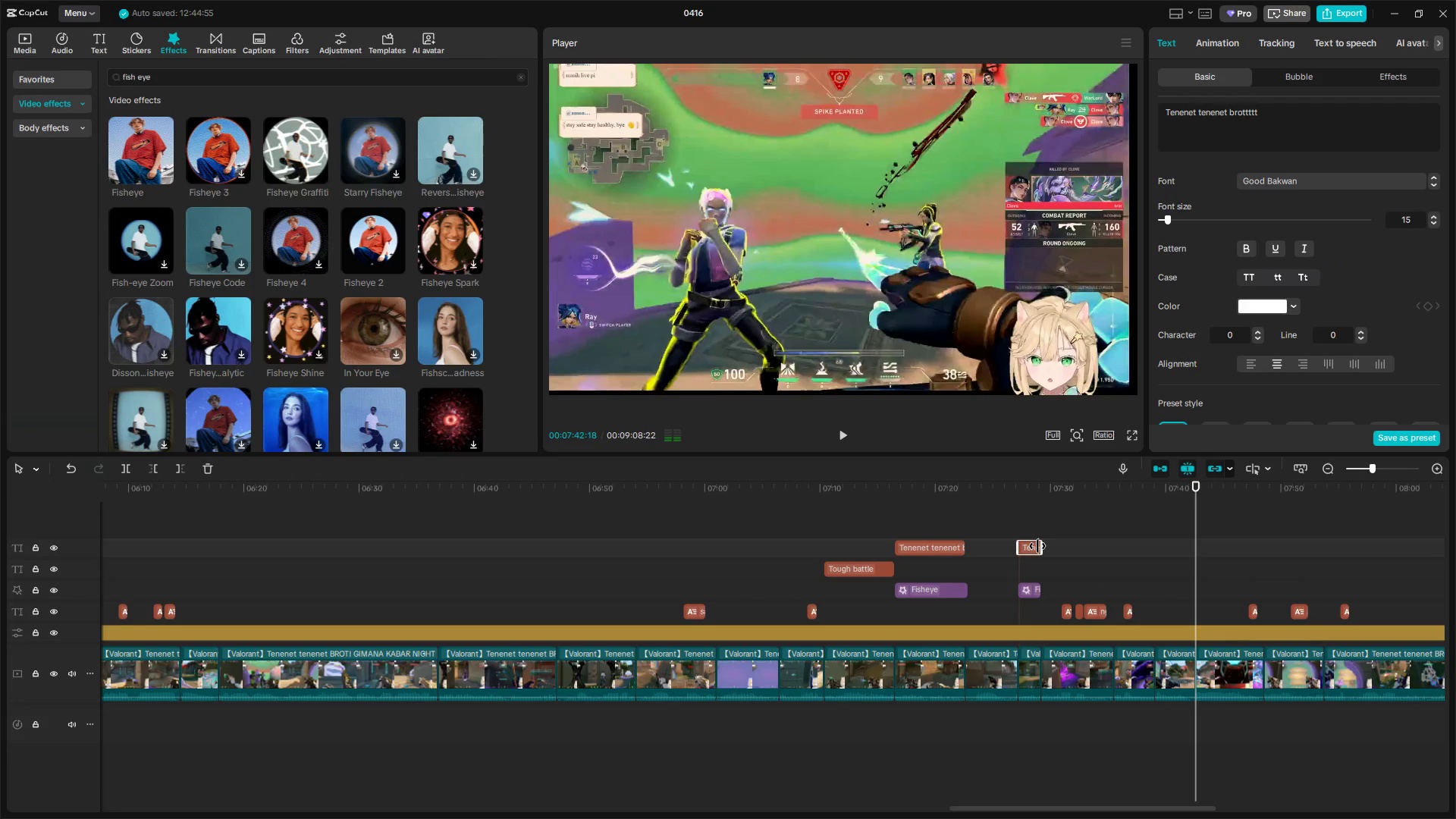 
key(Control+C)
 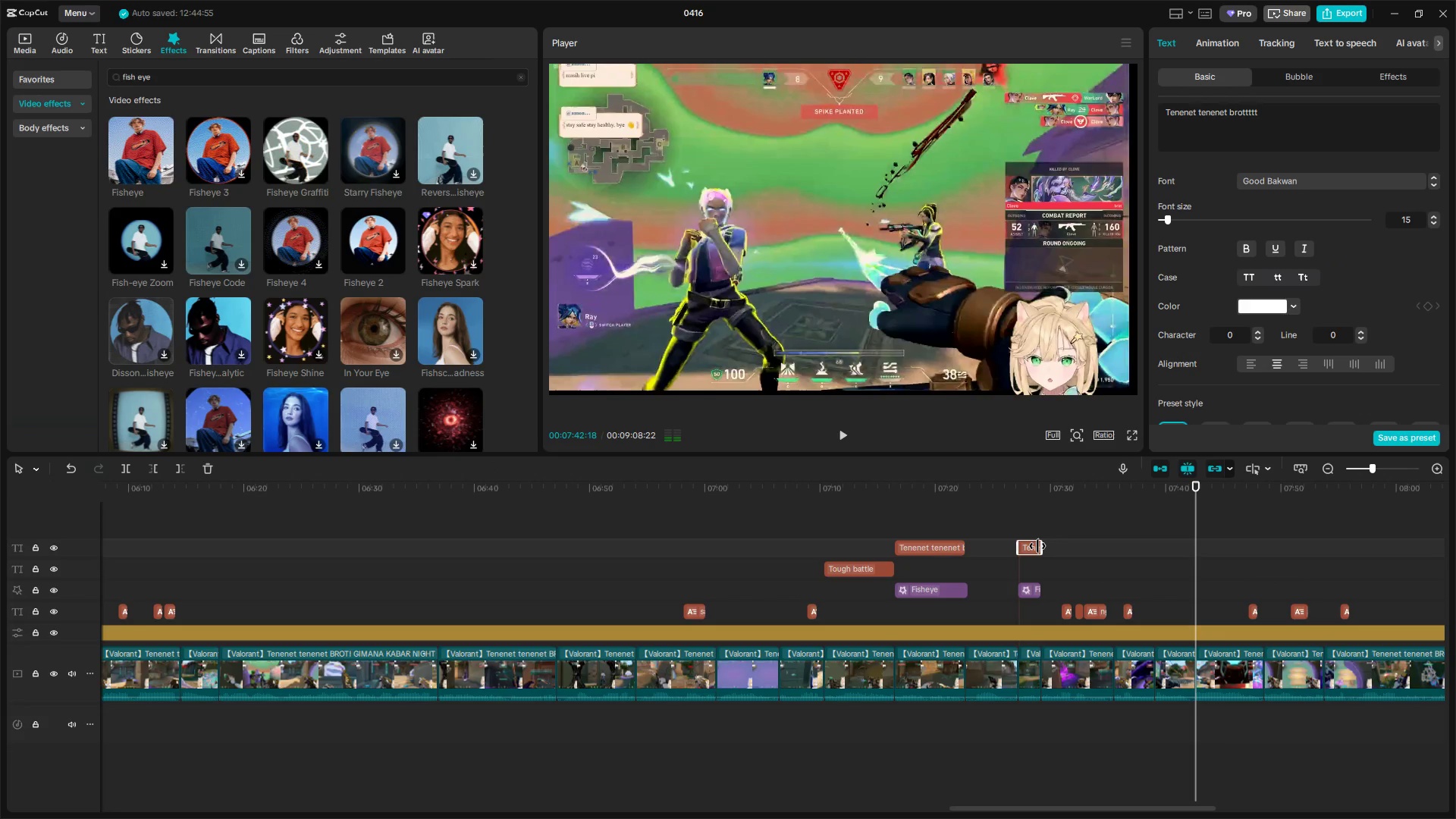 
key(Control+V)
 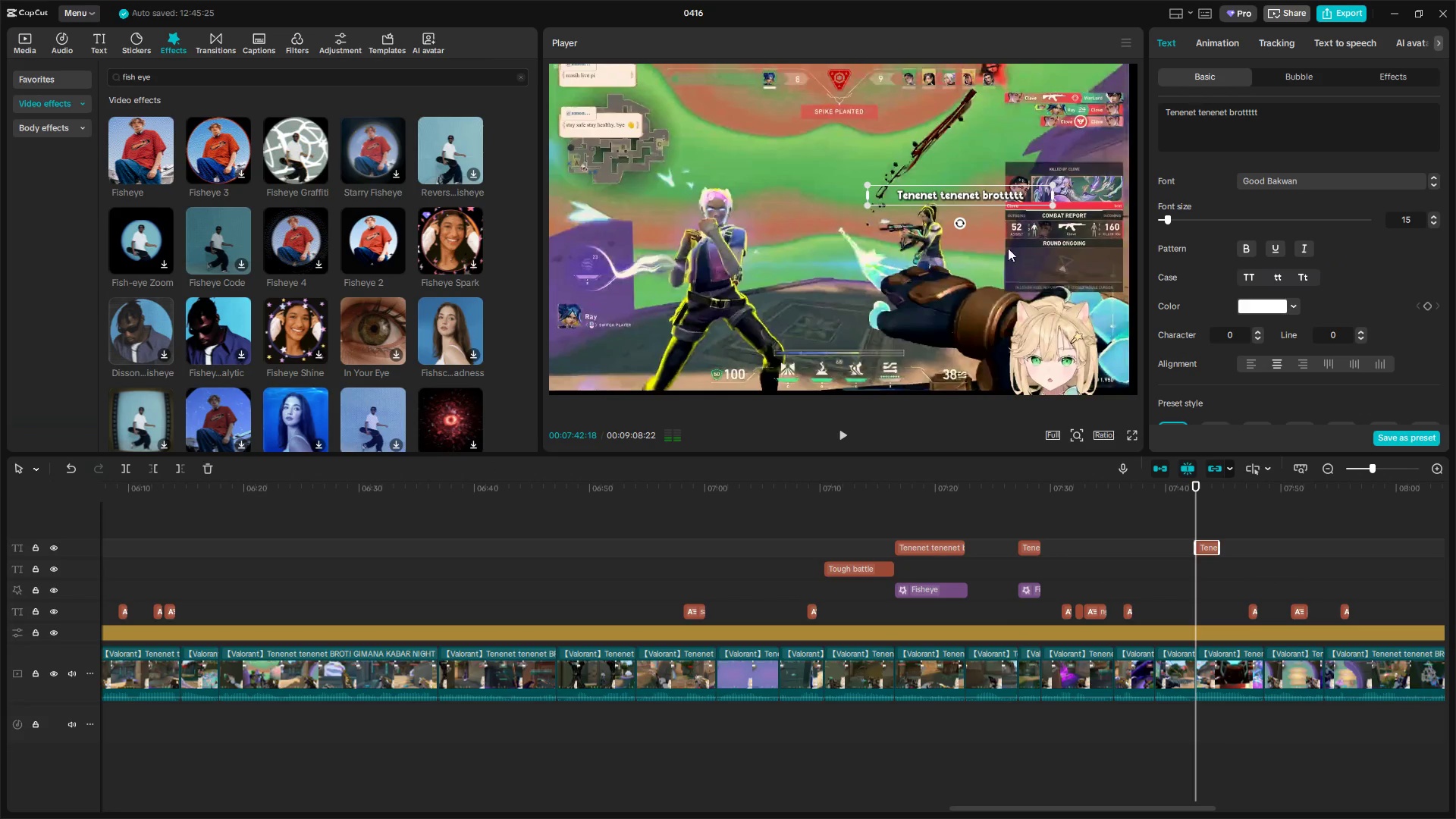 
left_click_drag(start_coordinate=[1313, 122], to_coordinate=[1103, 114])
 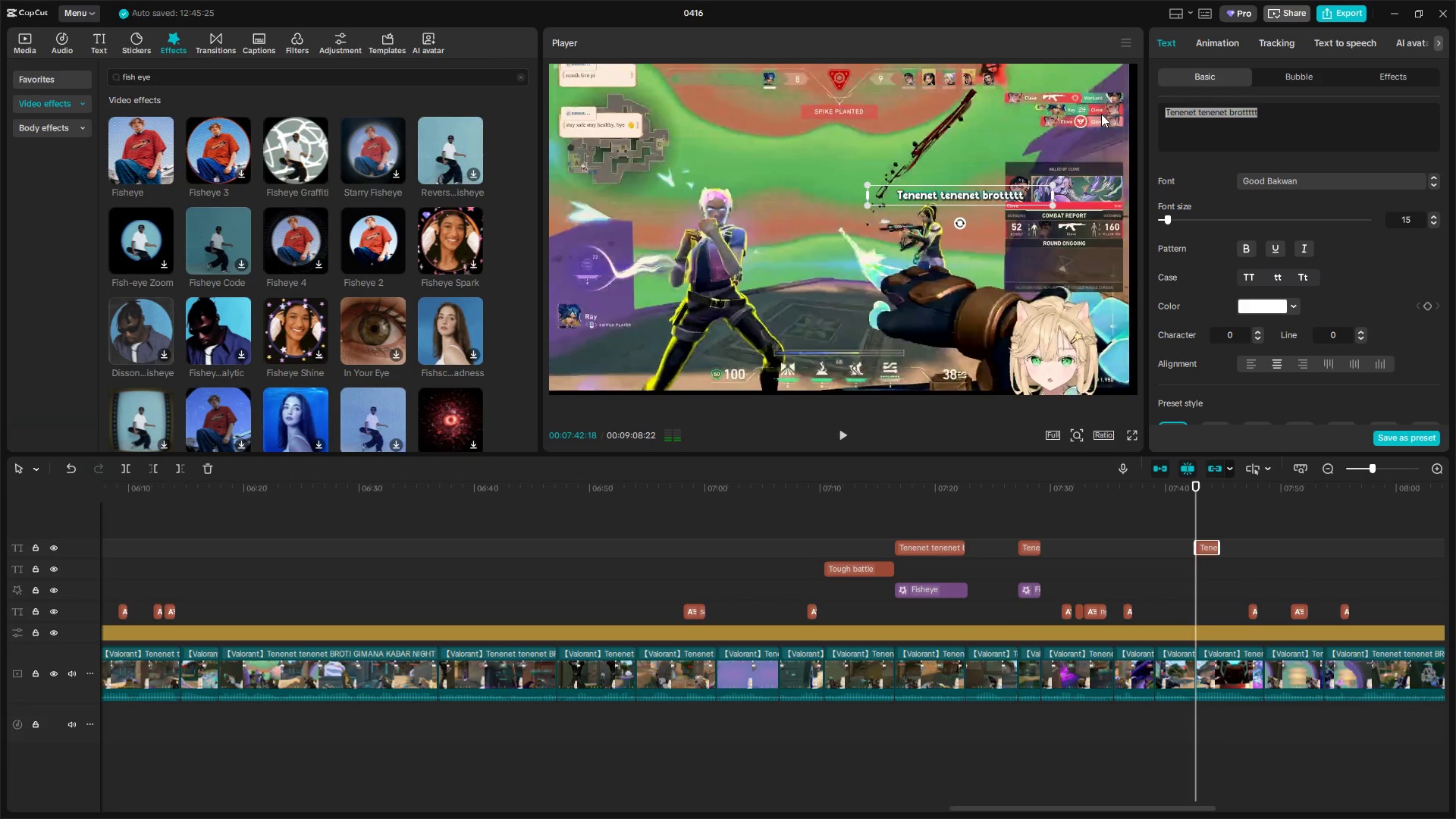 
type(Seems like we are losing)
 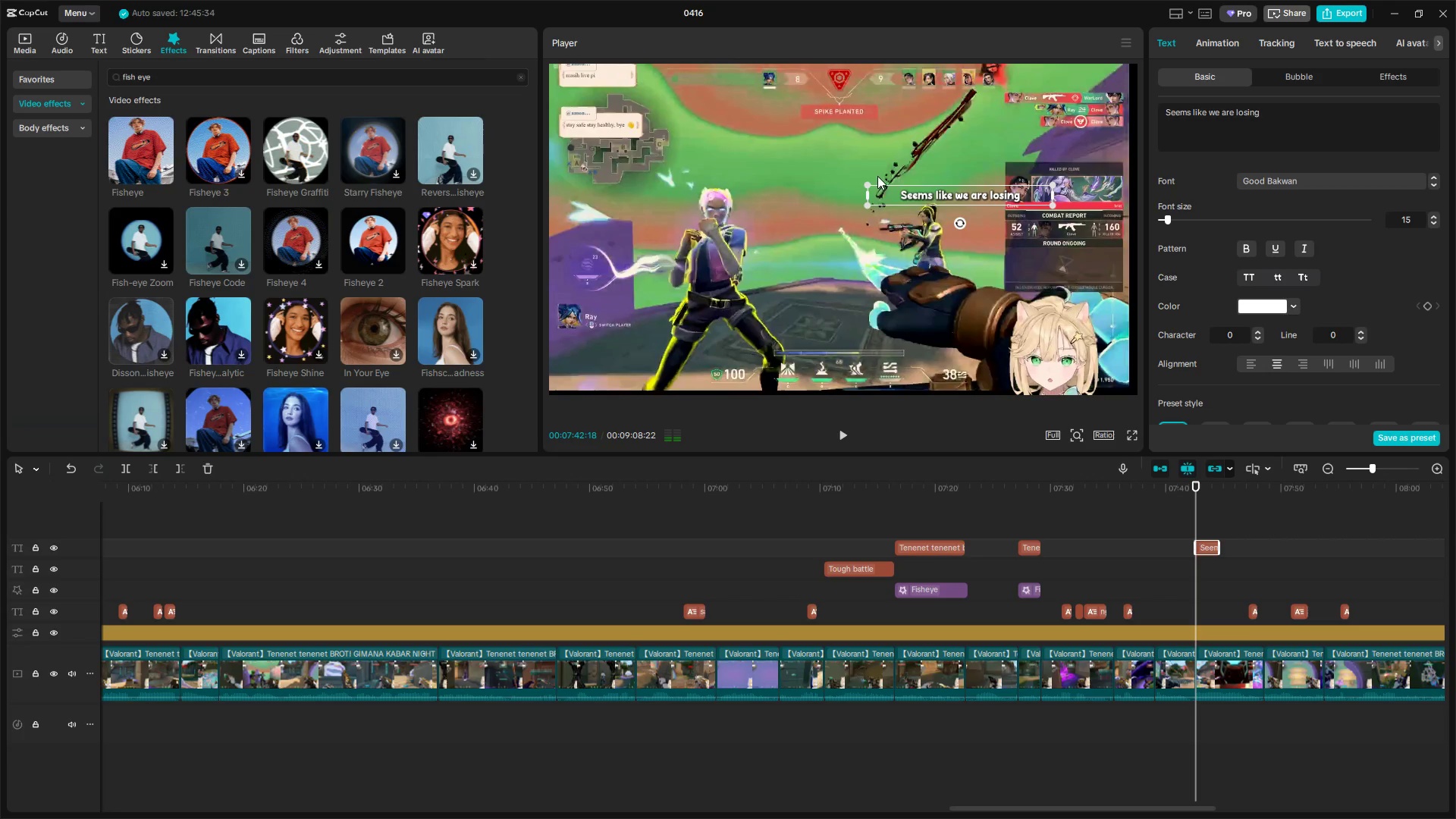 
left_click_drag(start_coordinate=[869, 186], to_coordinate=[783, 157])
 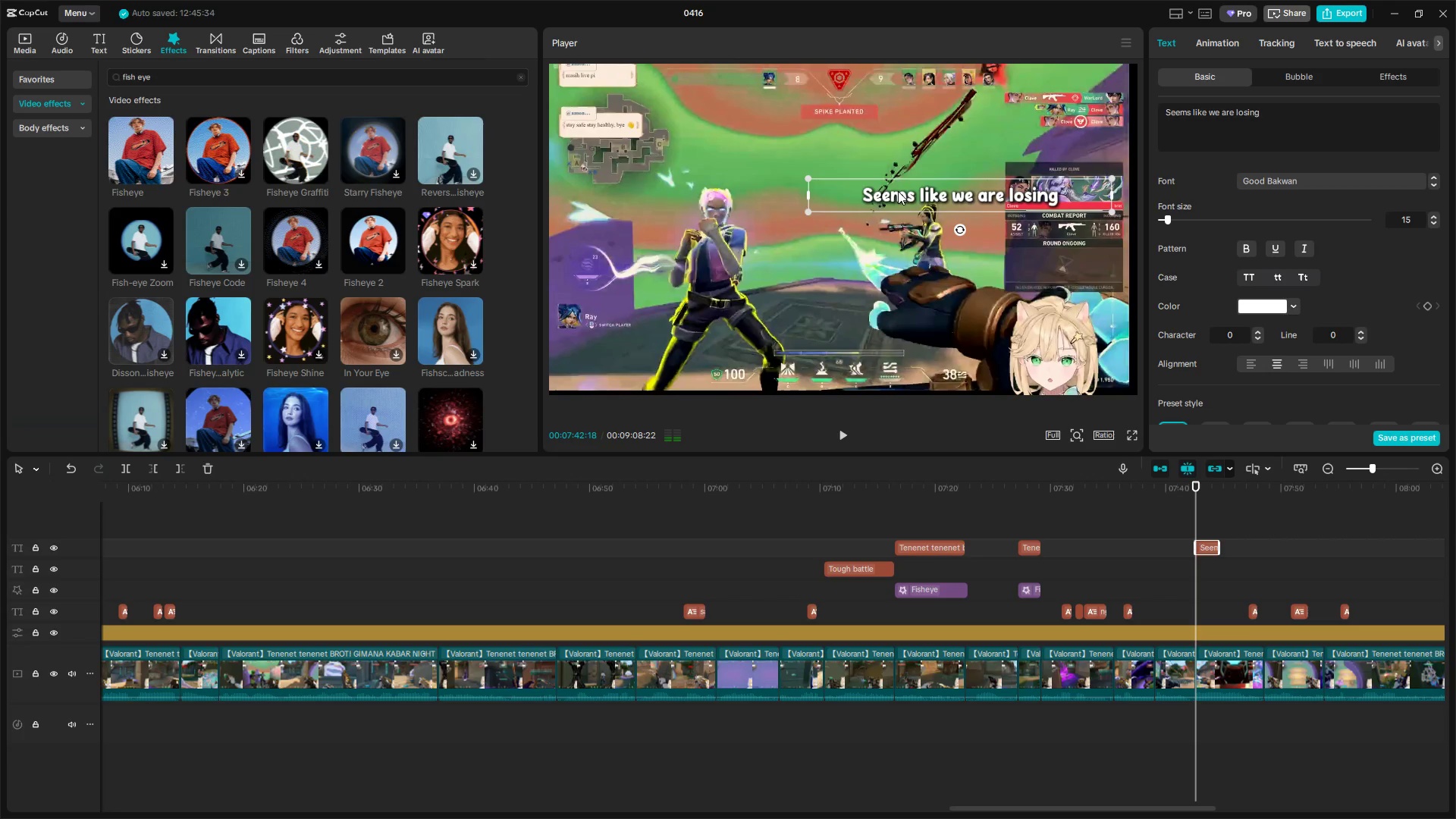 
left_click_drag(start_coordinate=[915, 192], to_coordinate=[797, 152])
 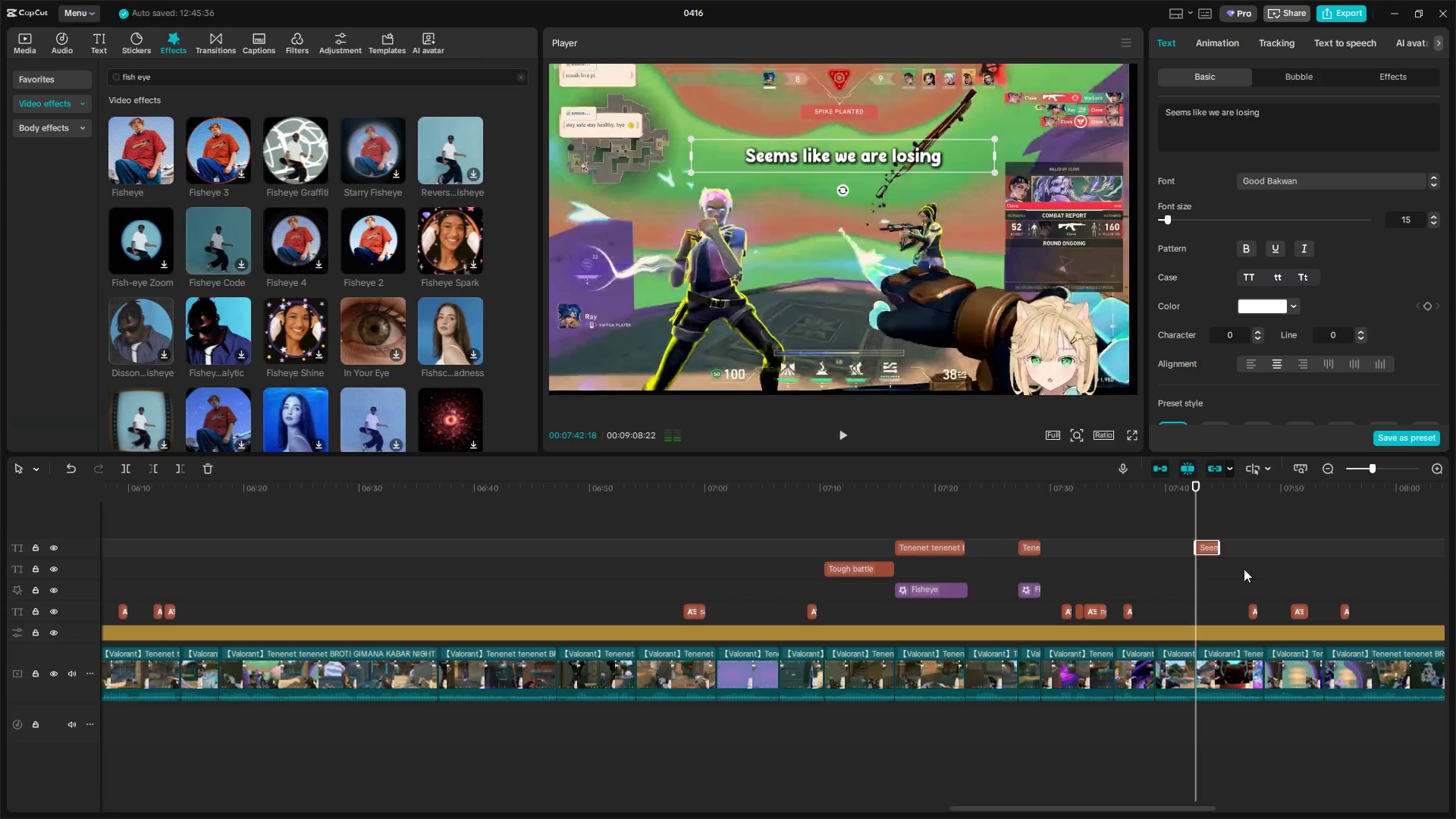 
key(Space)
 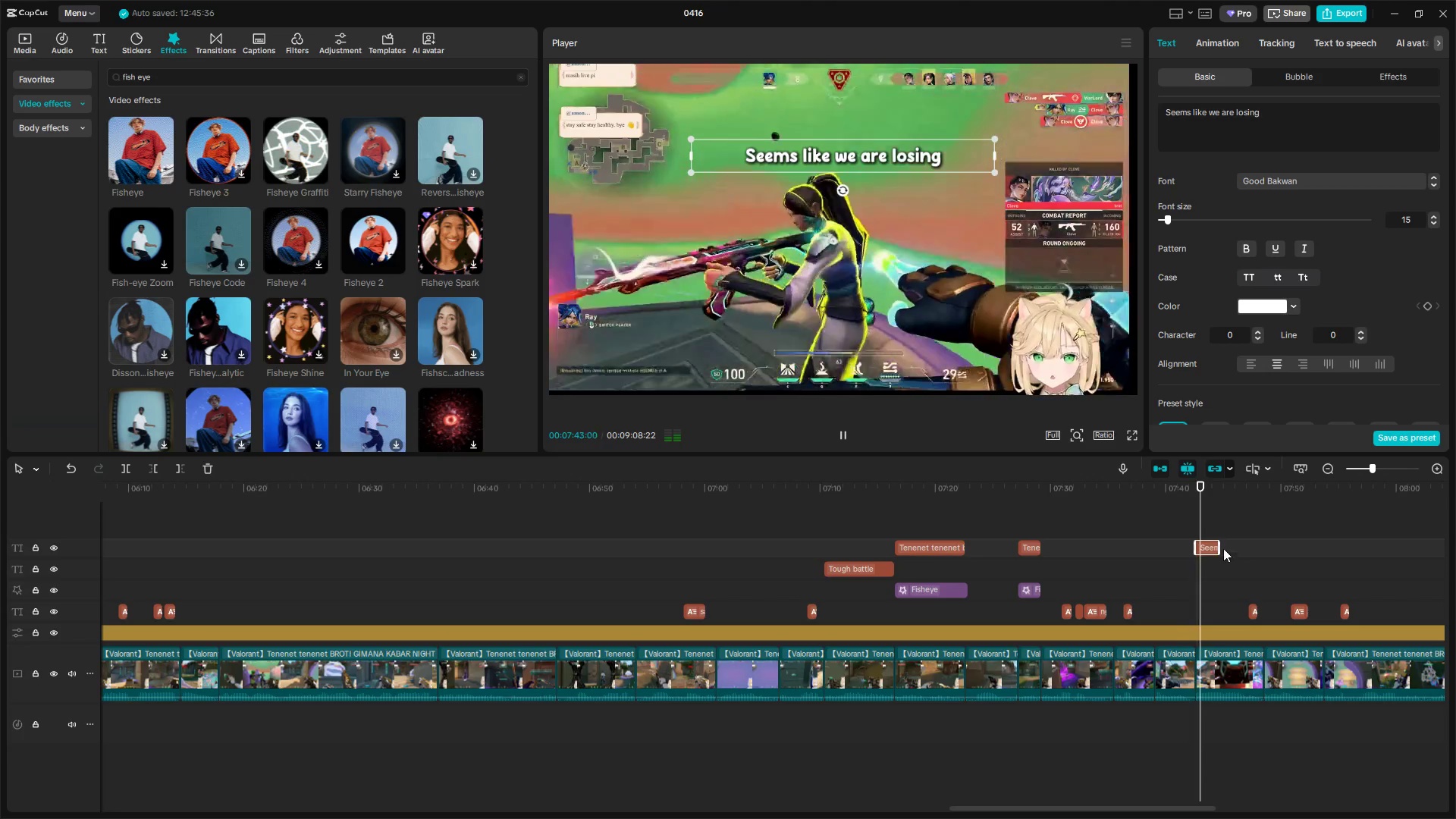 
left_click_drag(start_coordinate=[1219, 547], to_coordinate=[1316, 559])
 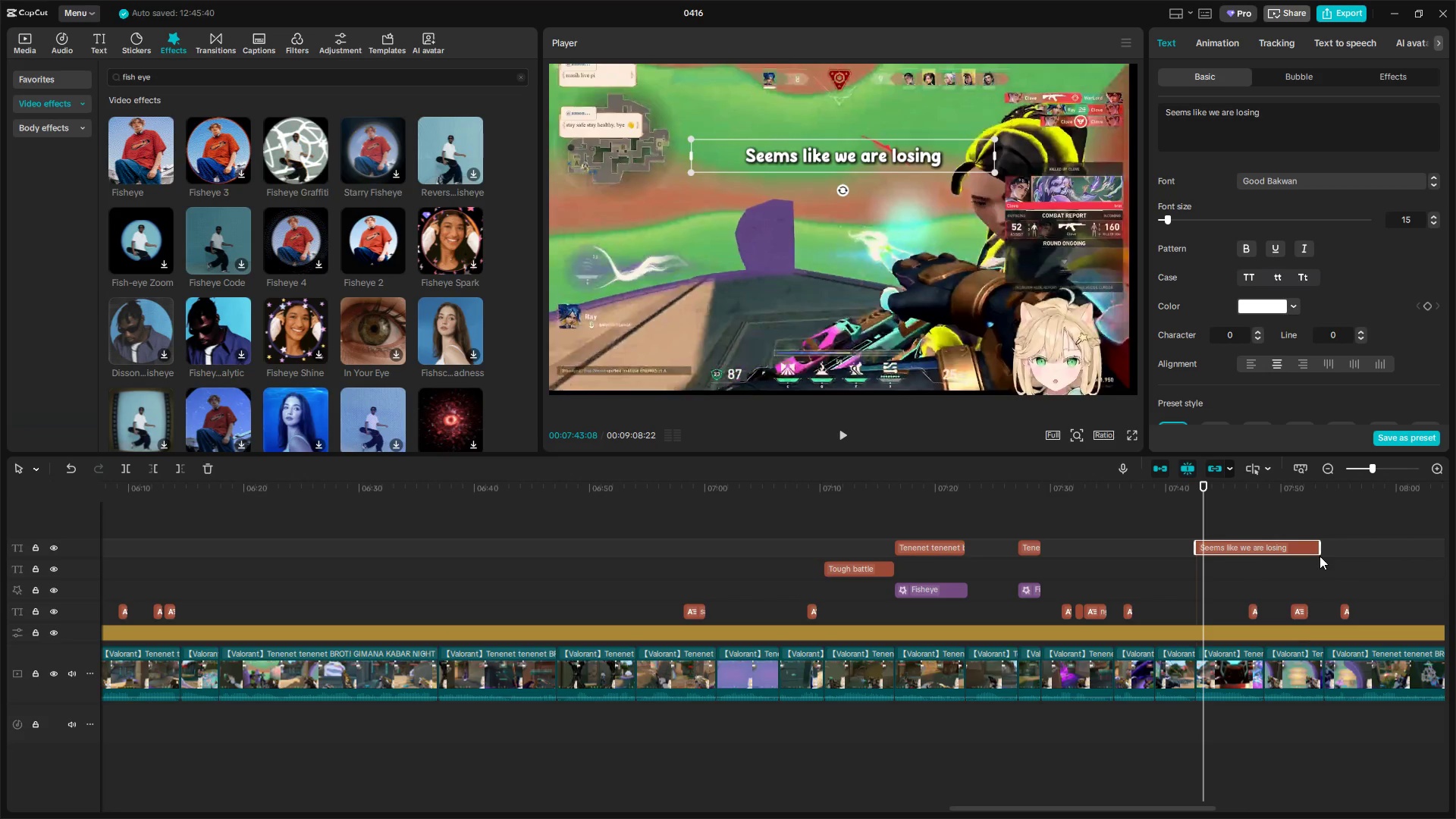 
left_click_drag(start_coordinate=[1321, 553], to_coordinate=[1325, 552])
 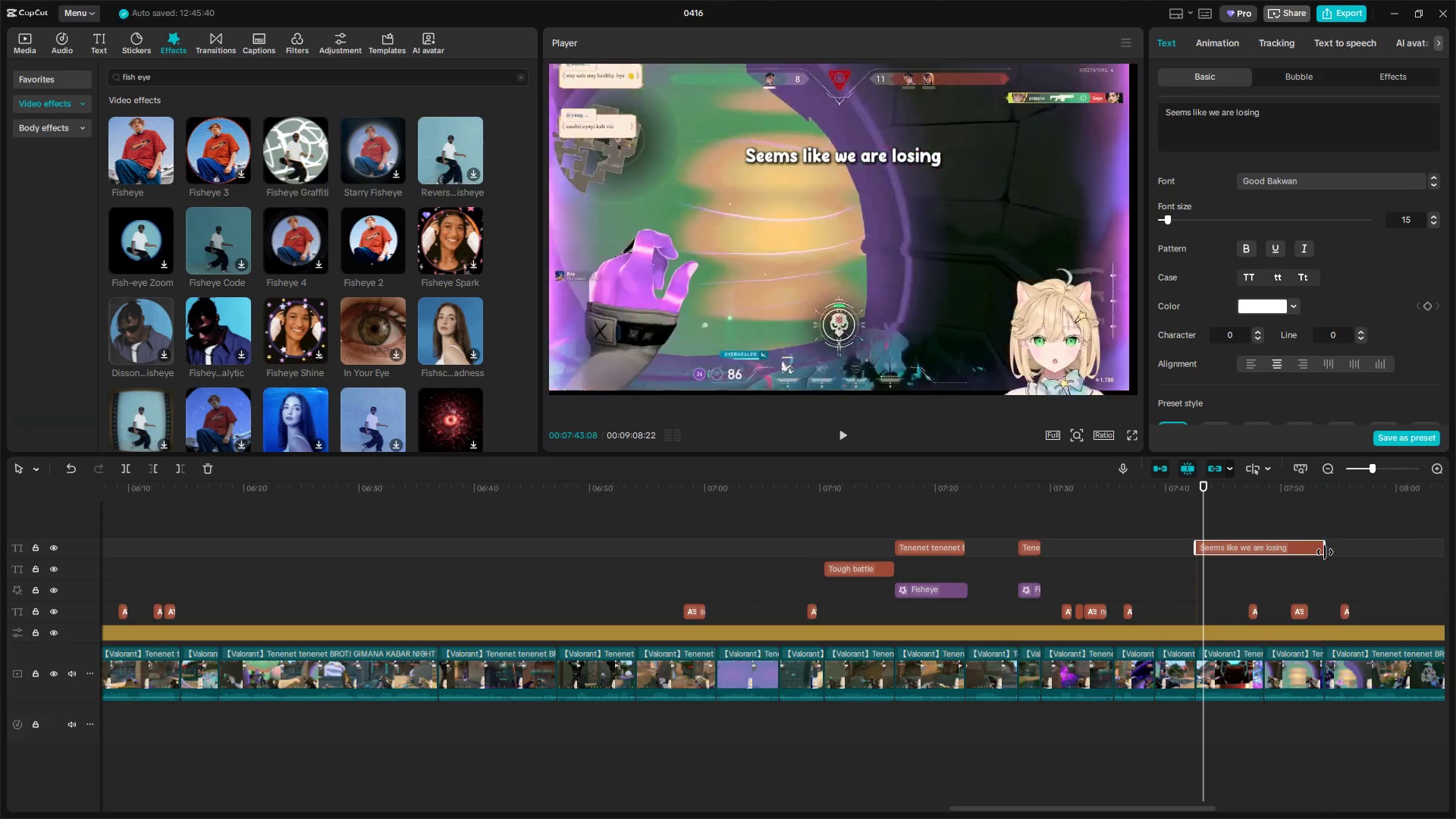 
key(Space)
 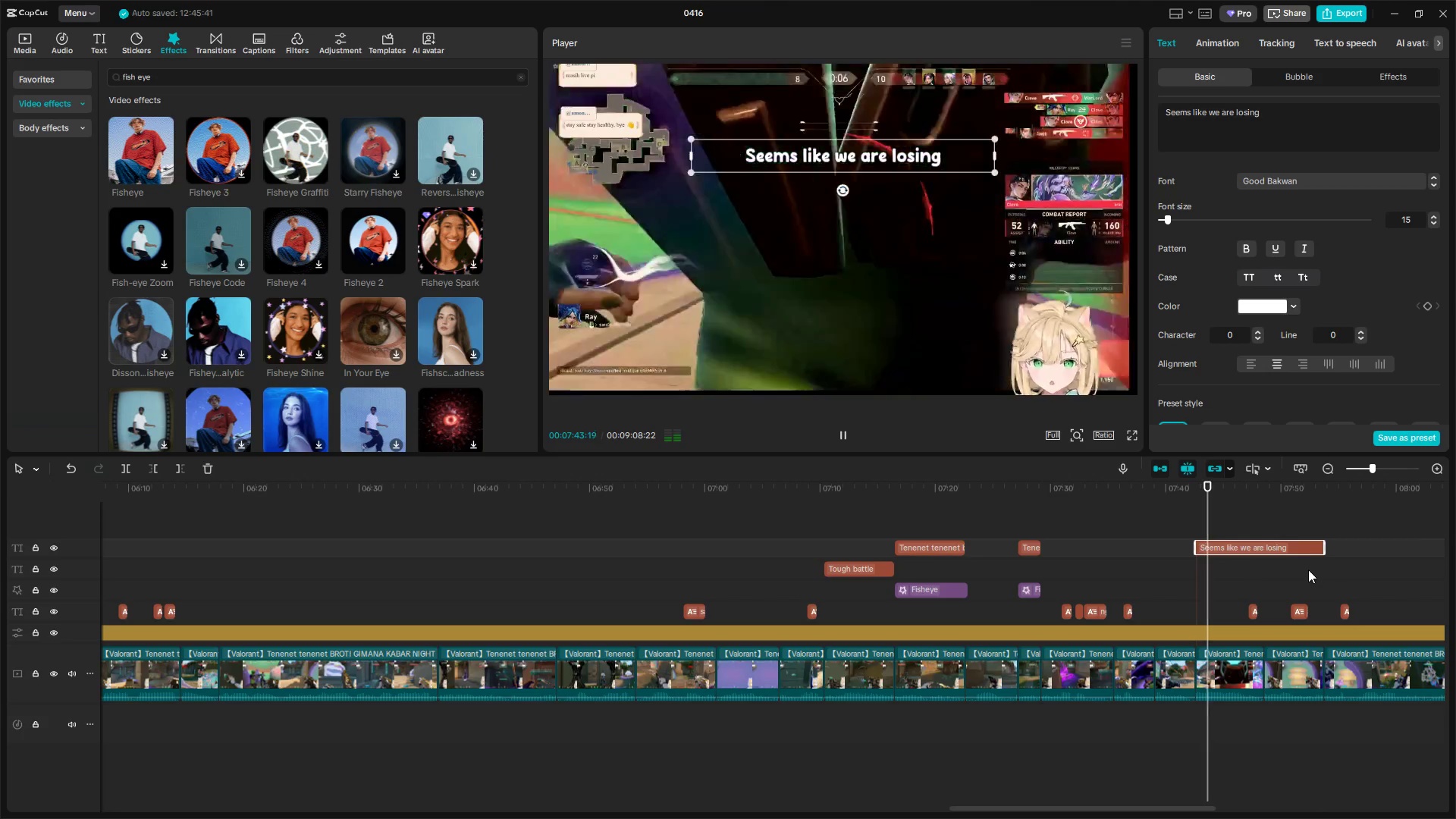 
hold_key(key=AltLeft, duration=1.5)
scroll: coordinate [1310, 565], scroll_direction: down, amount: 3.0
 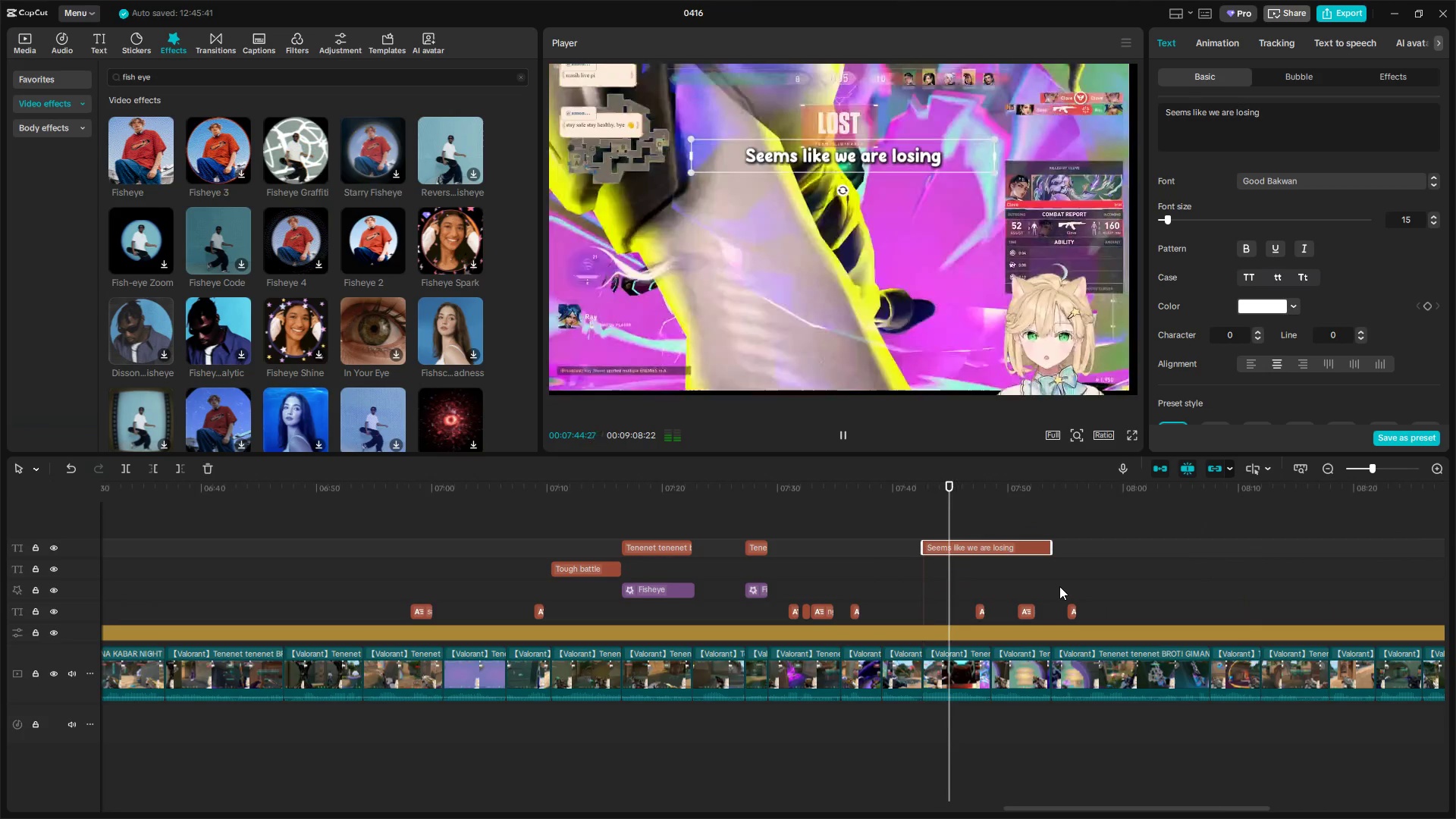 
key(Alt+AltLeft)
 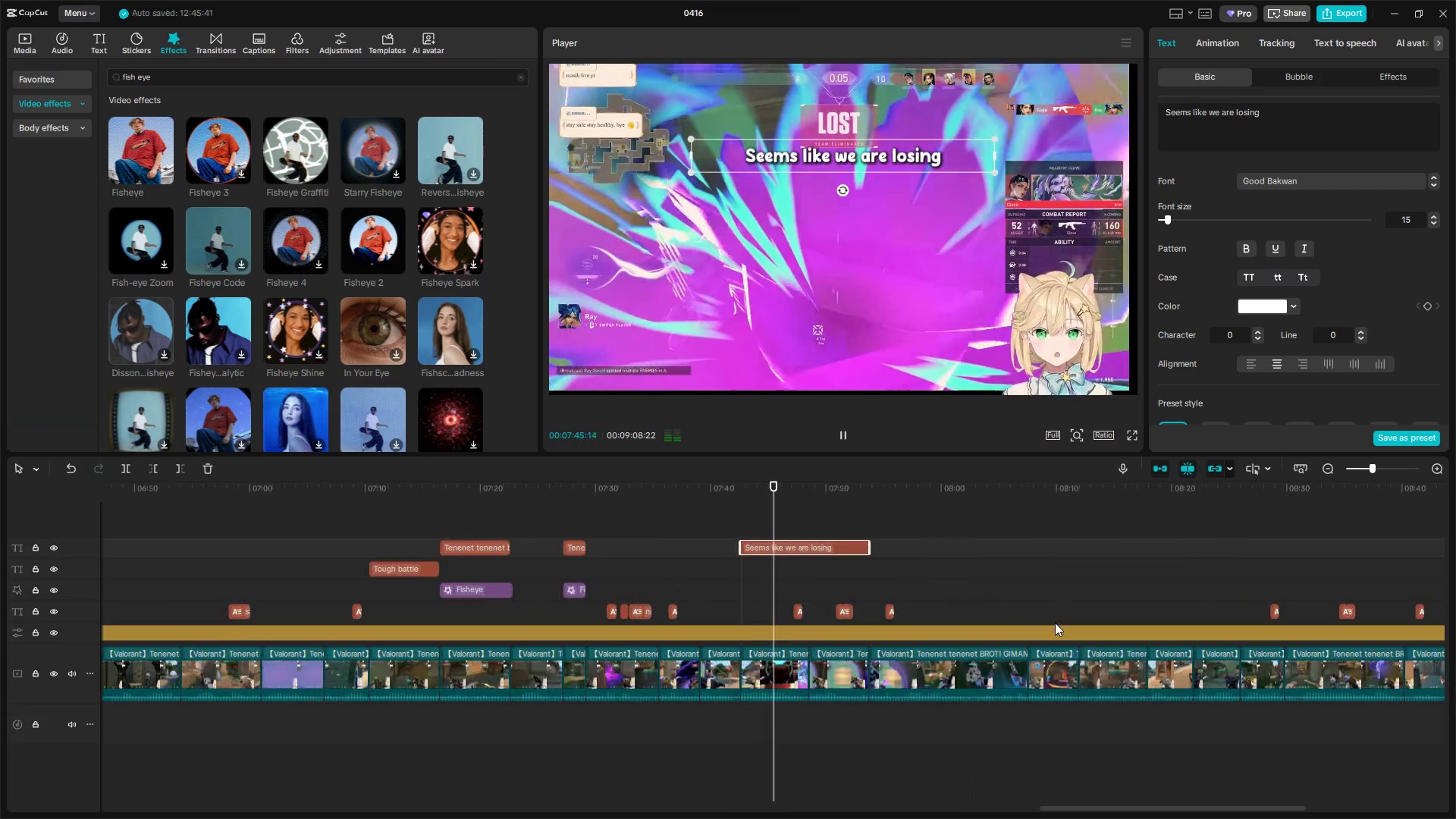 
key(Alt+AltLeft)
 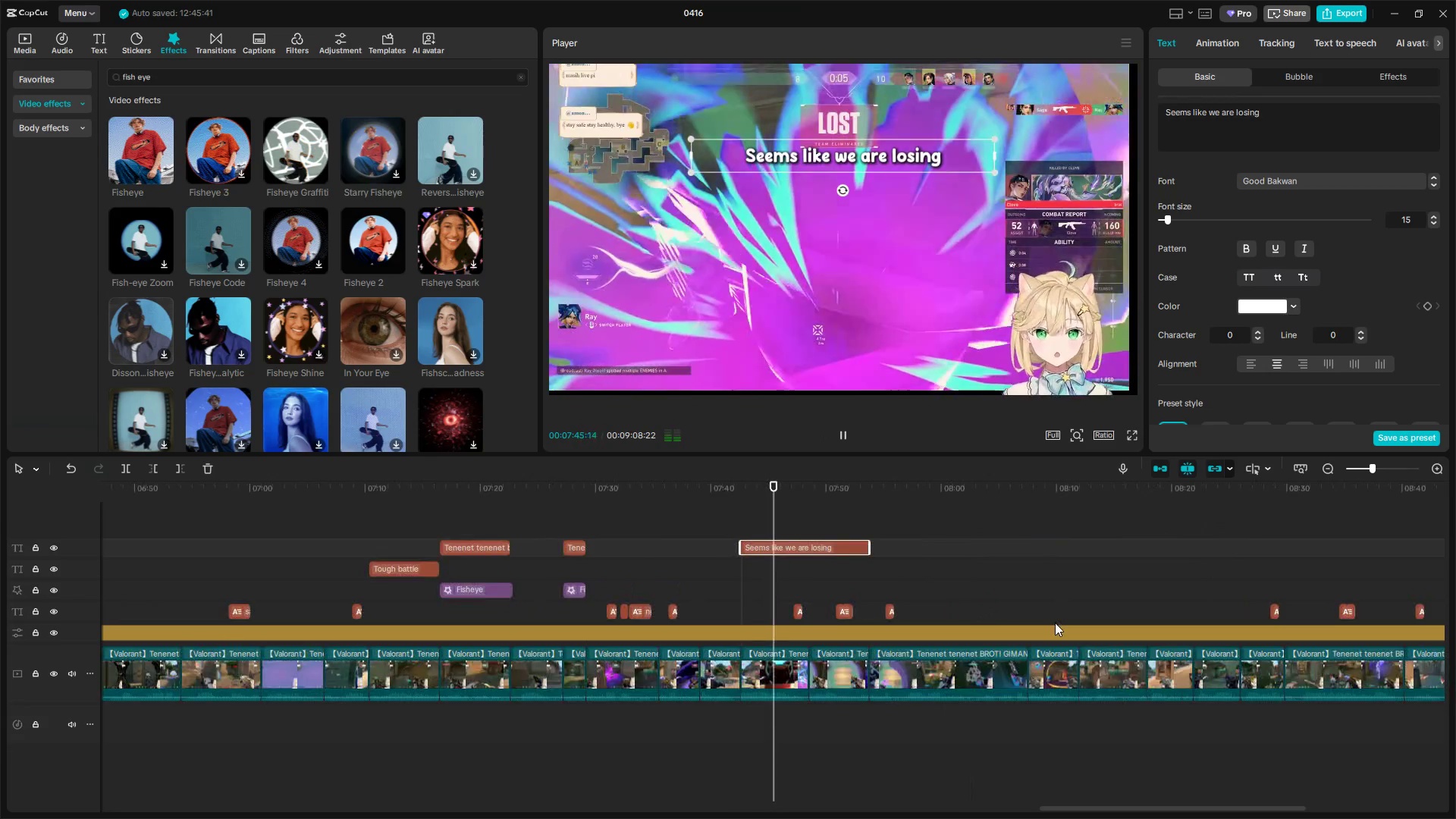 
key(Alt+AltLeft)
 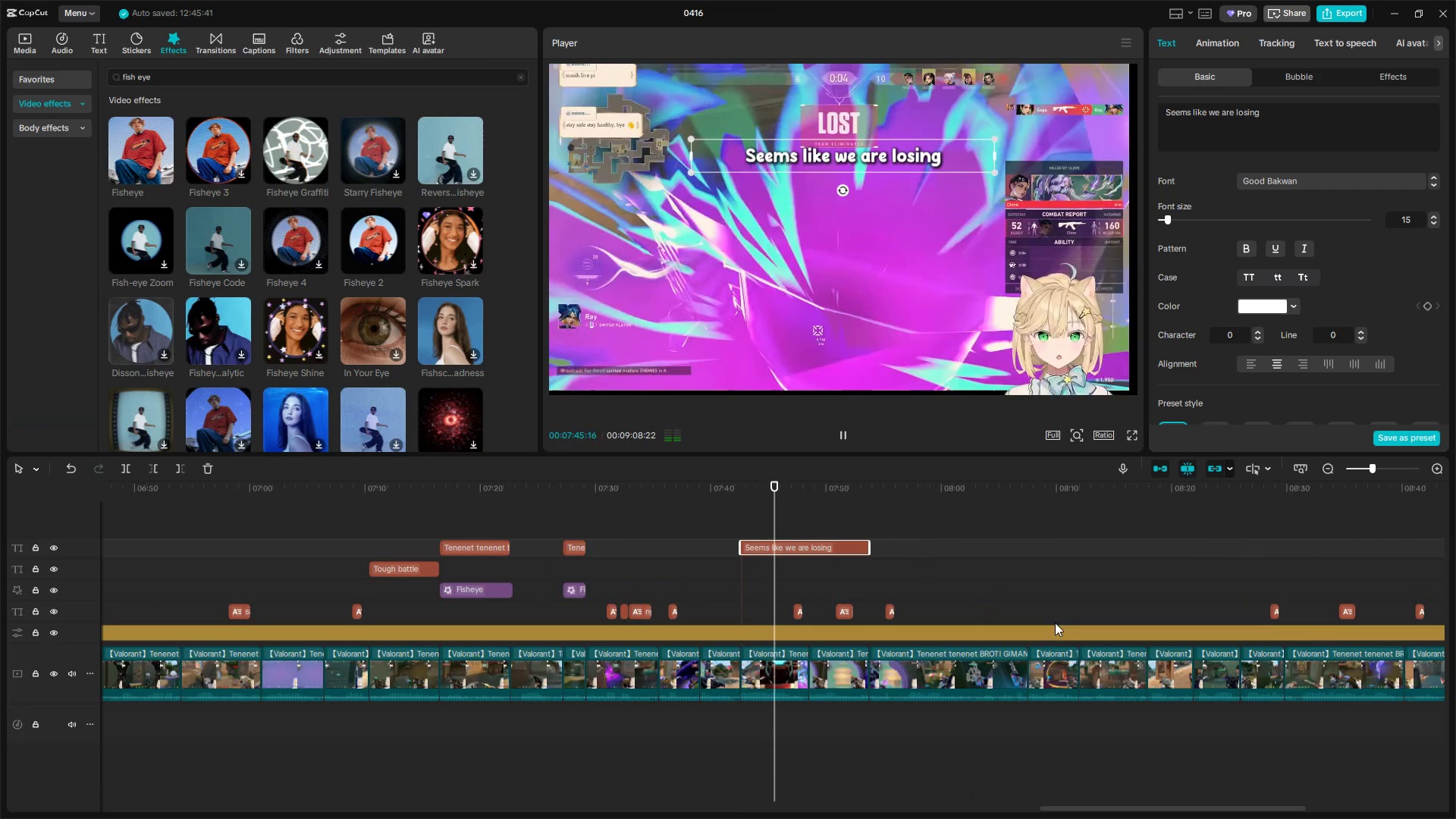 
key(Alt+AltLeft)
 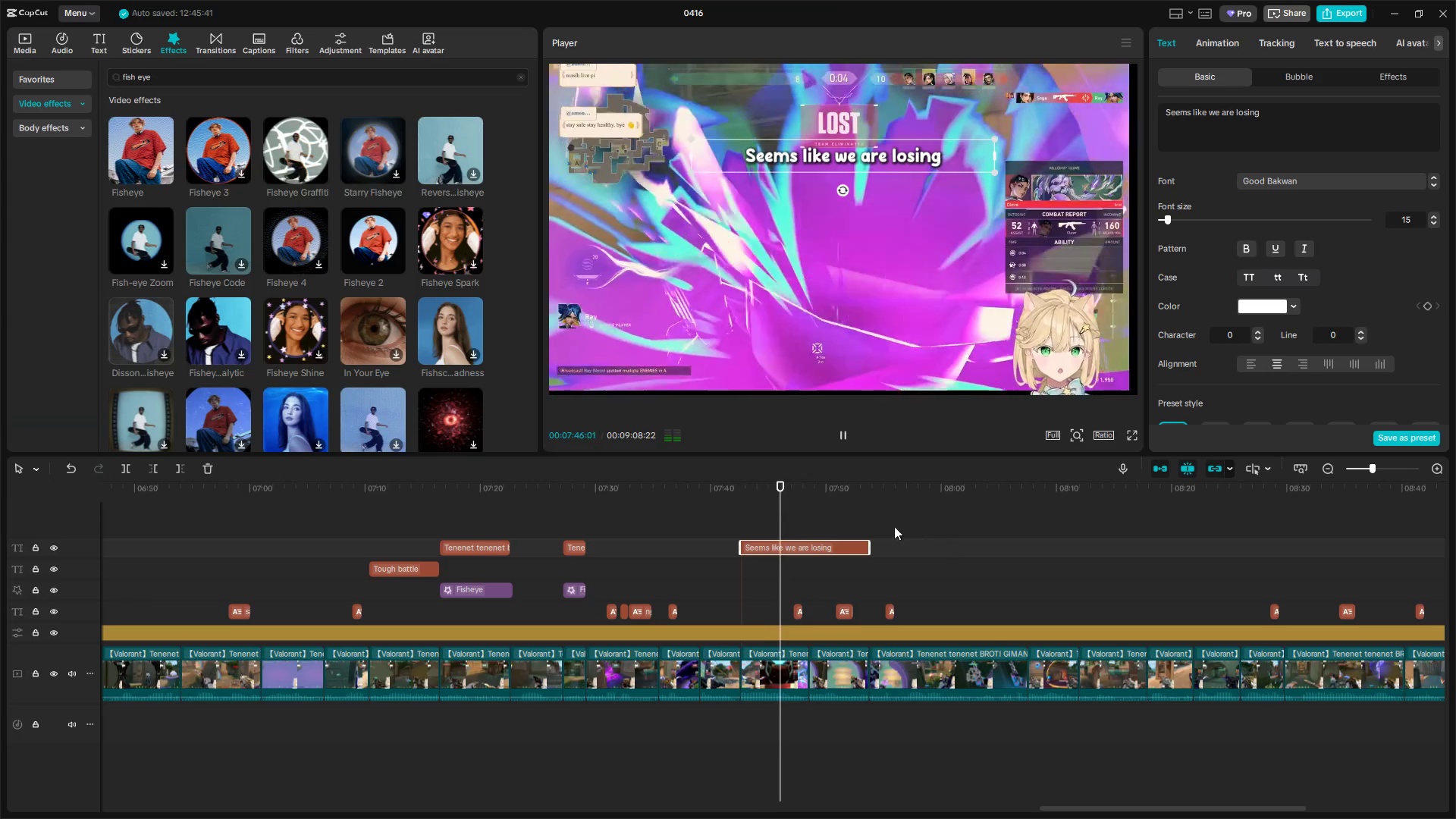 
scroll: coordinate [1054, 619], scroll_direction: down, amount: 2.0
 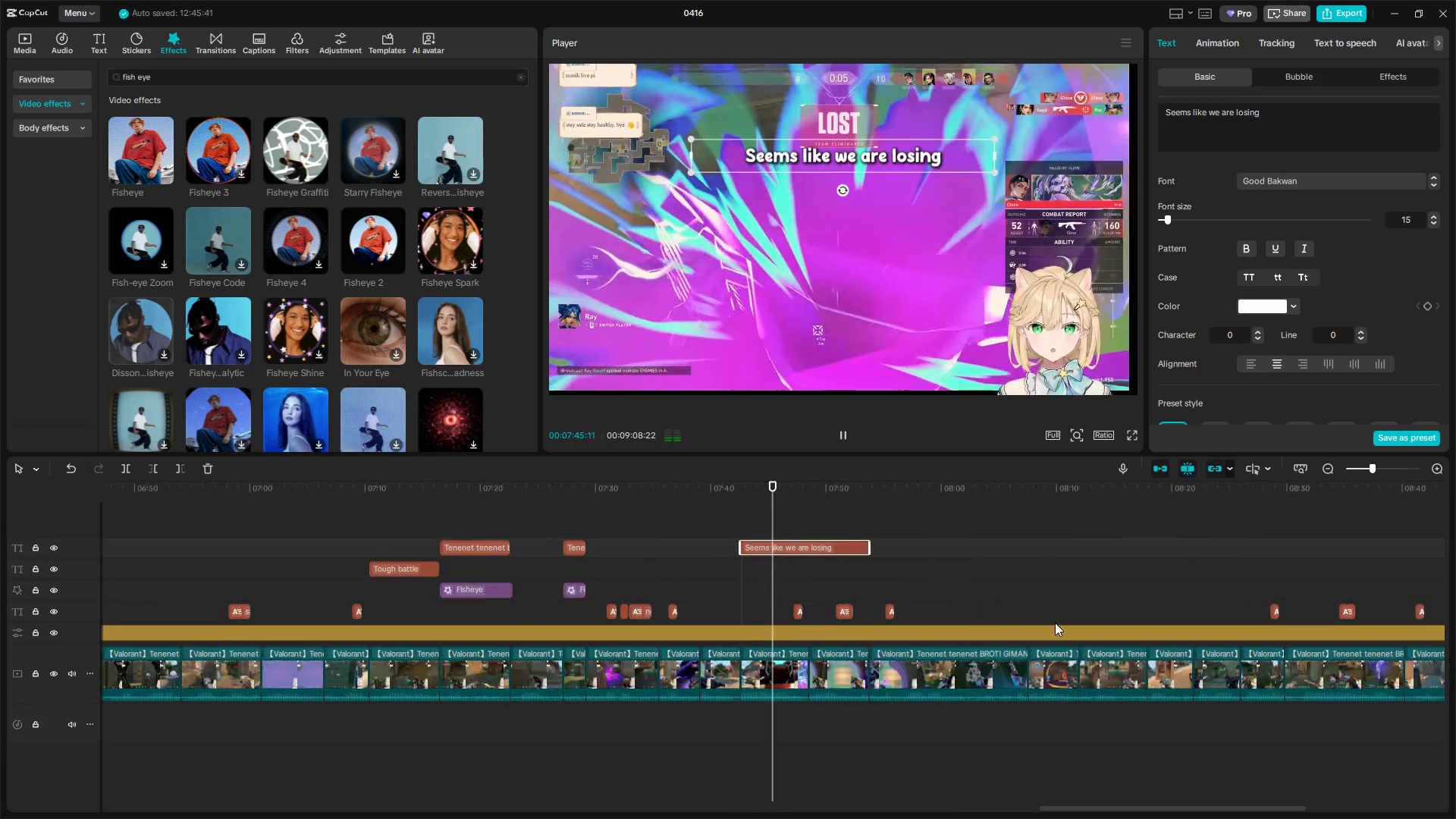 
left_click([852, 508])
 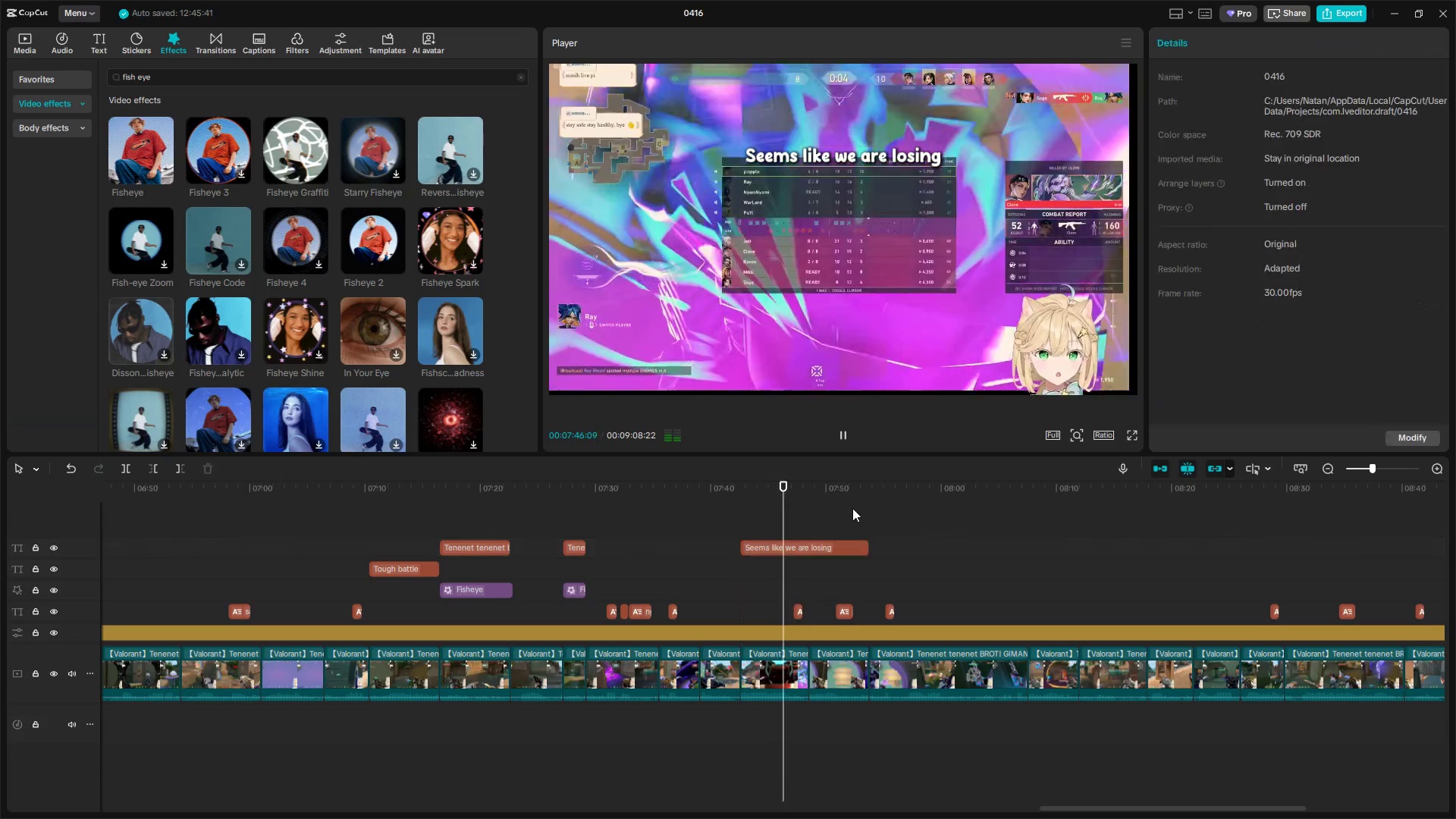 
left_click_drag(start_coordinate=[852, 508], to_coordinate=[936, 515])
 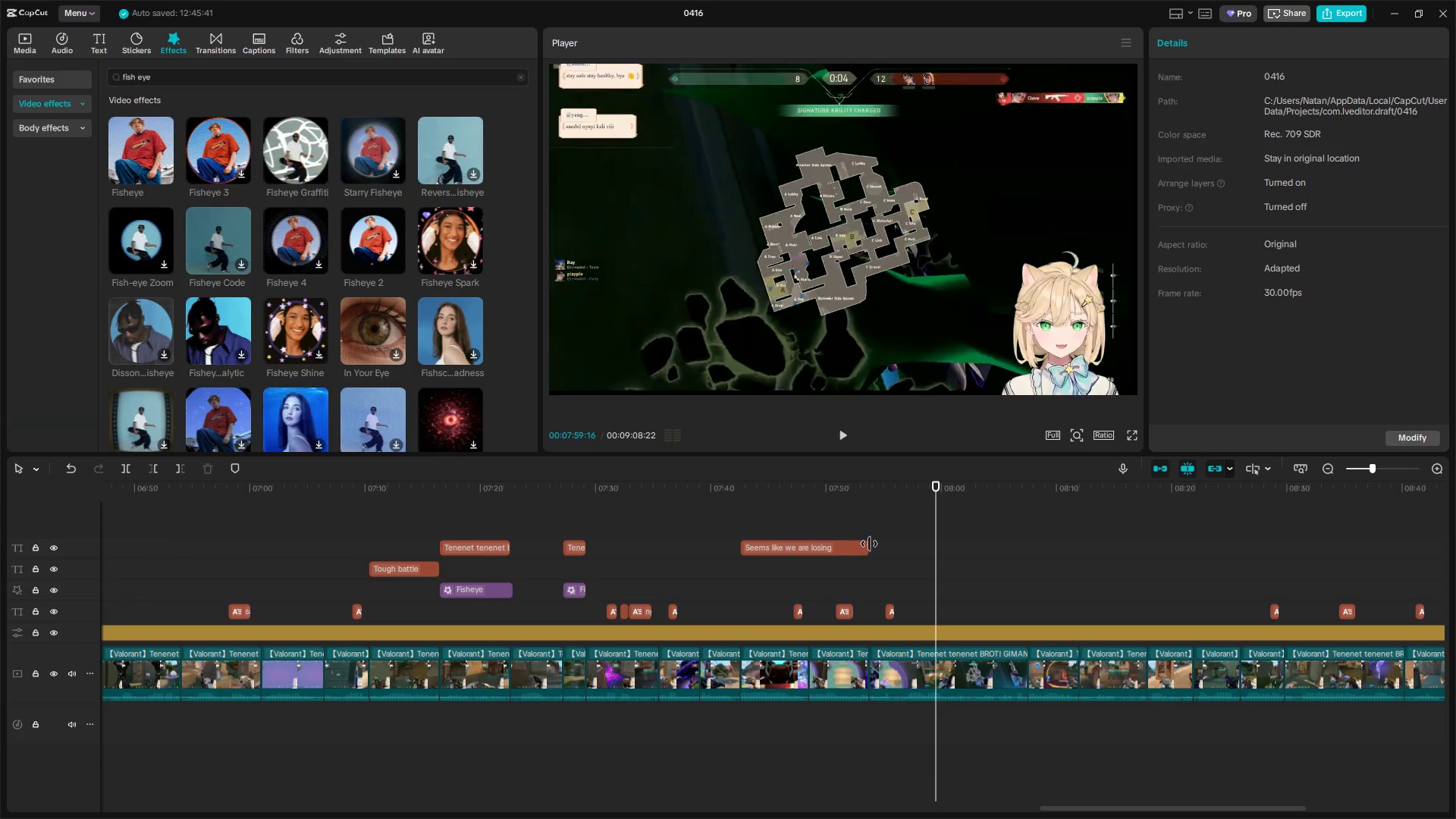 
left_click_drag(start_coordinate=[869, 544], to_coordinate=[1026, 557])
 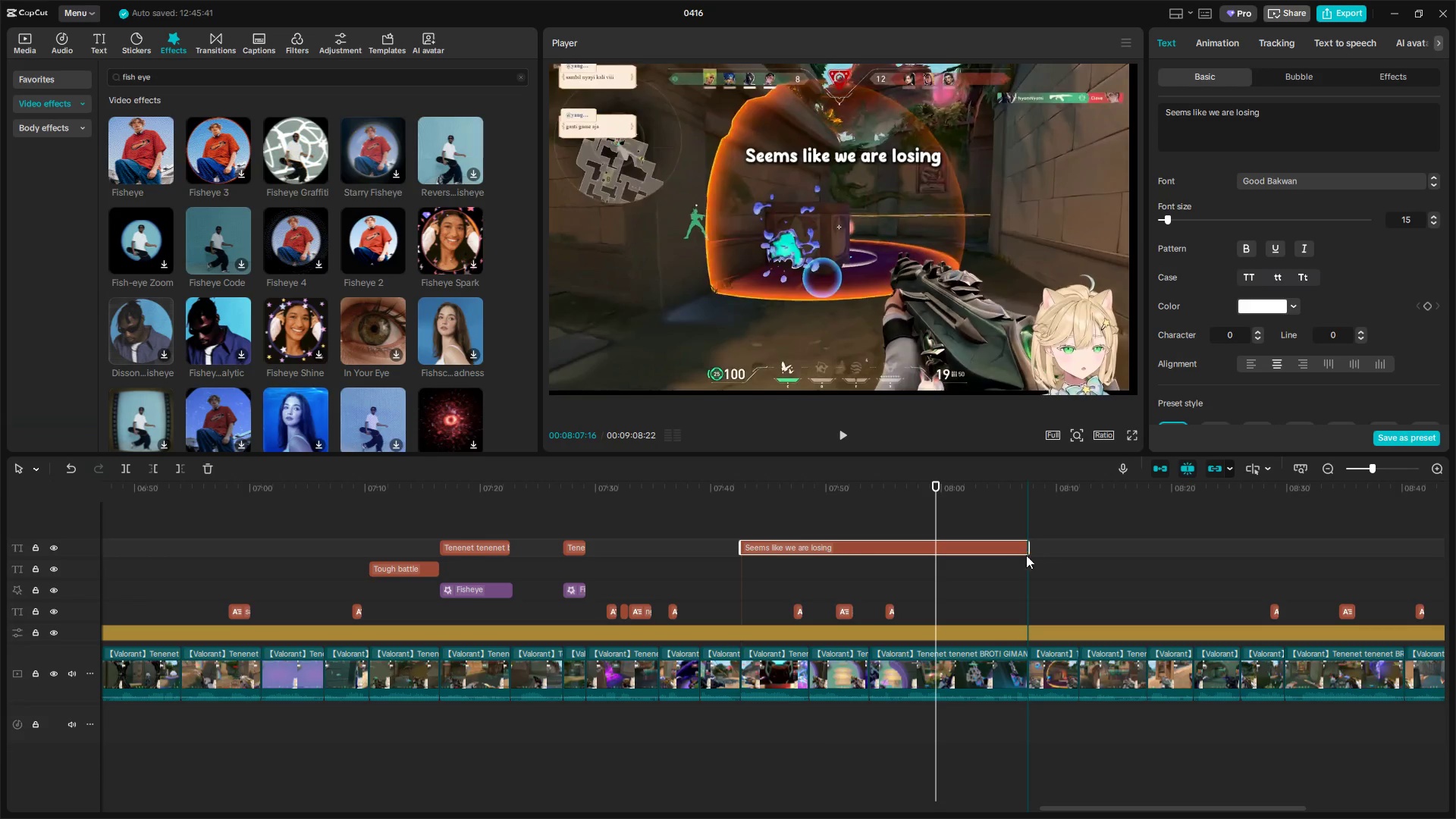 
key(Space)
 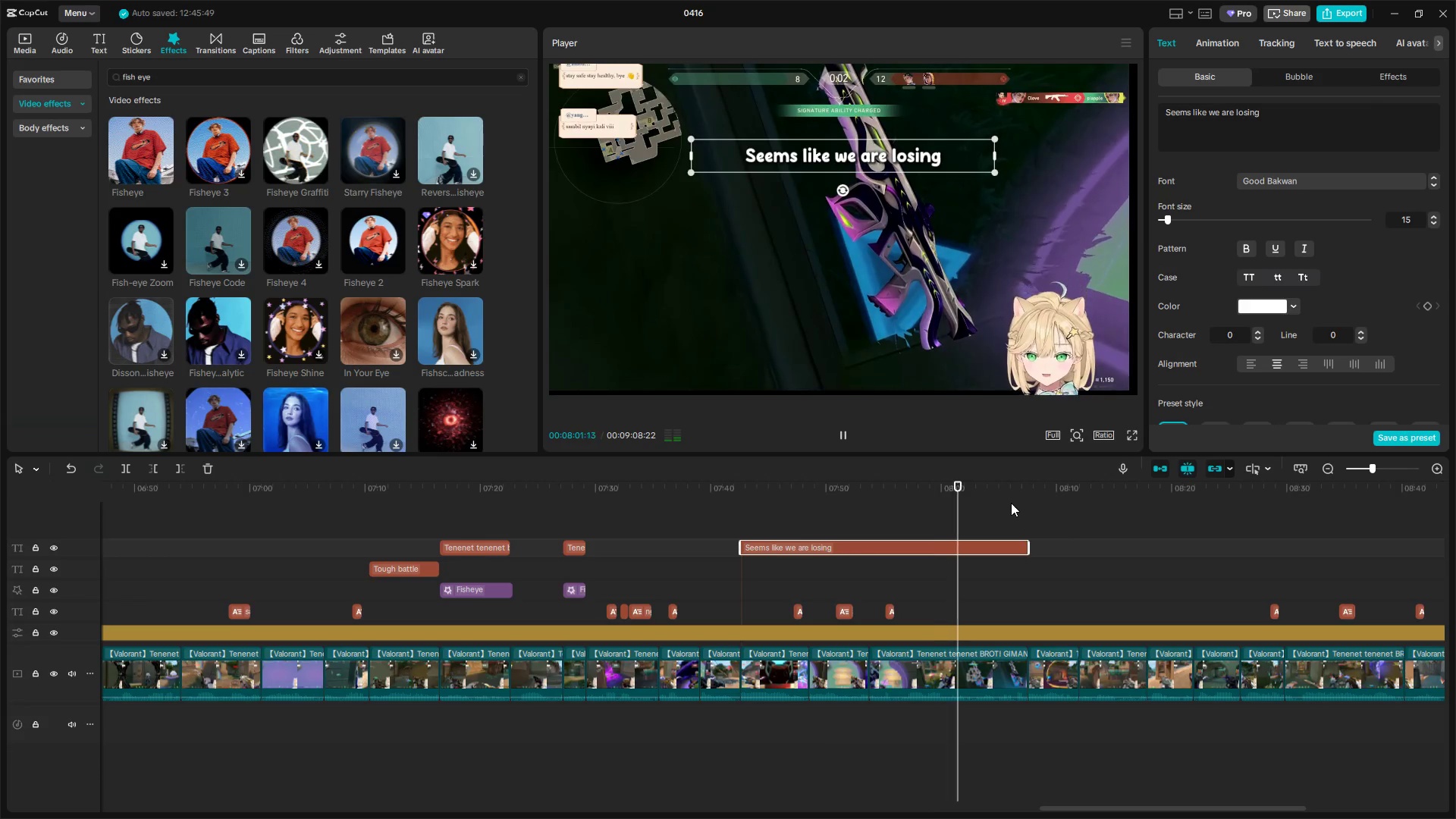 
left_click_drag(start_coordinate=[969, 512], to_coordinate=[1025, 515])
 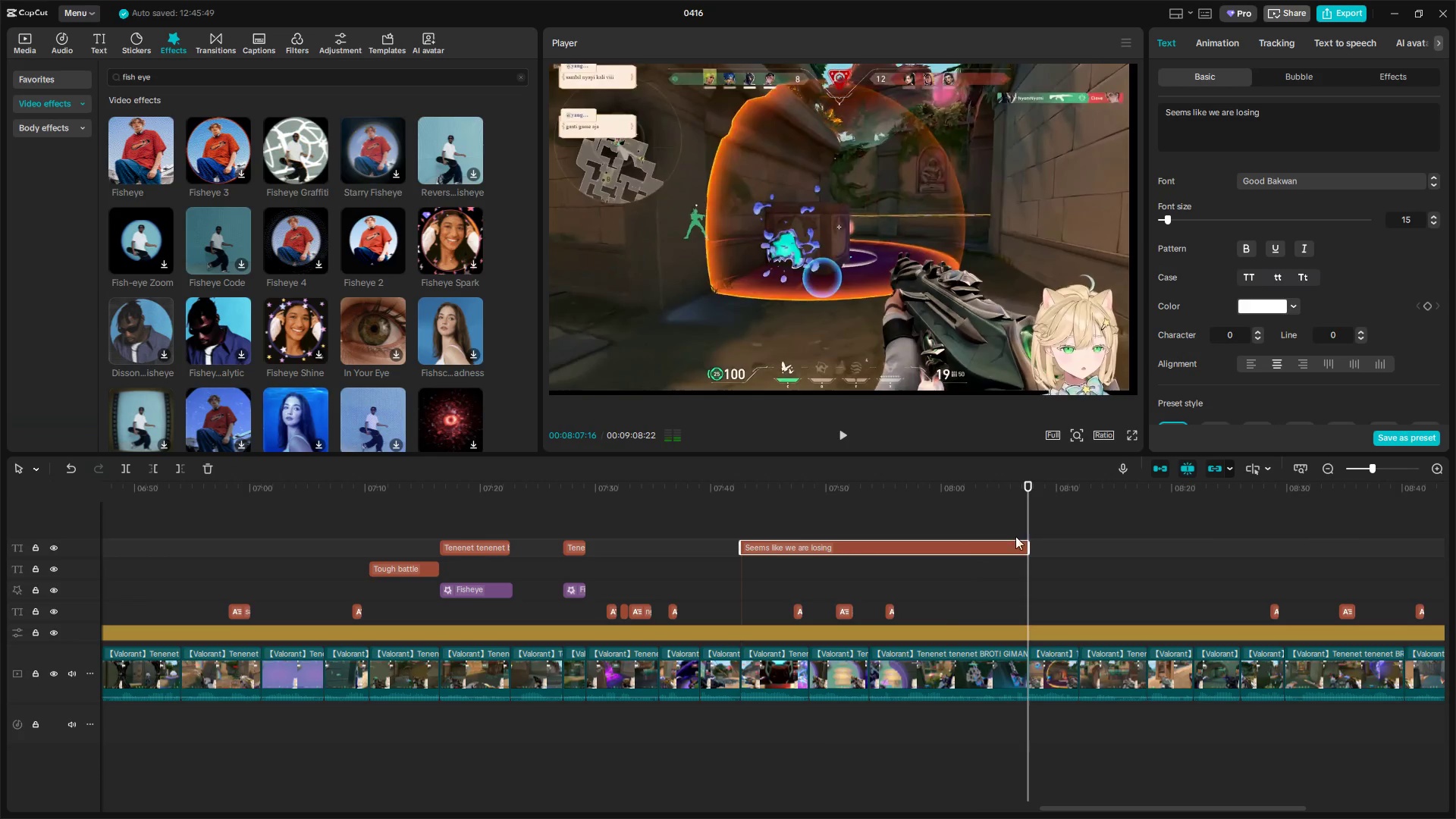 
left_click([1012, 540])
 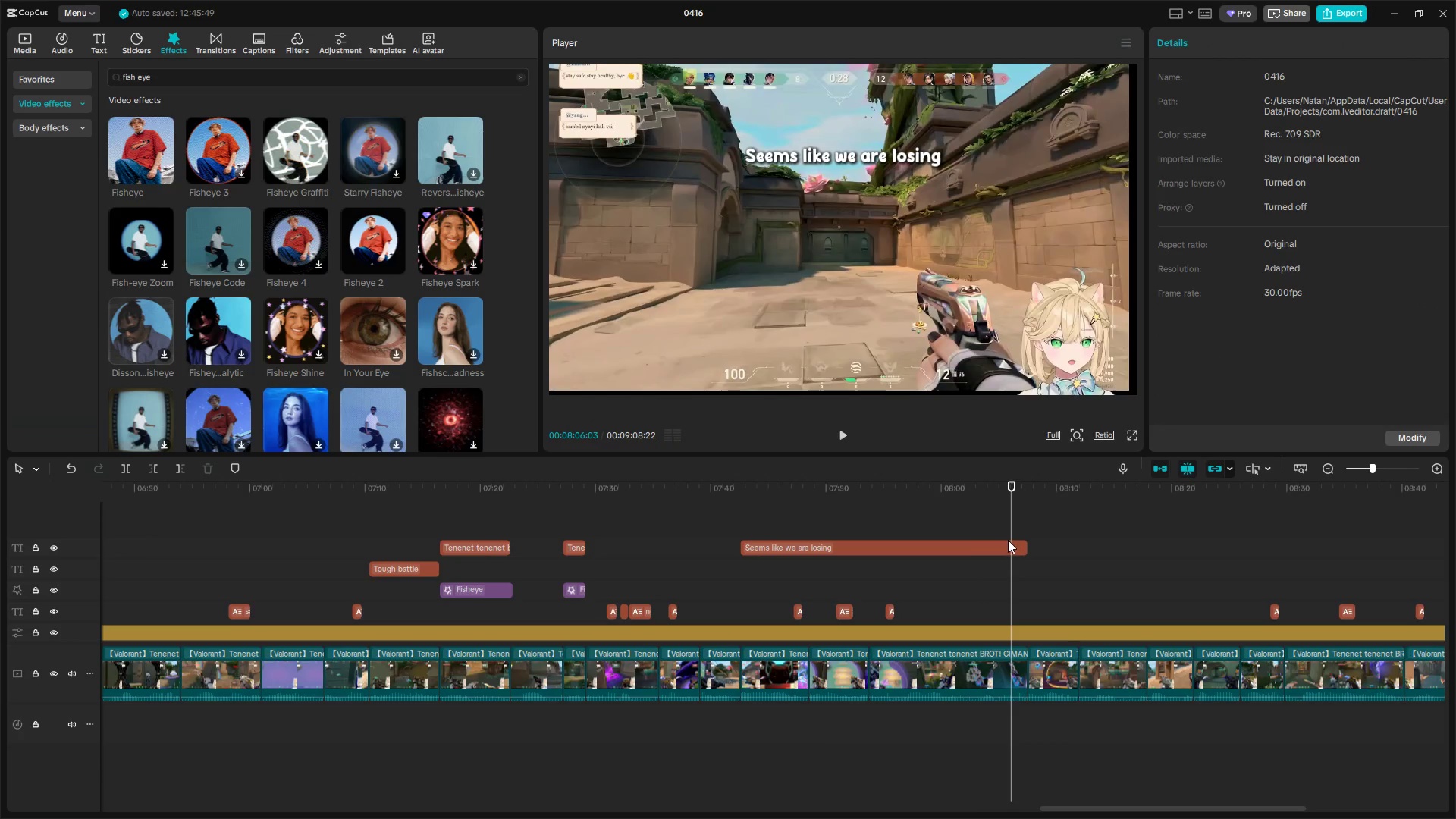 
key(Control+C)
 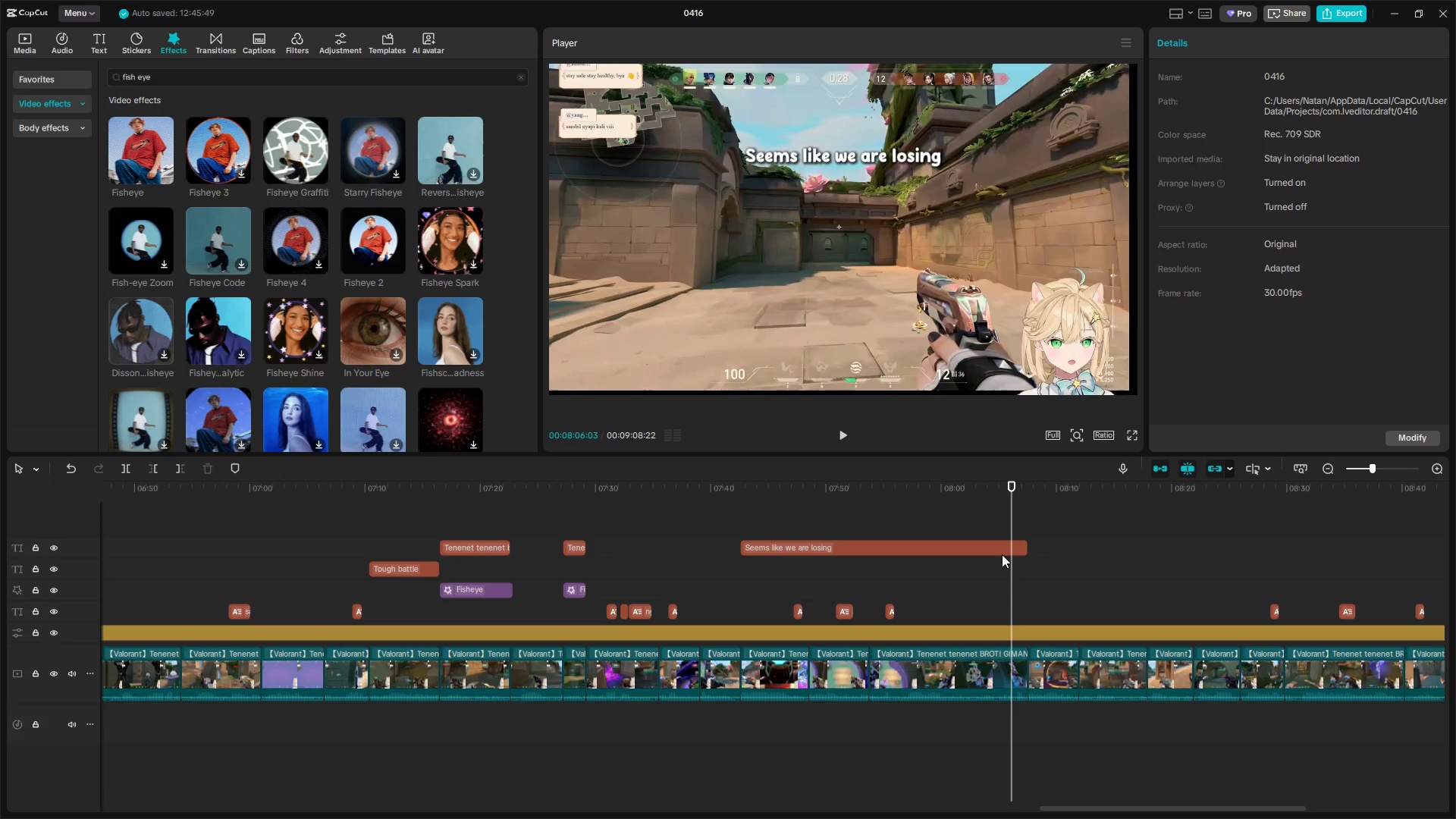 
key(Control+V)
 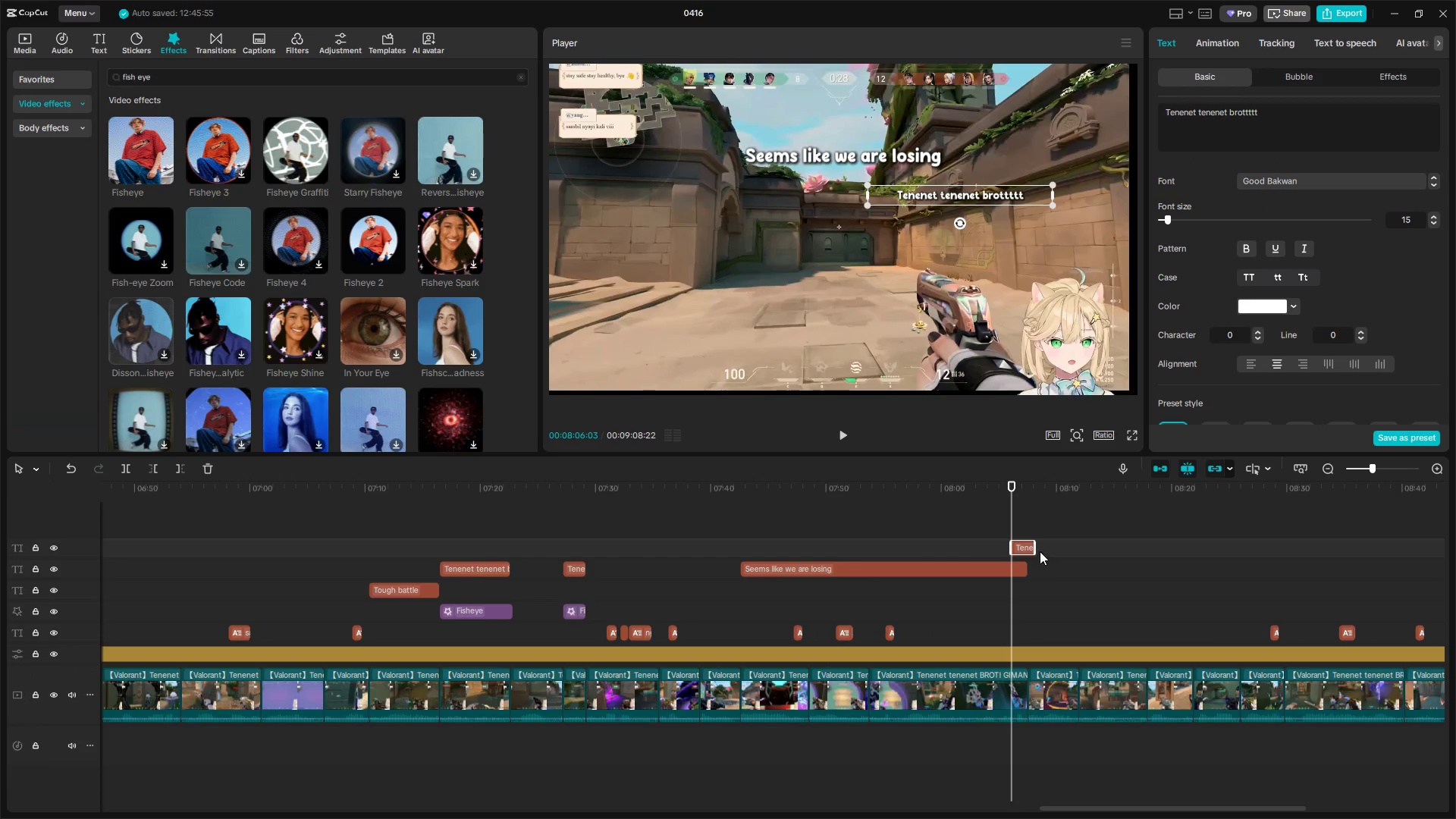 
left_click_drag(start_coordinate=[1021, 544], to_coordinate=[1040, 564])
 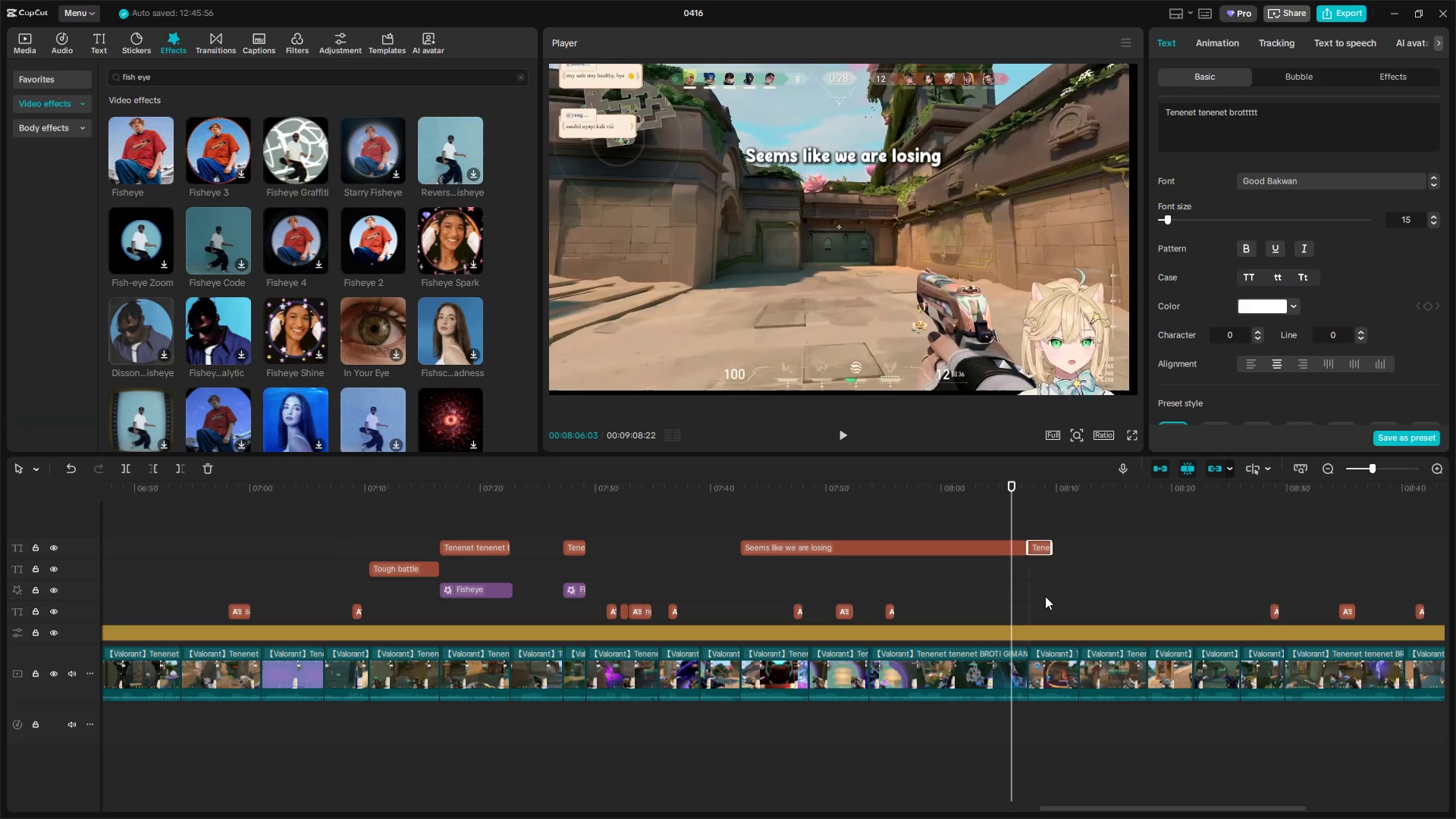 
hold_key(key=ControlLeft, duration=0.39)
hold_key(key=AltLeft, duration=0.53)
scroll: coordinate [1046, 596], scroll_direction: down, amount: 6.0
 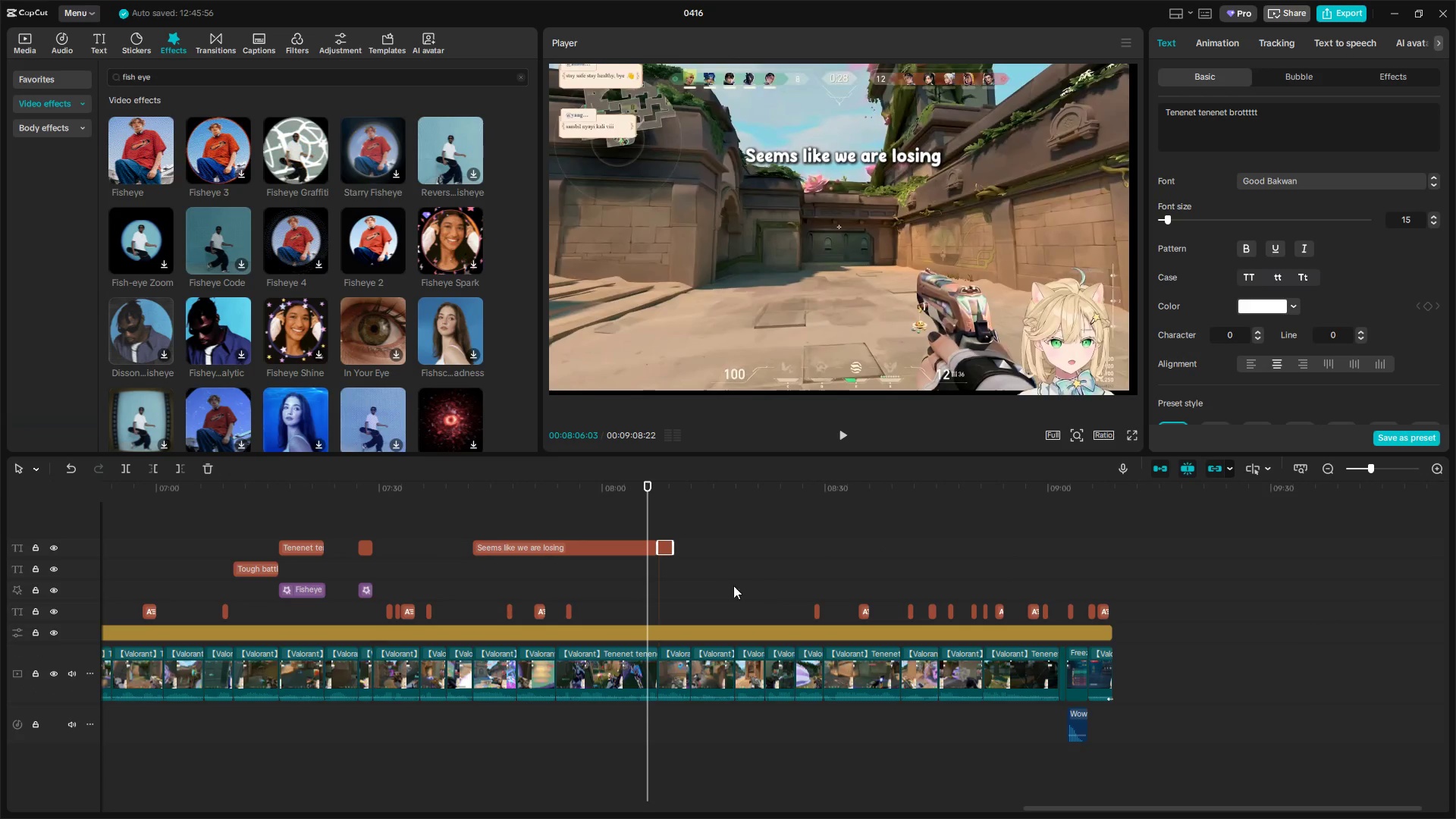 
left_click_drag(start_coordinate=[676, 548], to_coordinate=[767, 562])
 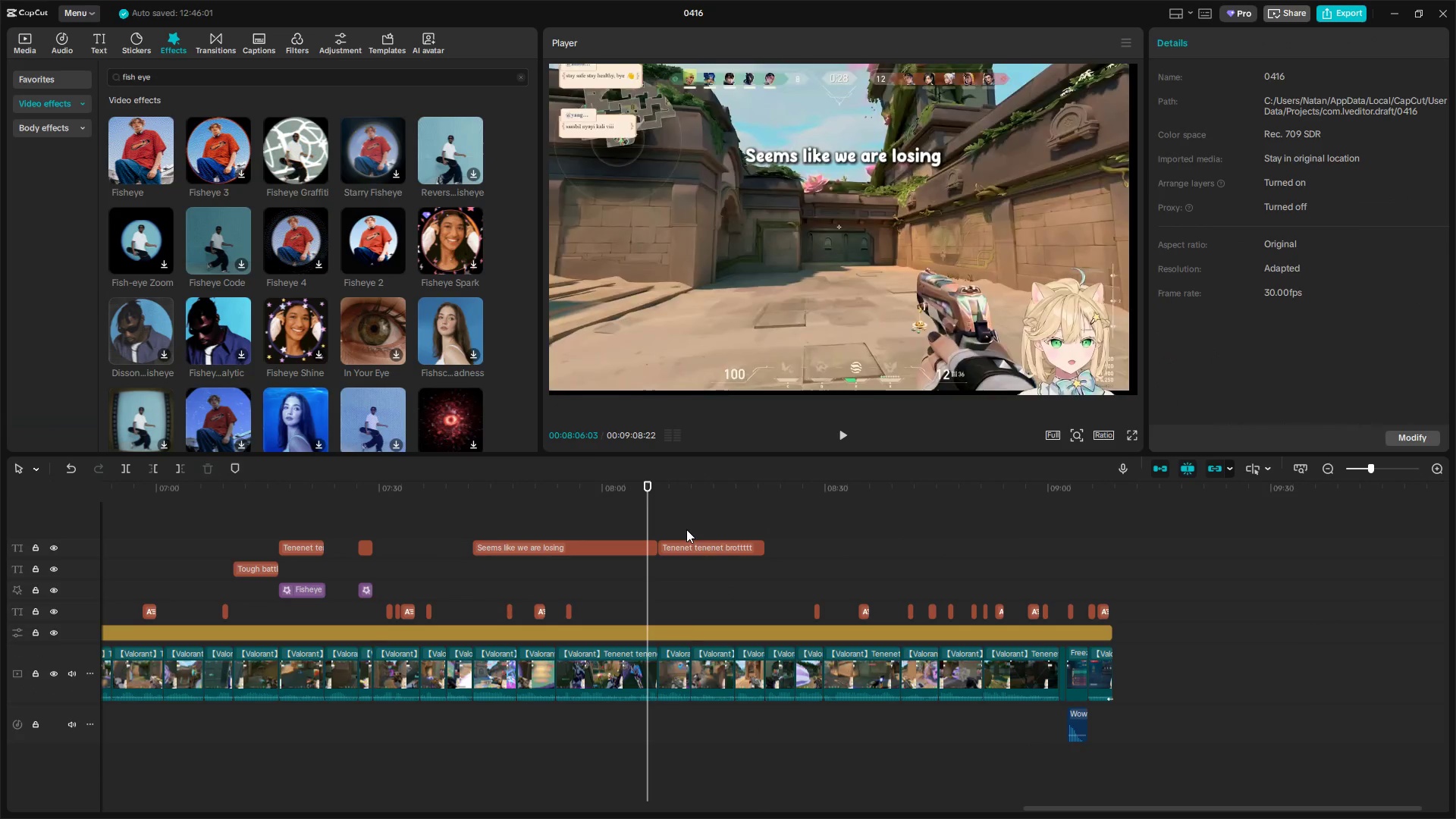 
double_click([708, 542])
 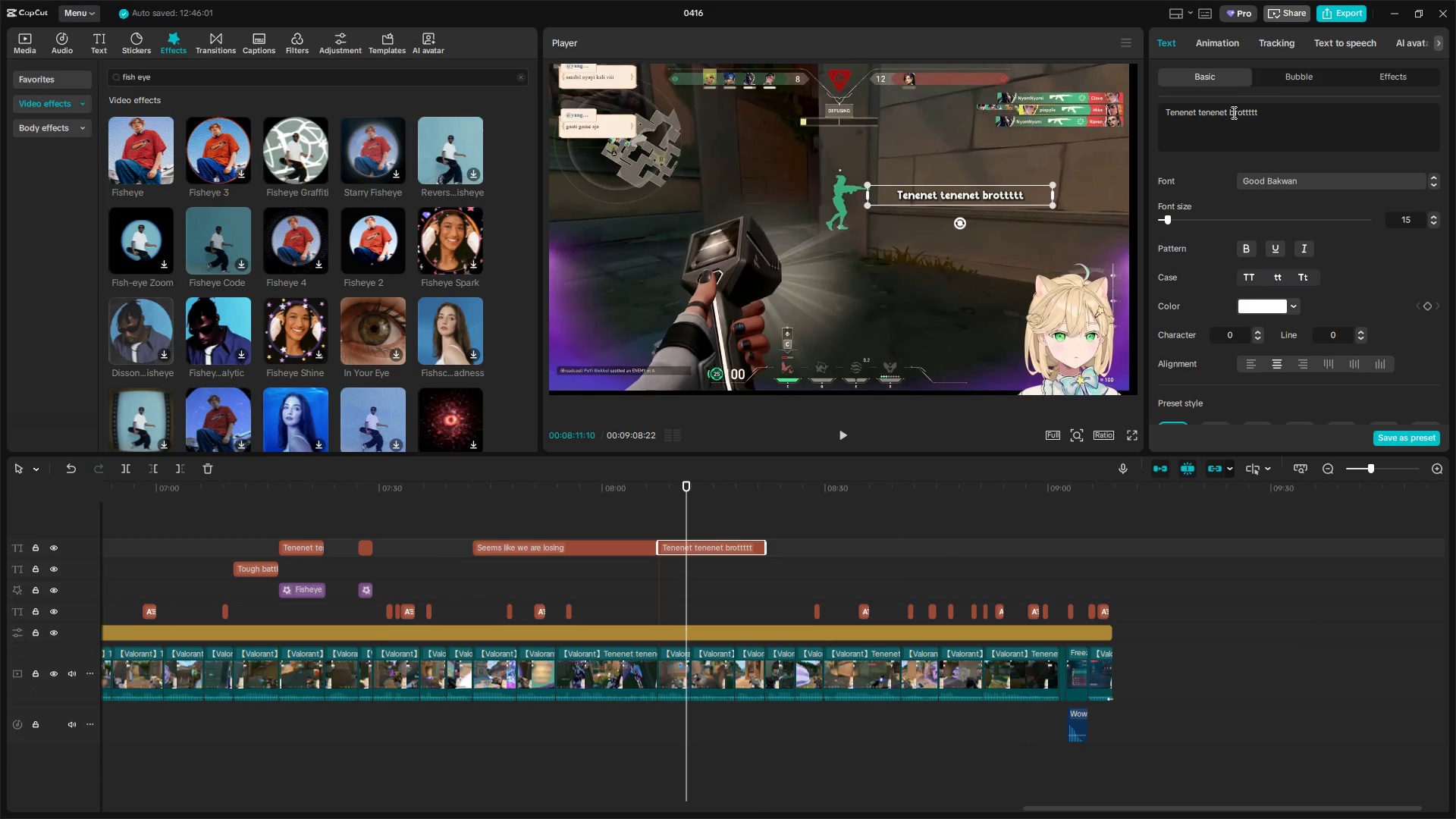 
left_click_drag(start_coordinate=[1293, 98], to_coordinate=[1037, 89])
 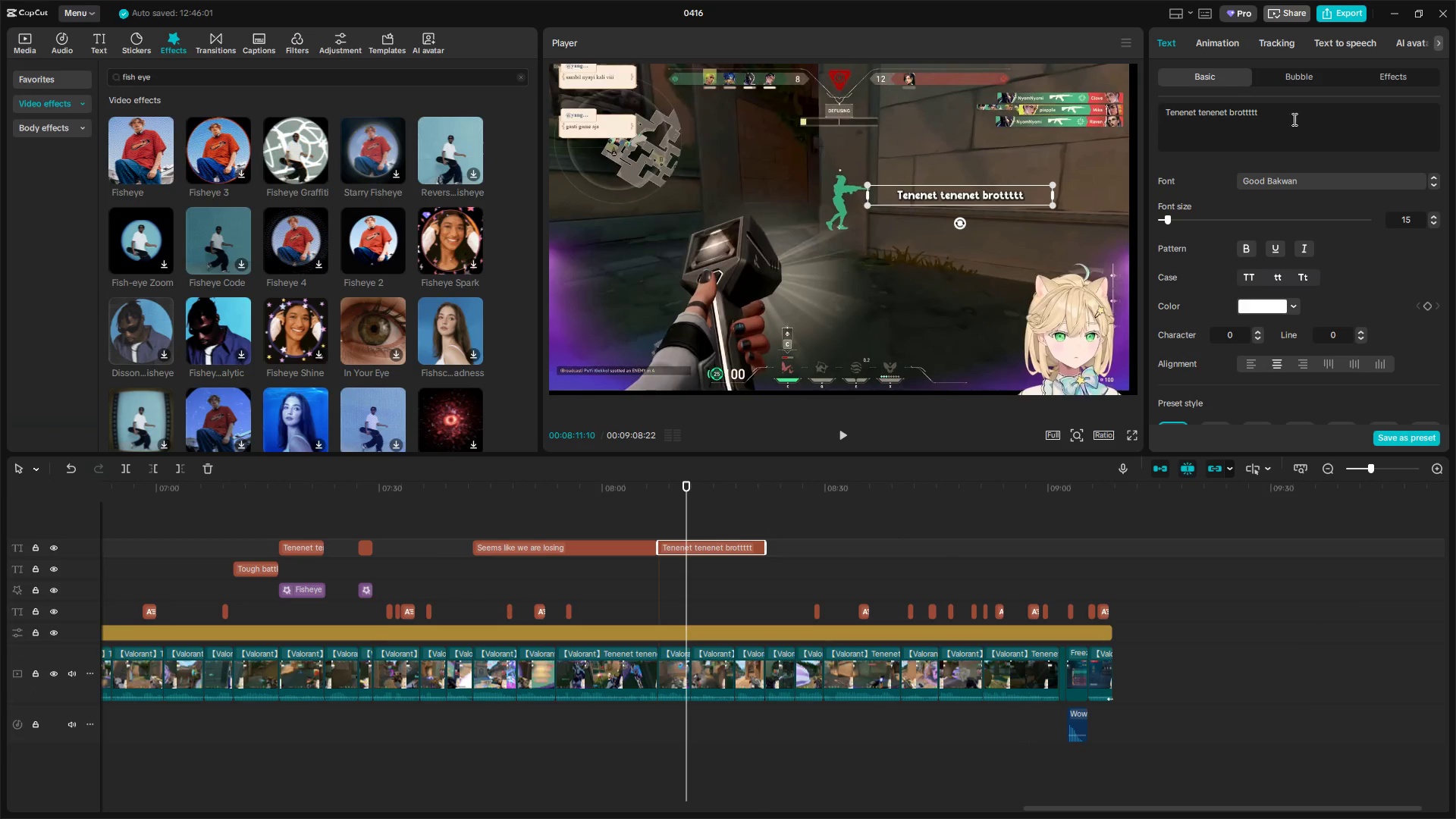 
left_click_drag(start_coordinate=[1278, 117], to_coordinate=[999, 116])
 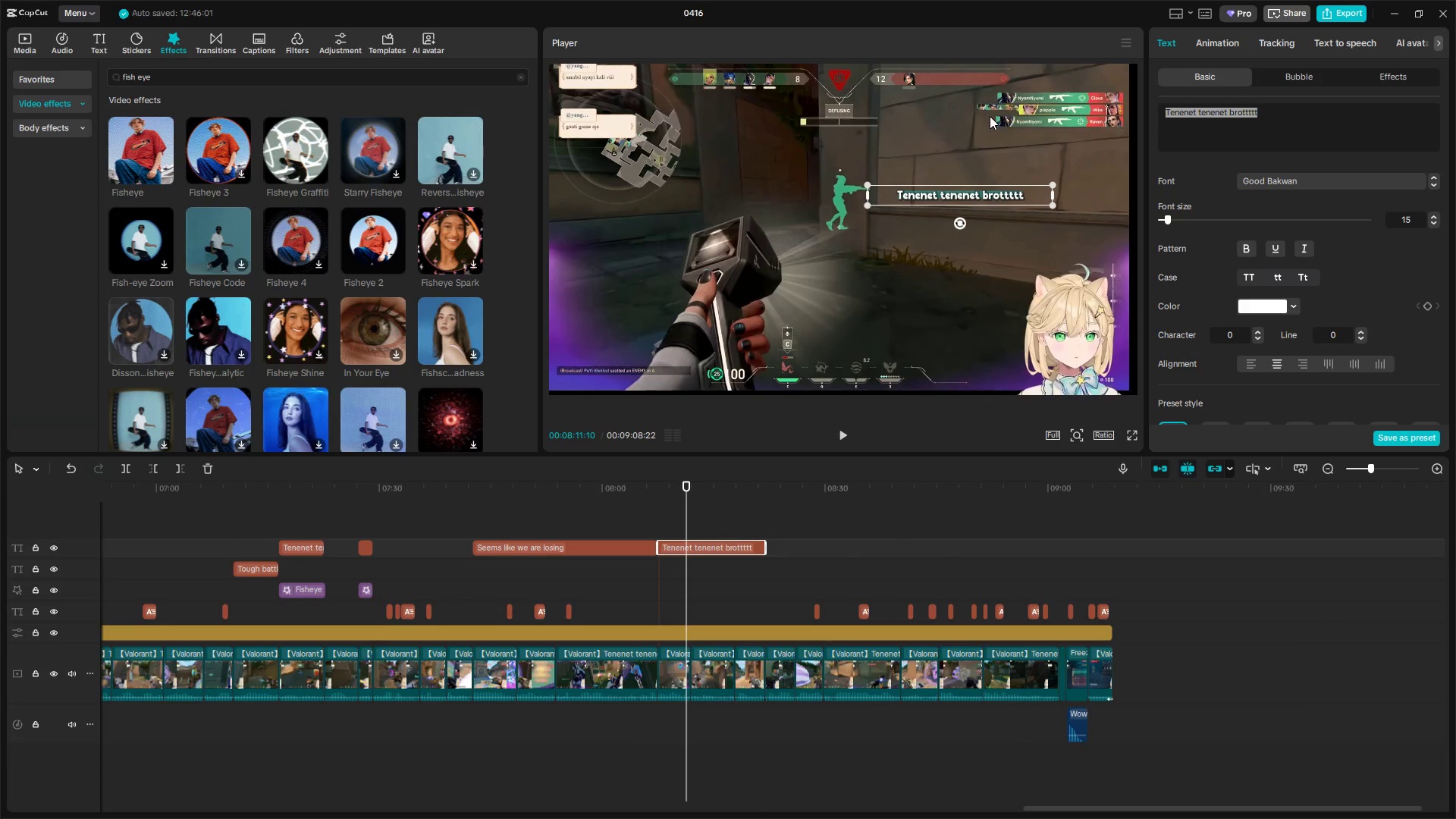 
type(Just Kidding)
 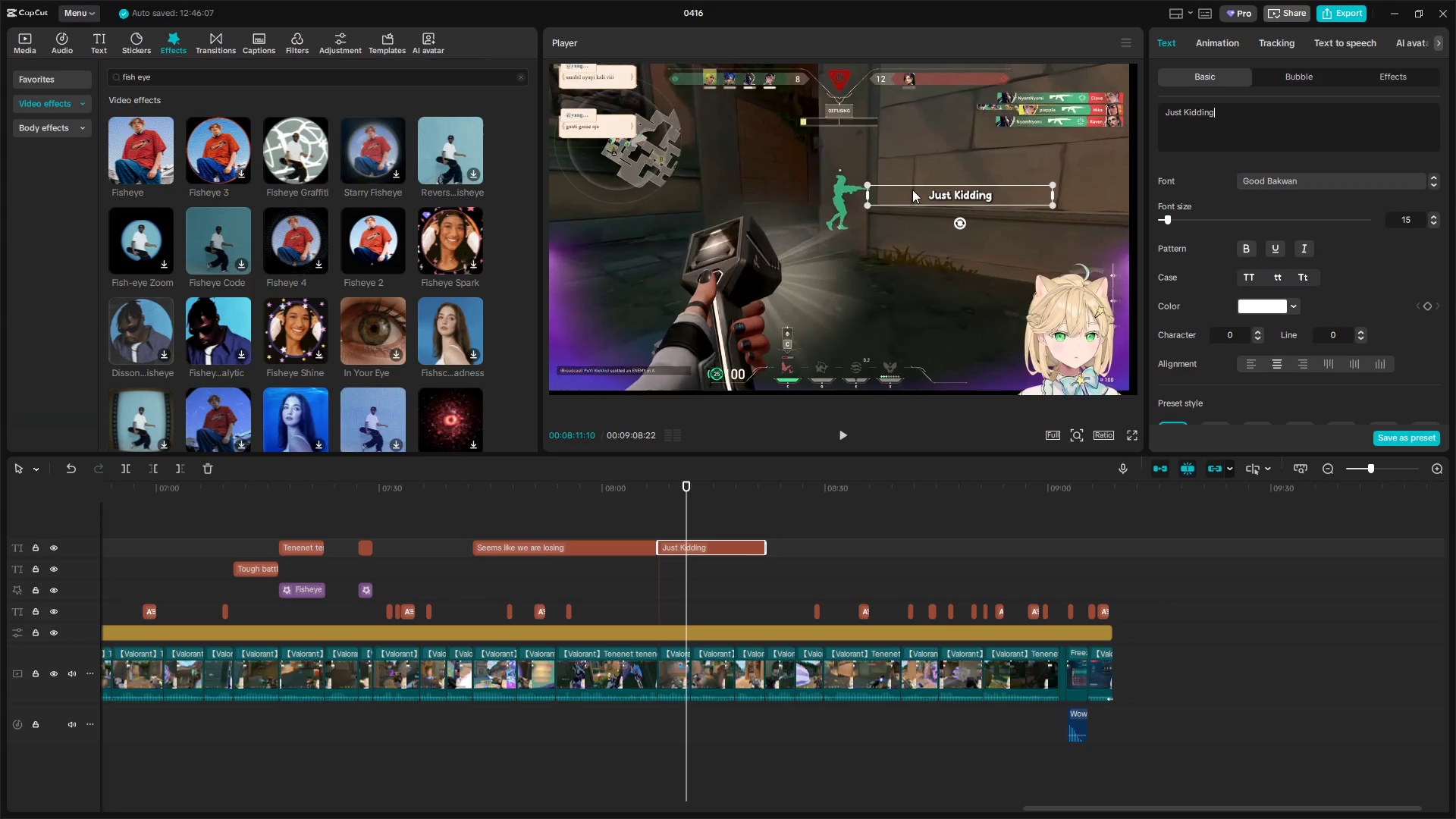 
left_click_drag(start_coordinate=[866, 183], to_coordinate=[802, 169])
 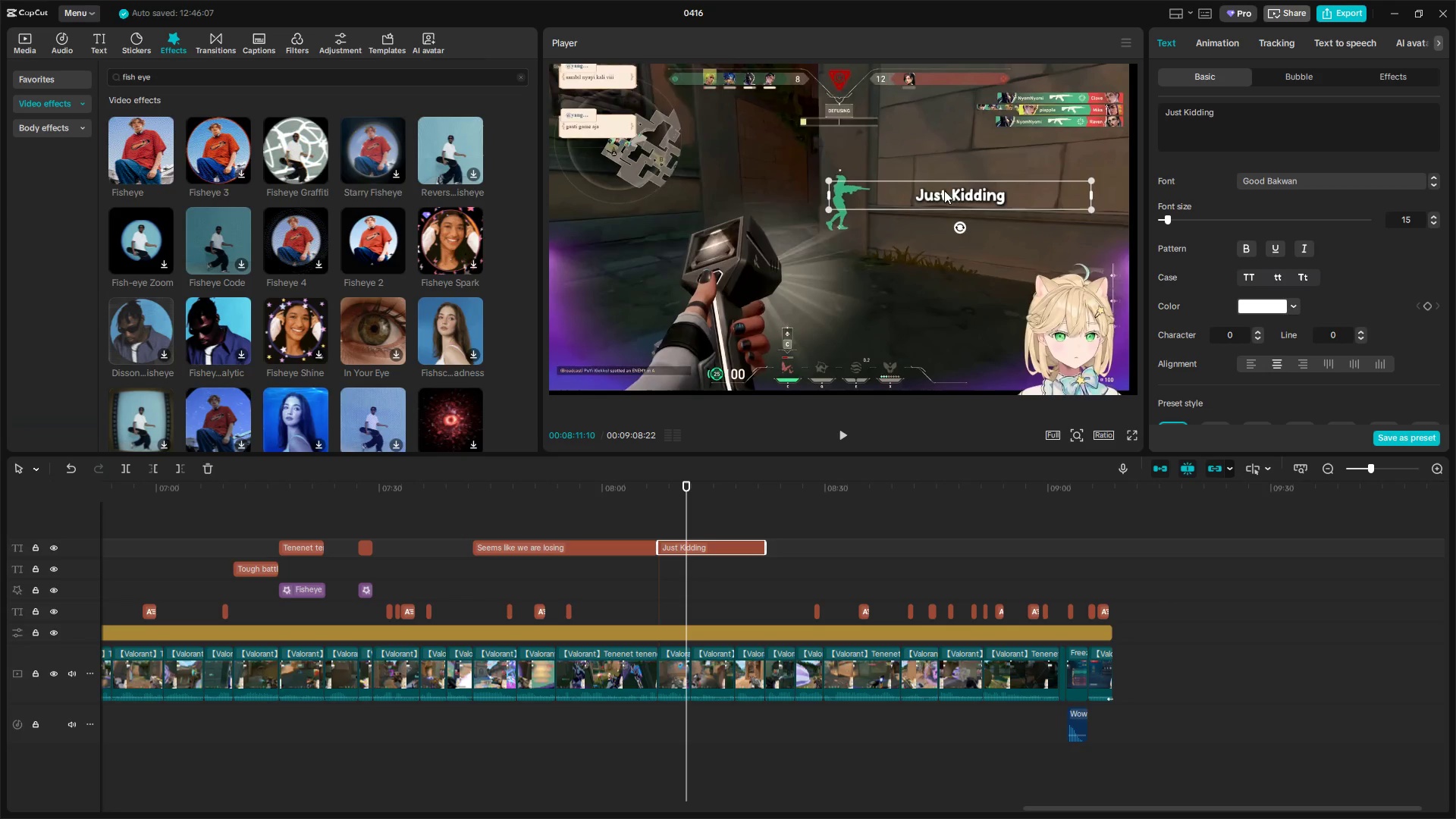 
left_click_drag(start_coordinate=[952, 193], to_coordinate=[833, 155])
 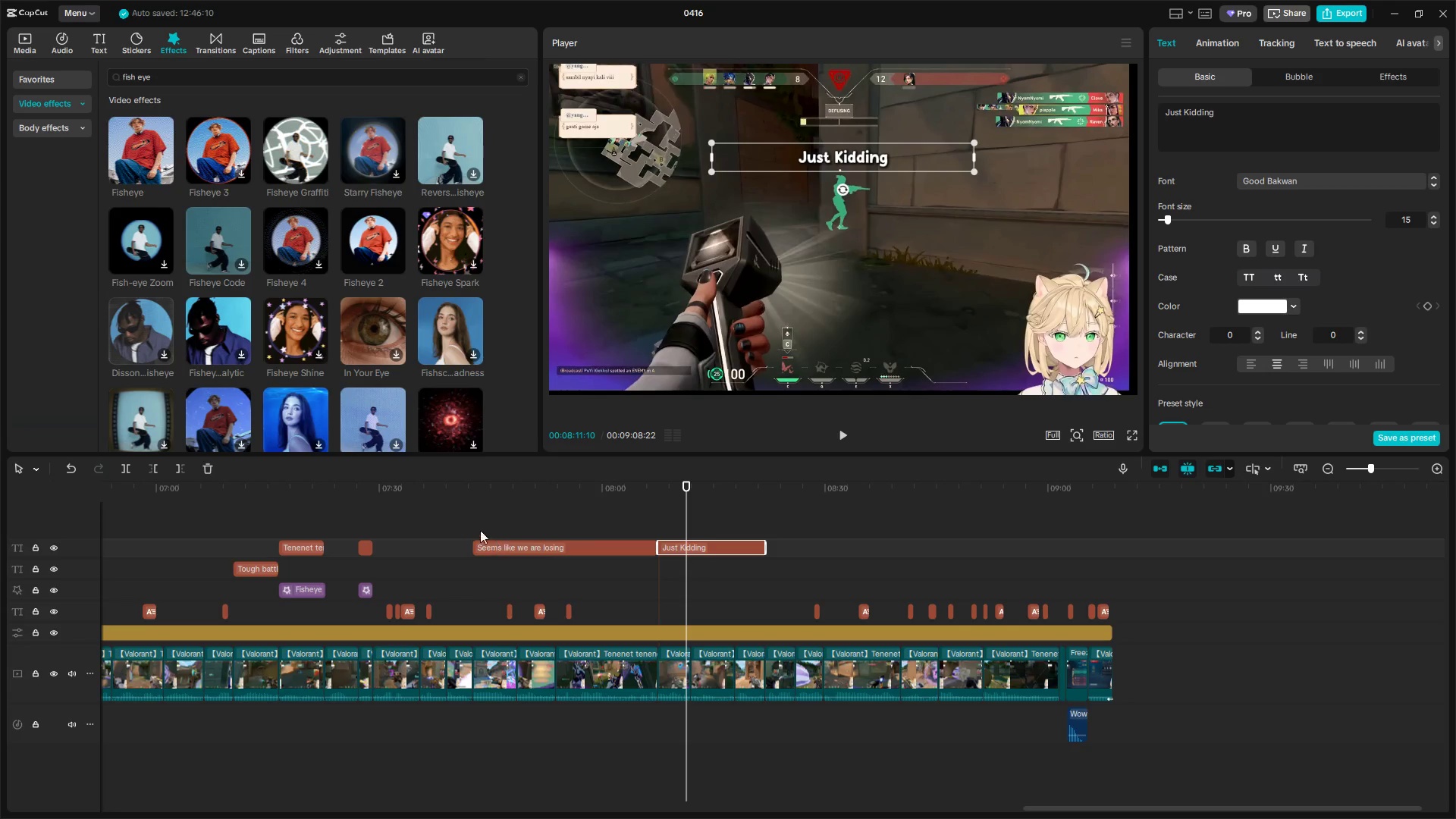 
key(Space)
 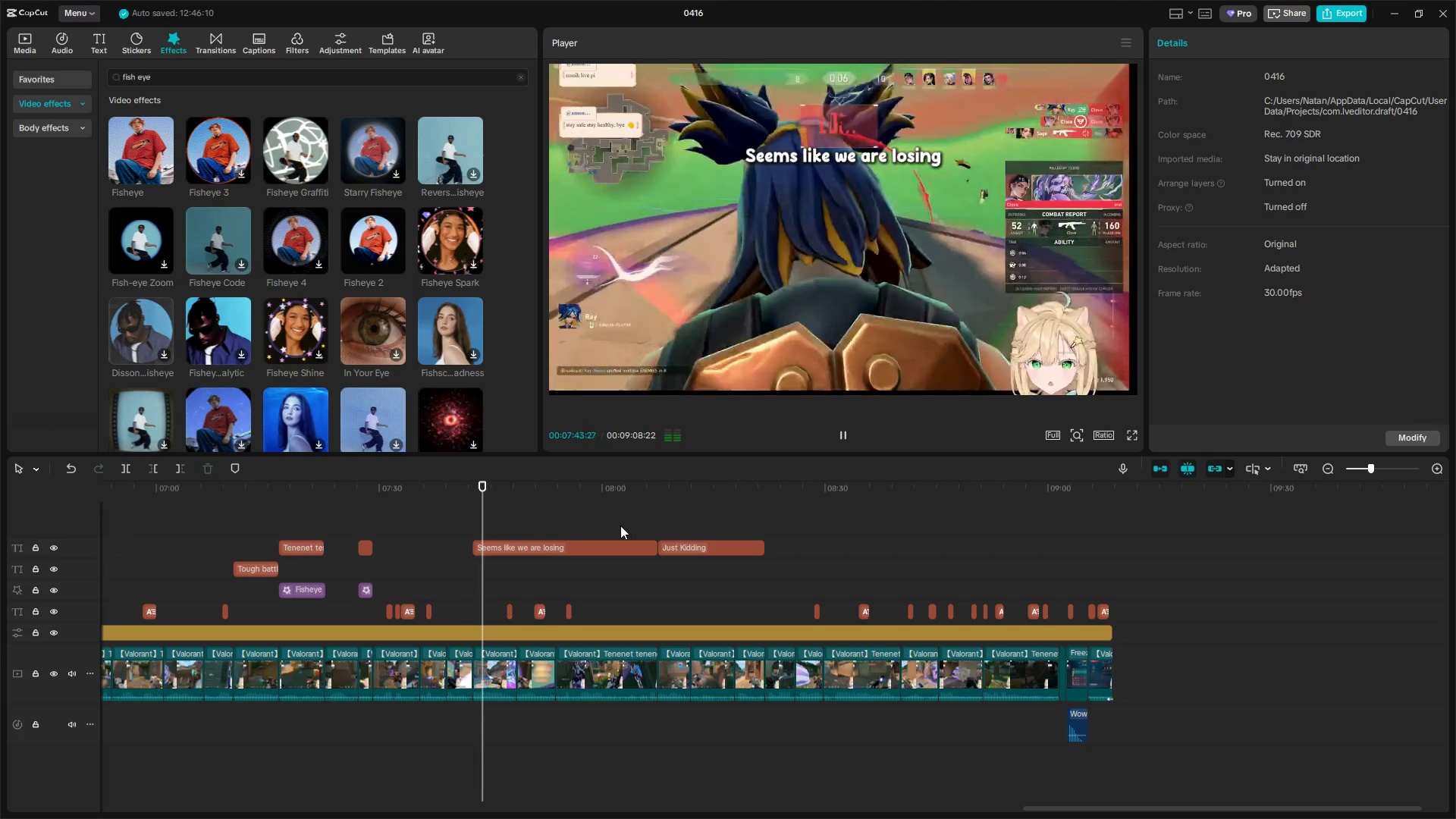 
left_click([628, 521])
 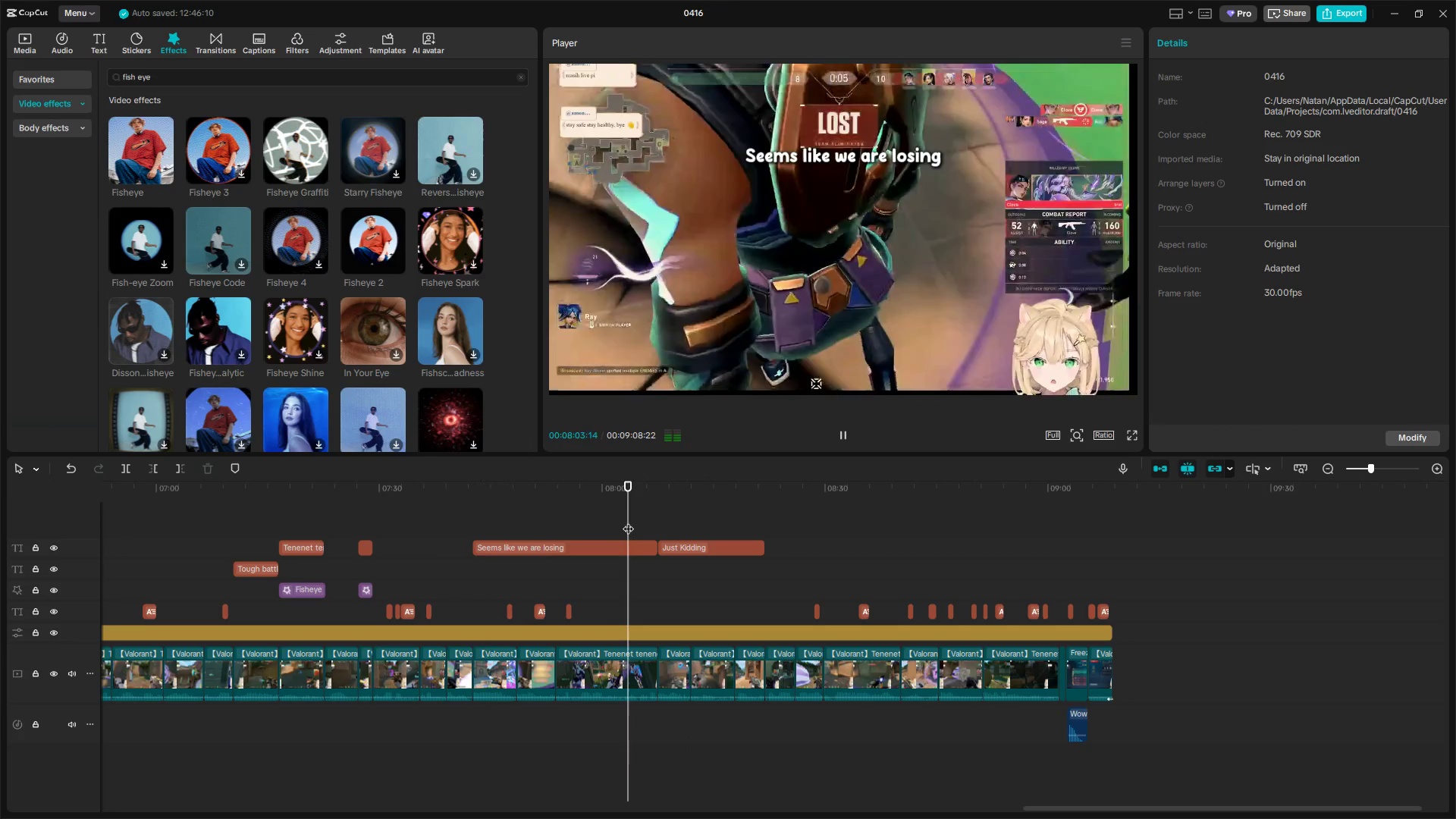 
key(Space)
 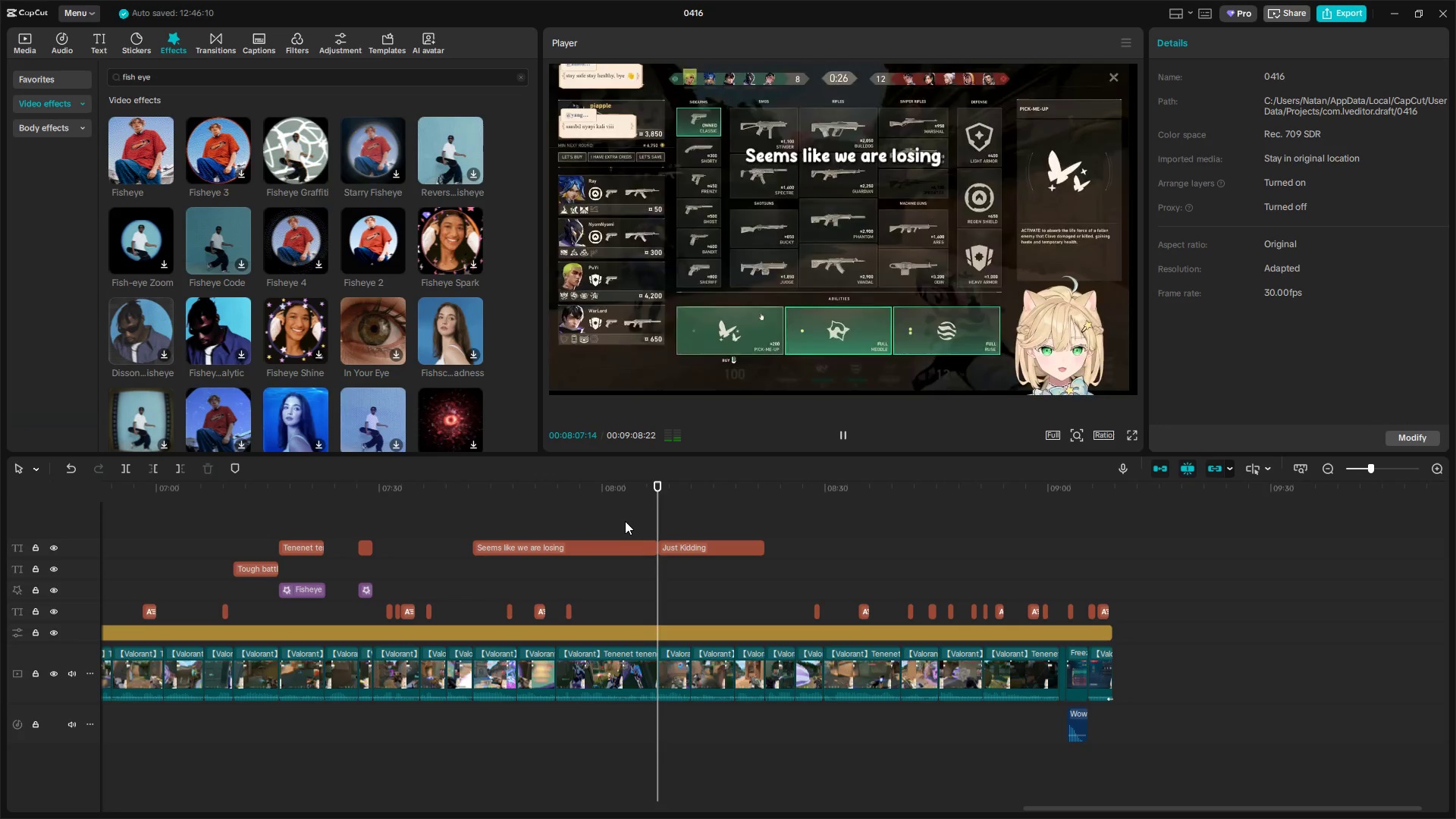 
wait(5.44)
 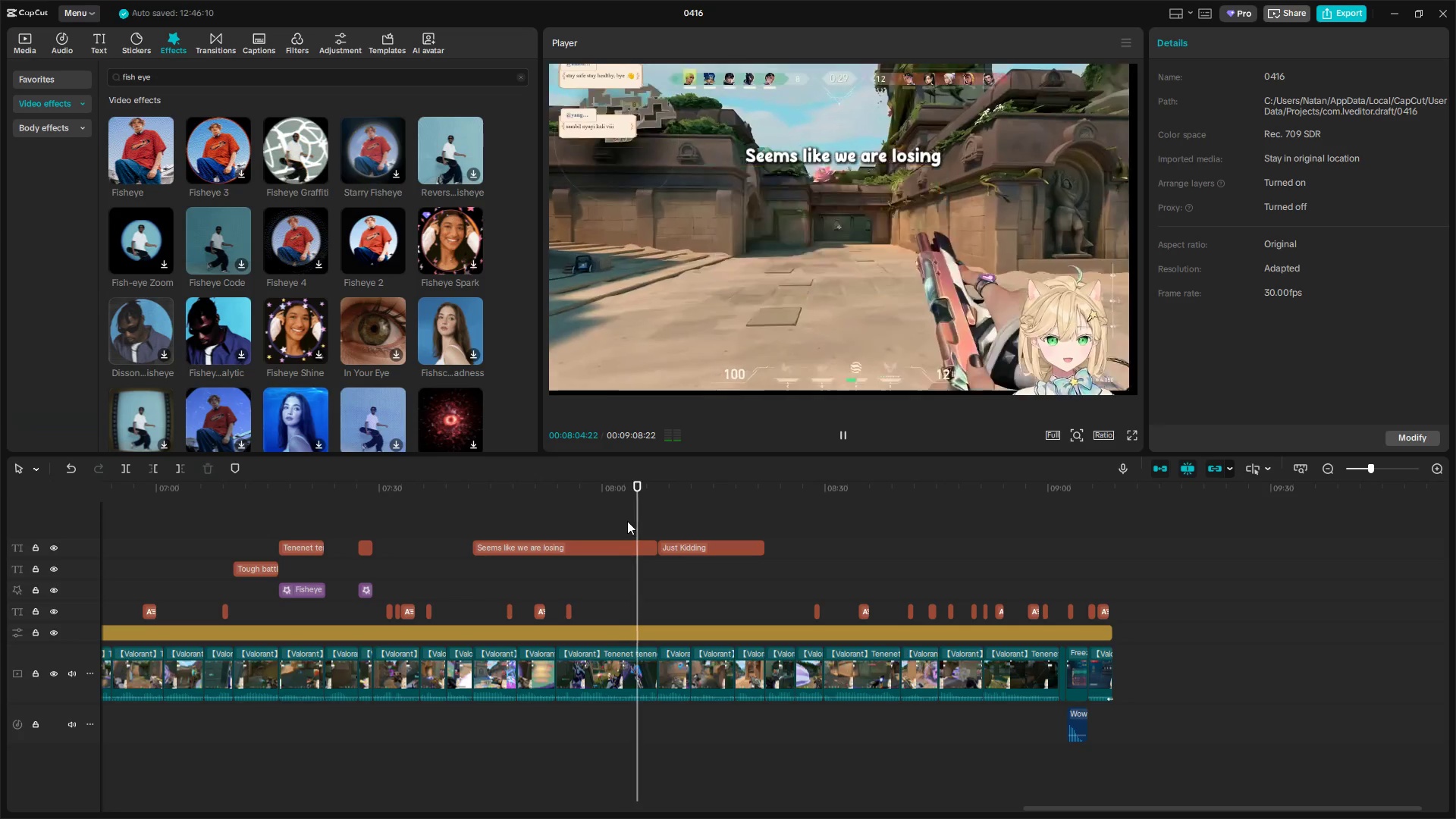 
hold_key(key=ControlLeft, duration=0.8)
scroll: coordinate [688, 590], scroll_direction: up, amount: 8.0
 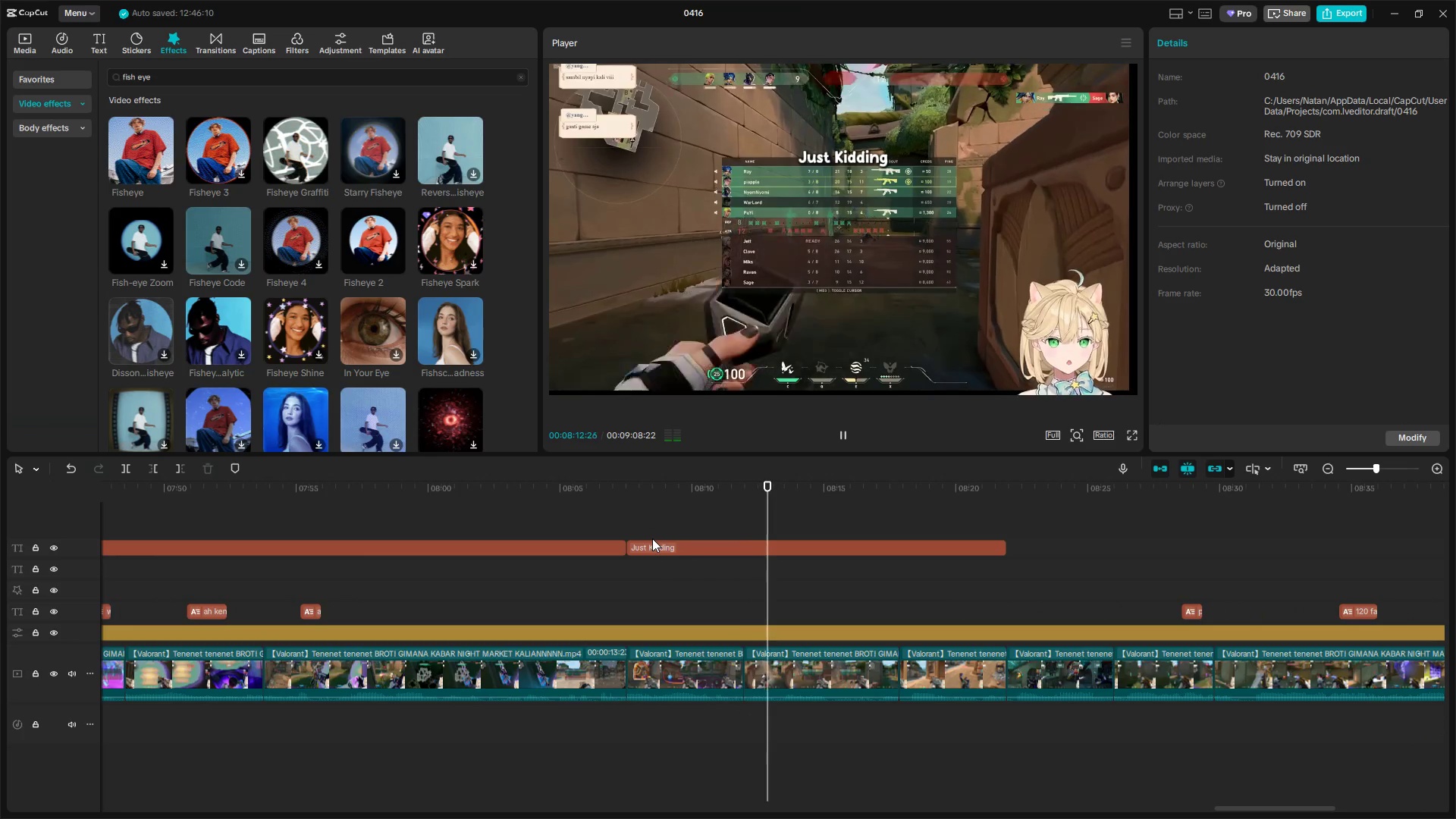 
key(Space)
 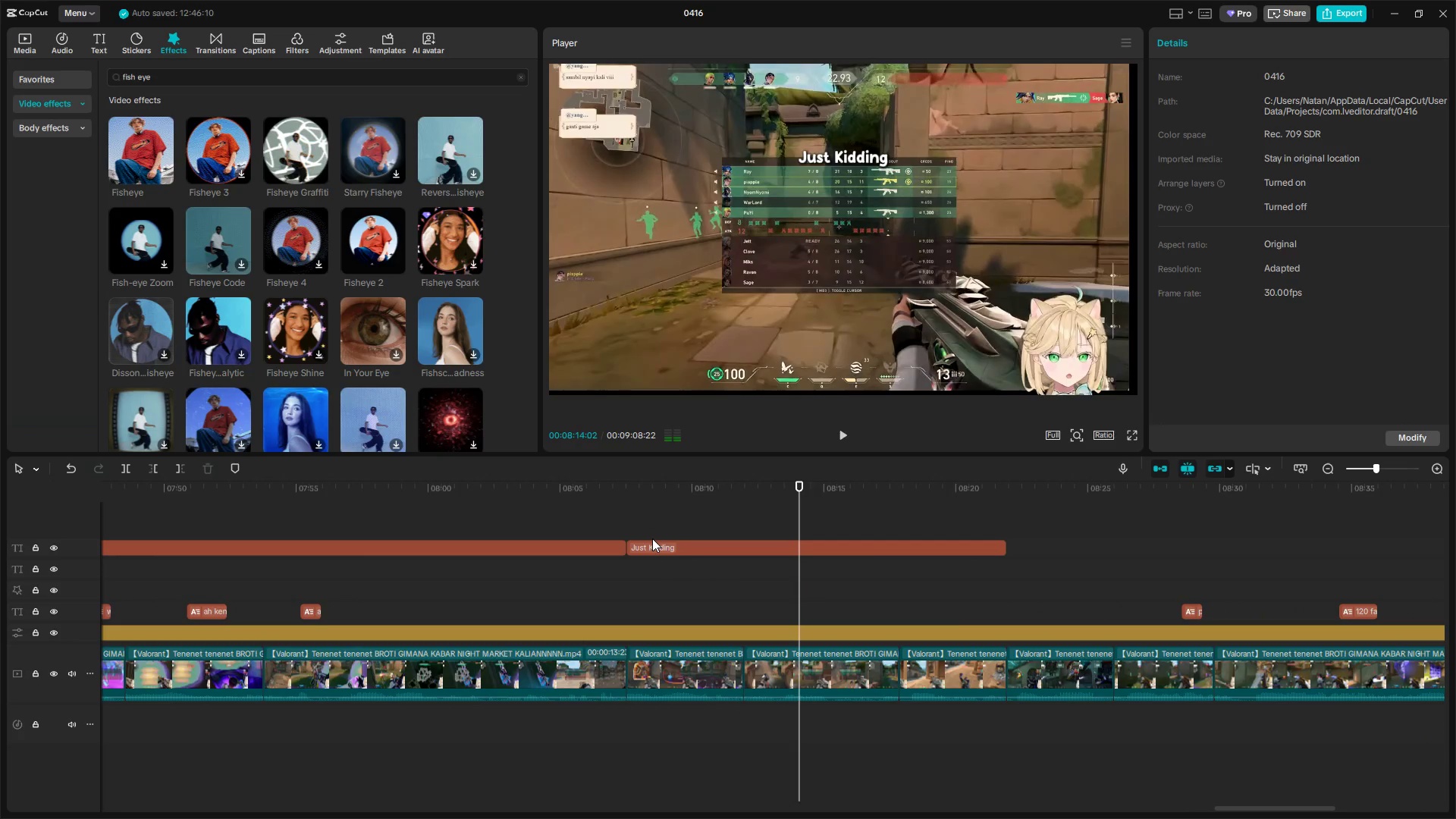 
key(Space)
 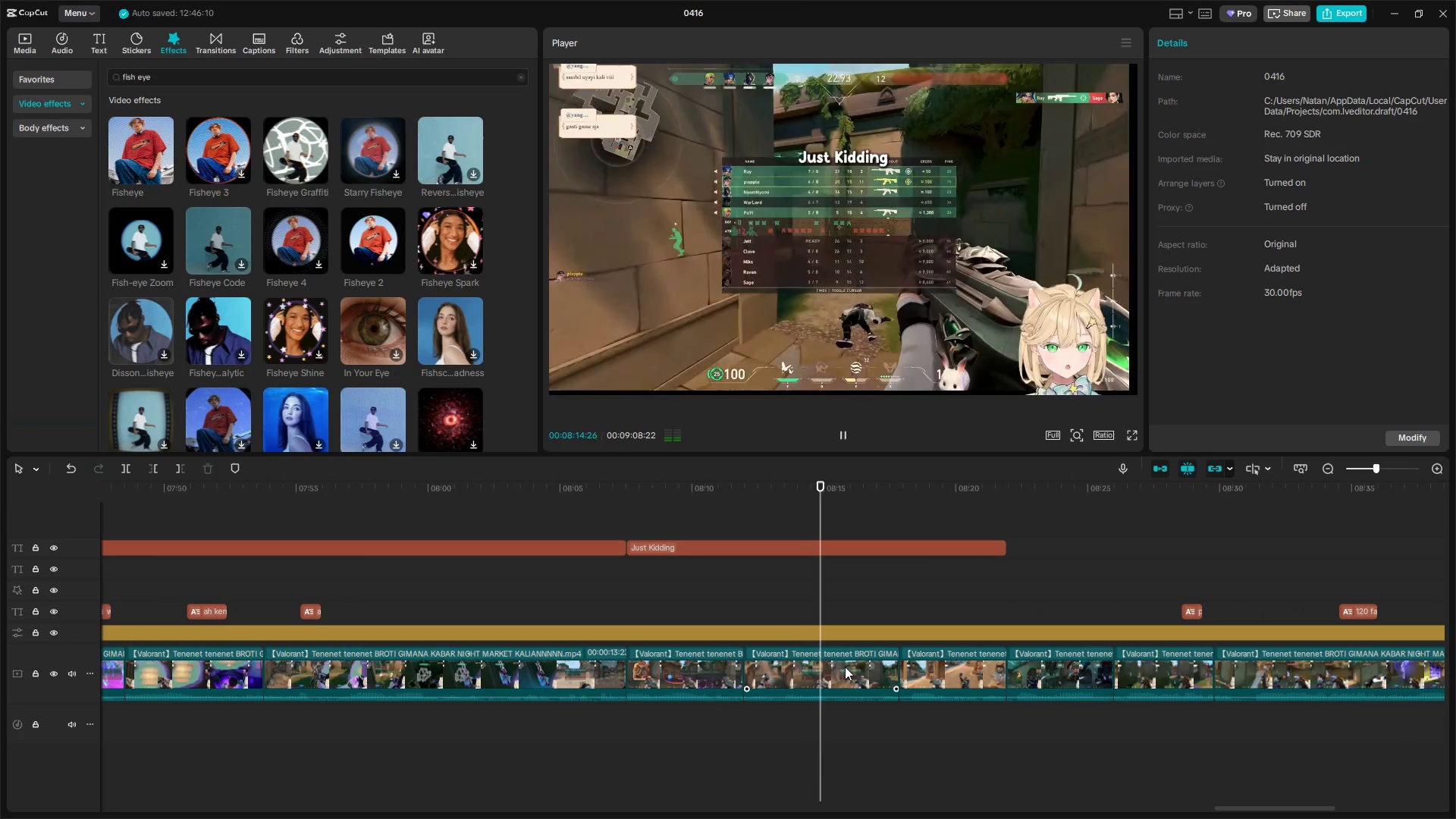 
key(Space)
 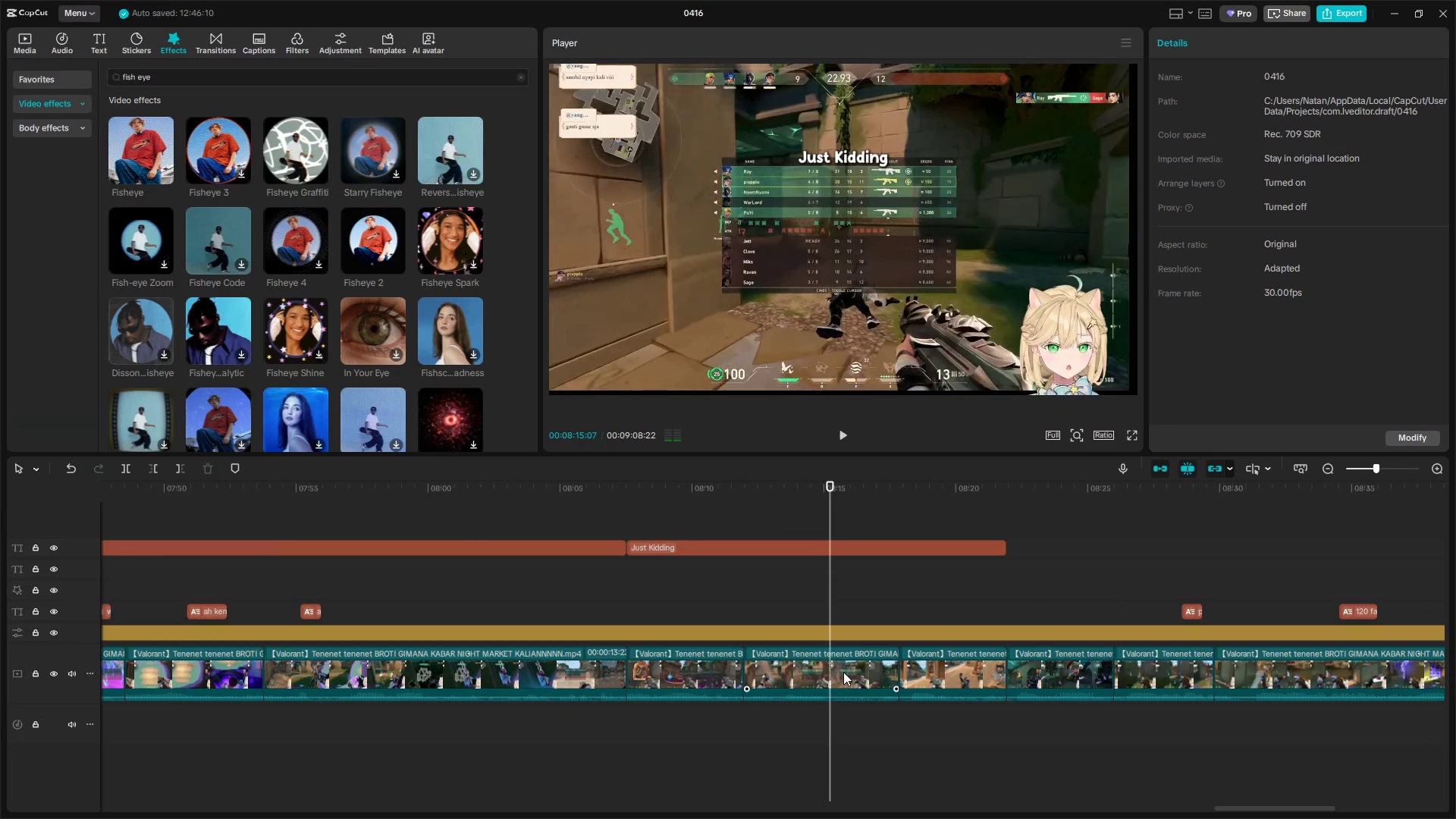 
left_click([843, 672])
 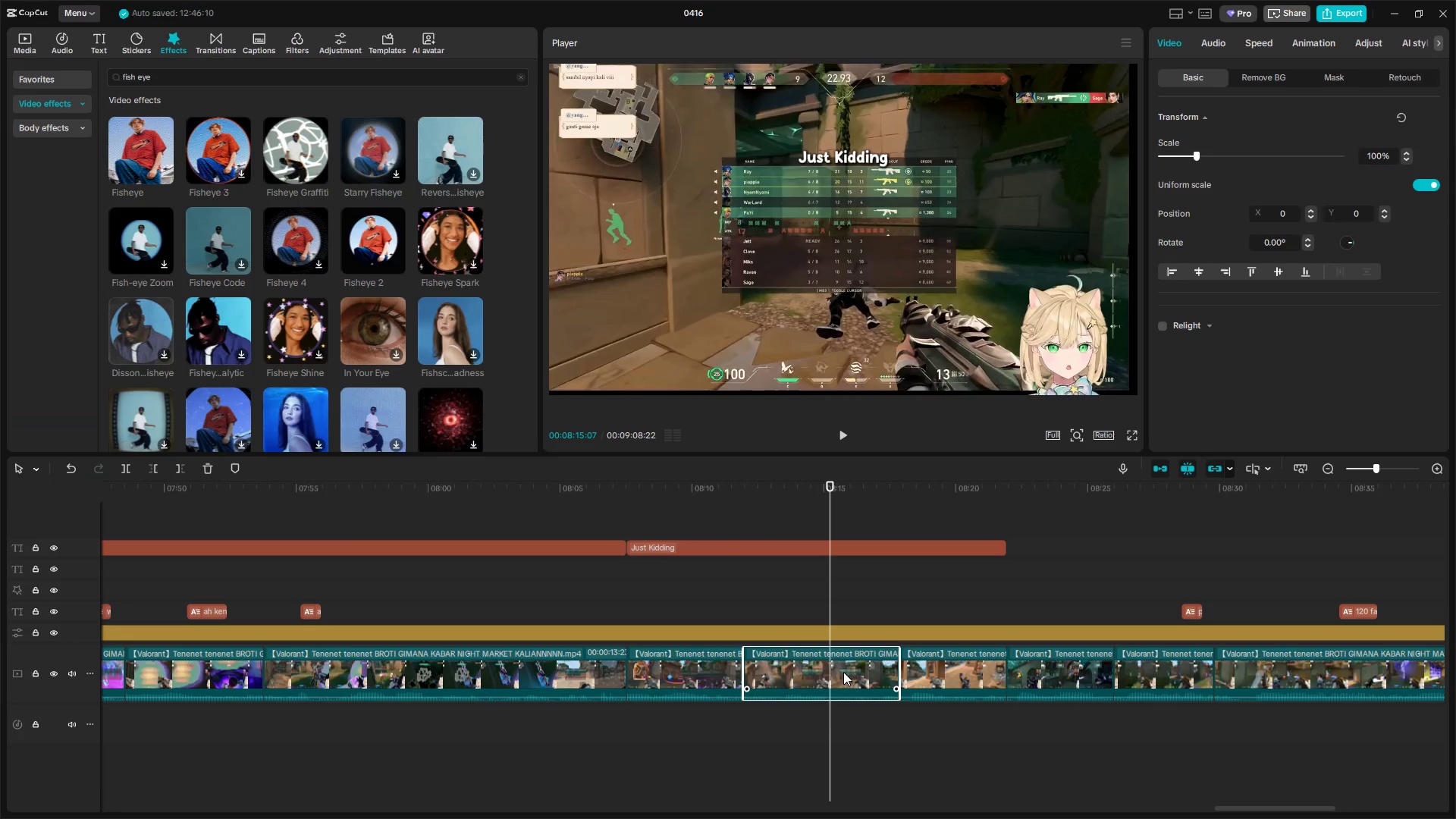 
key(W)
 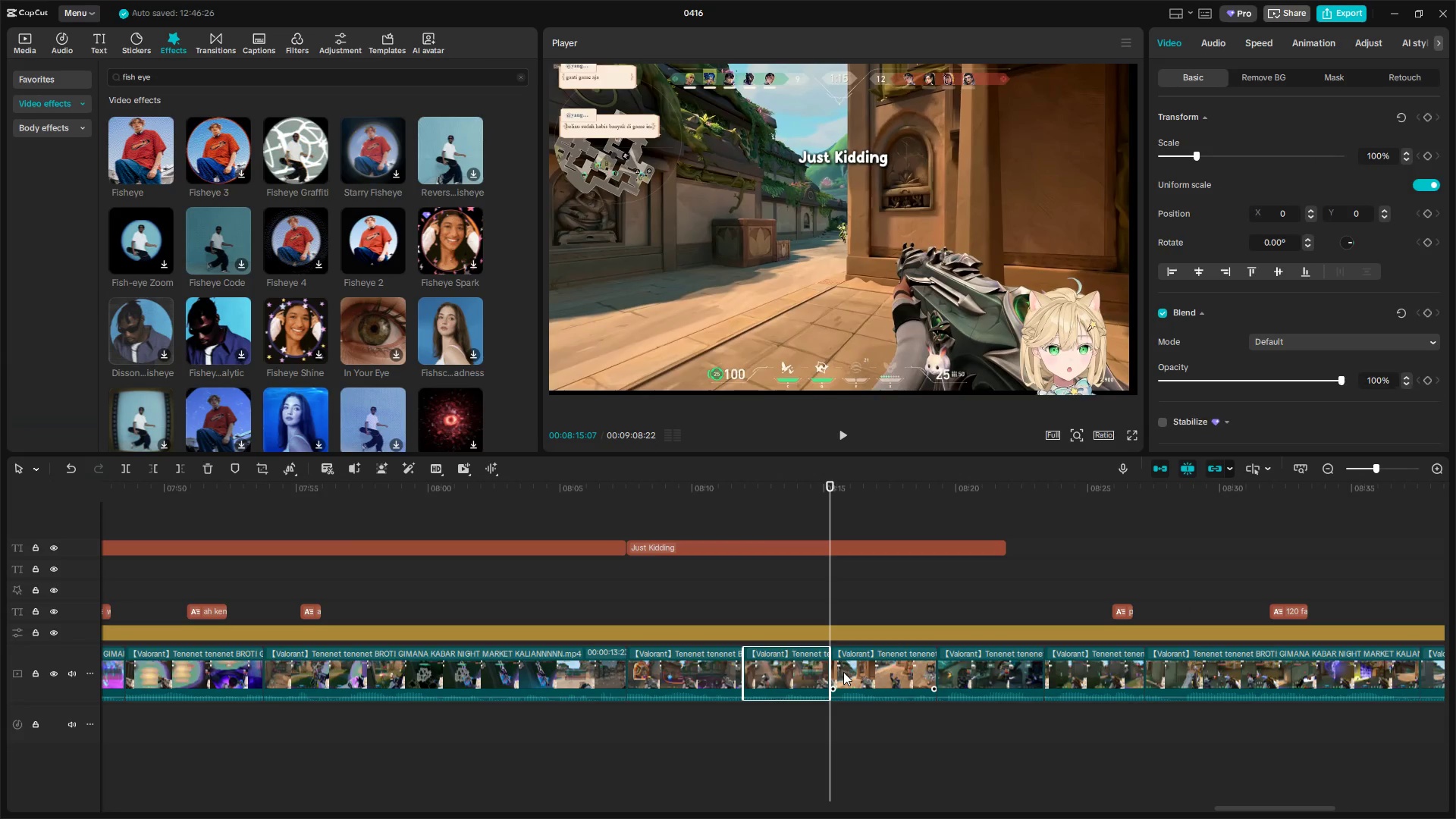 
key(Space)
 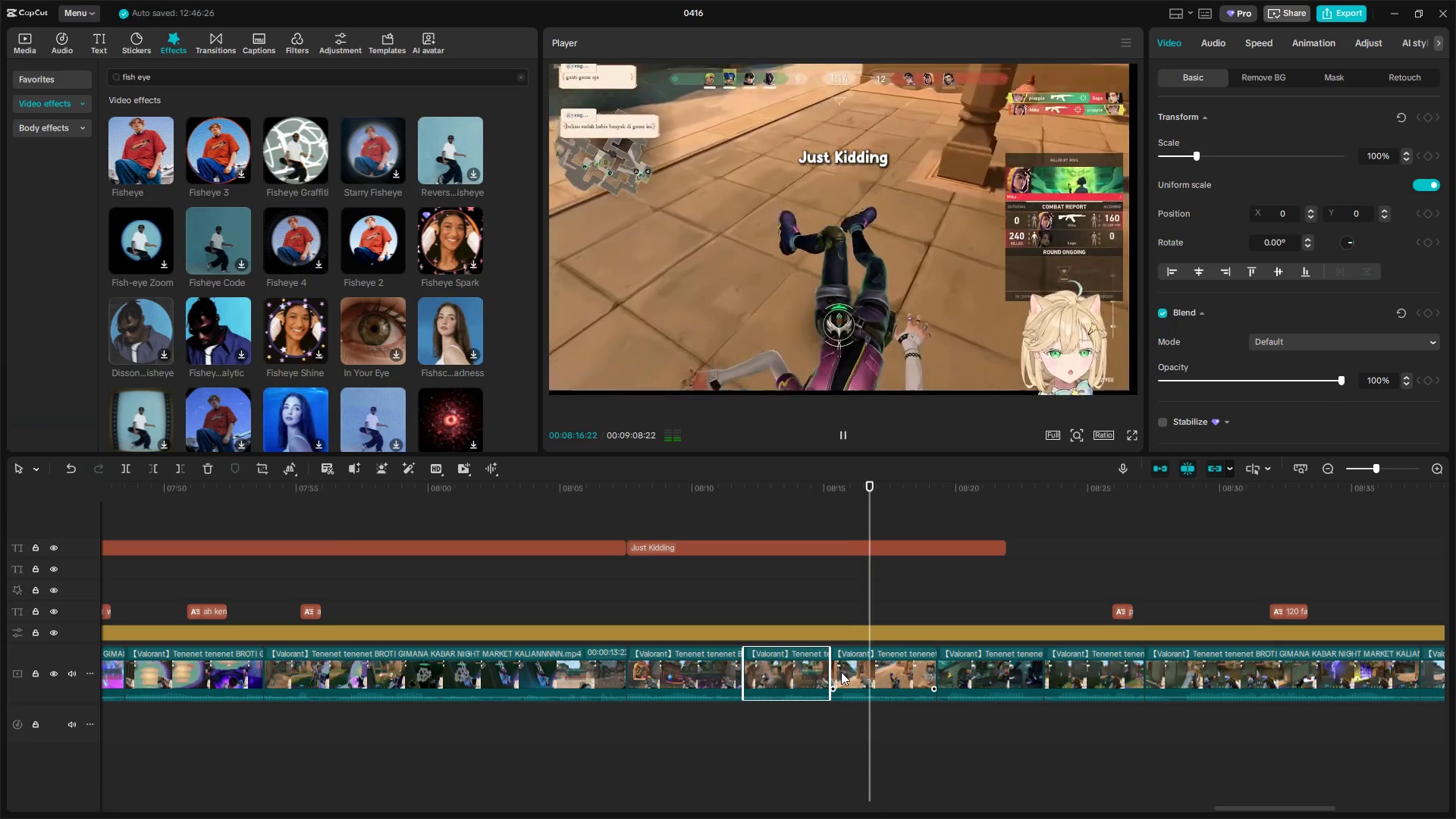 
key(Space)
 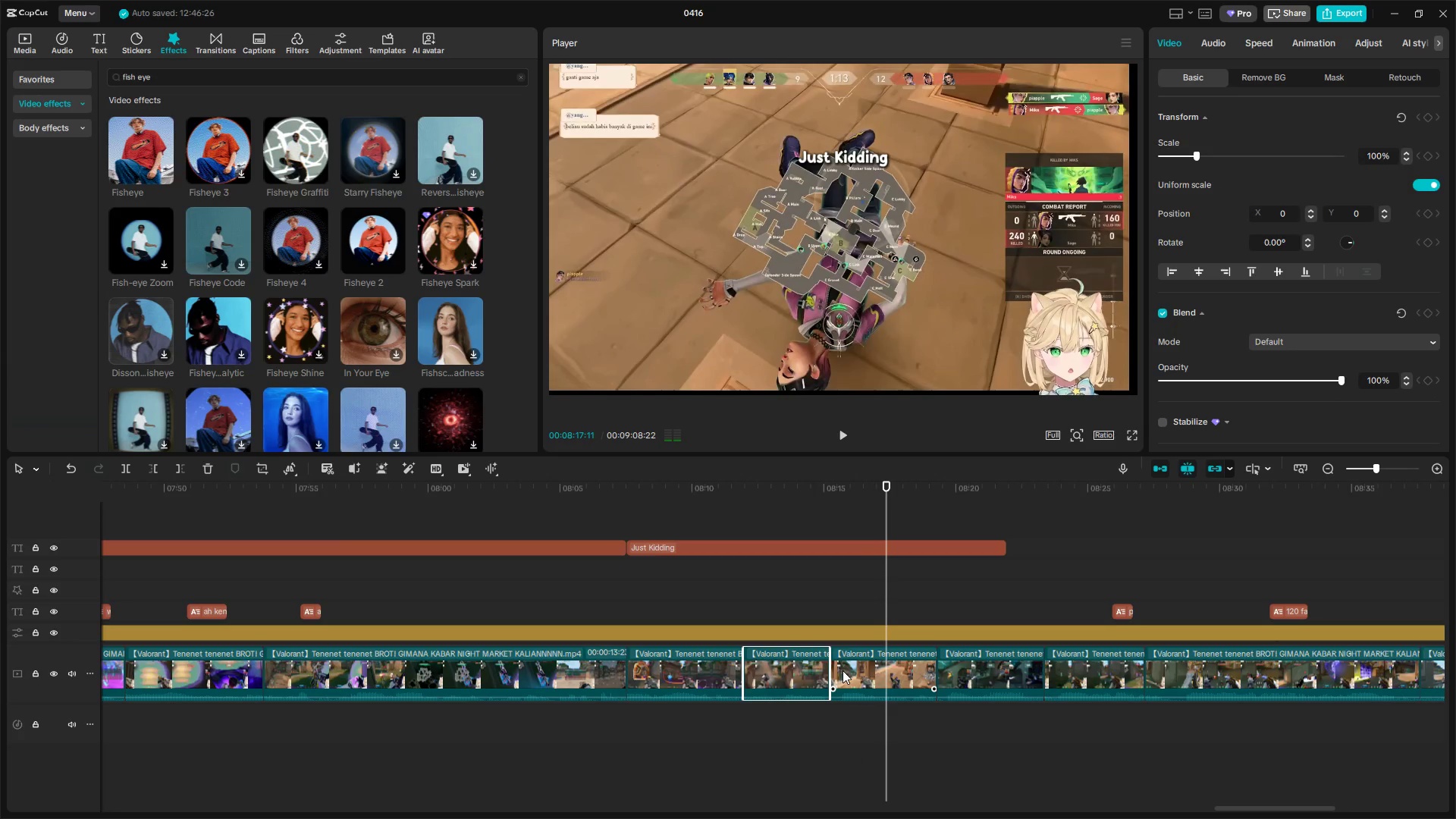 
key(Space)
 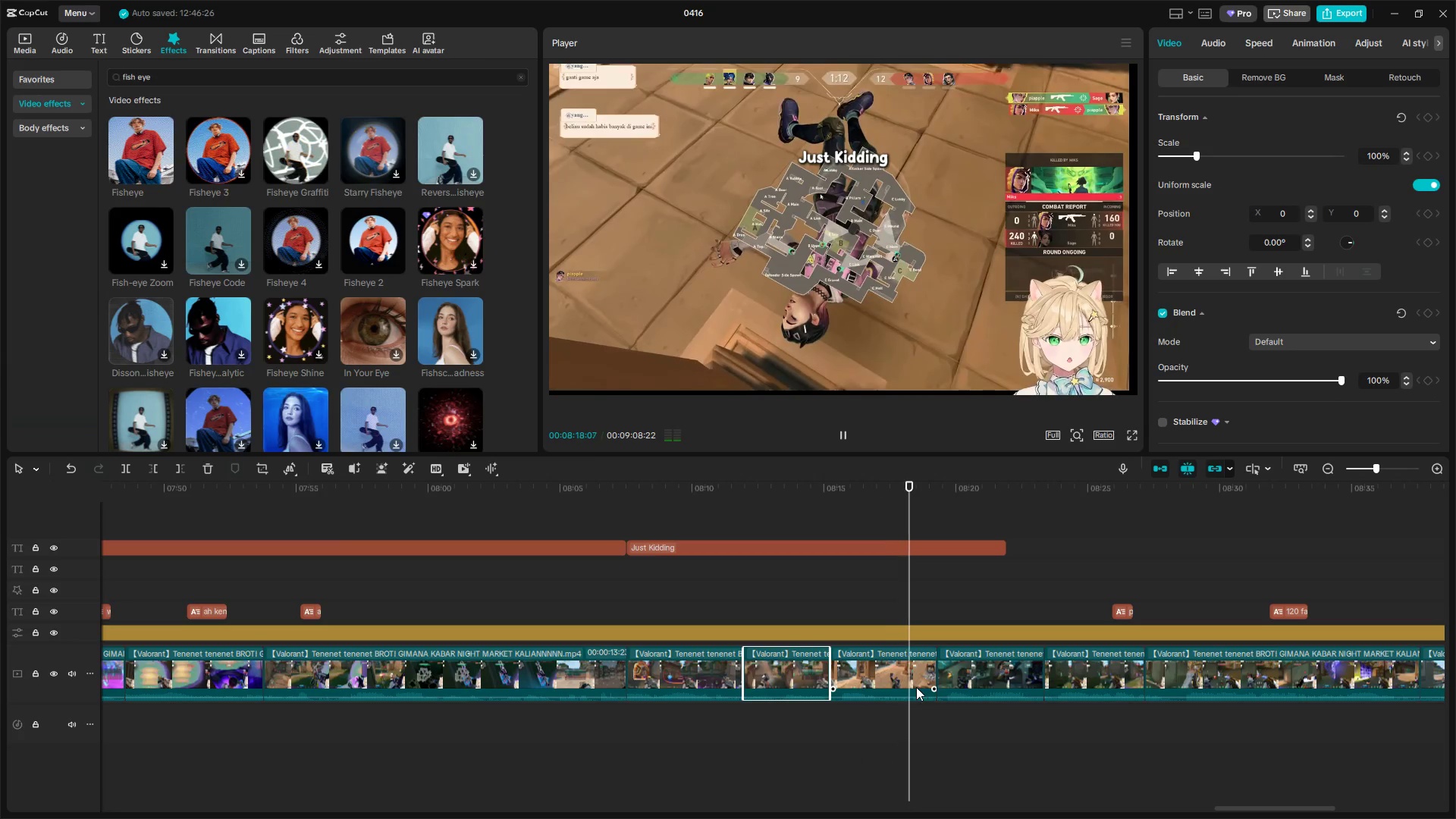 
key(Space)
 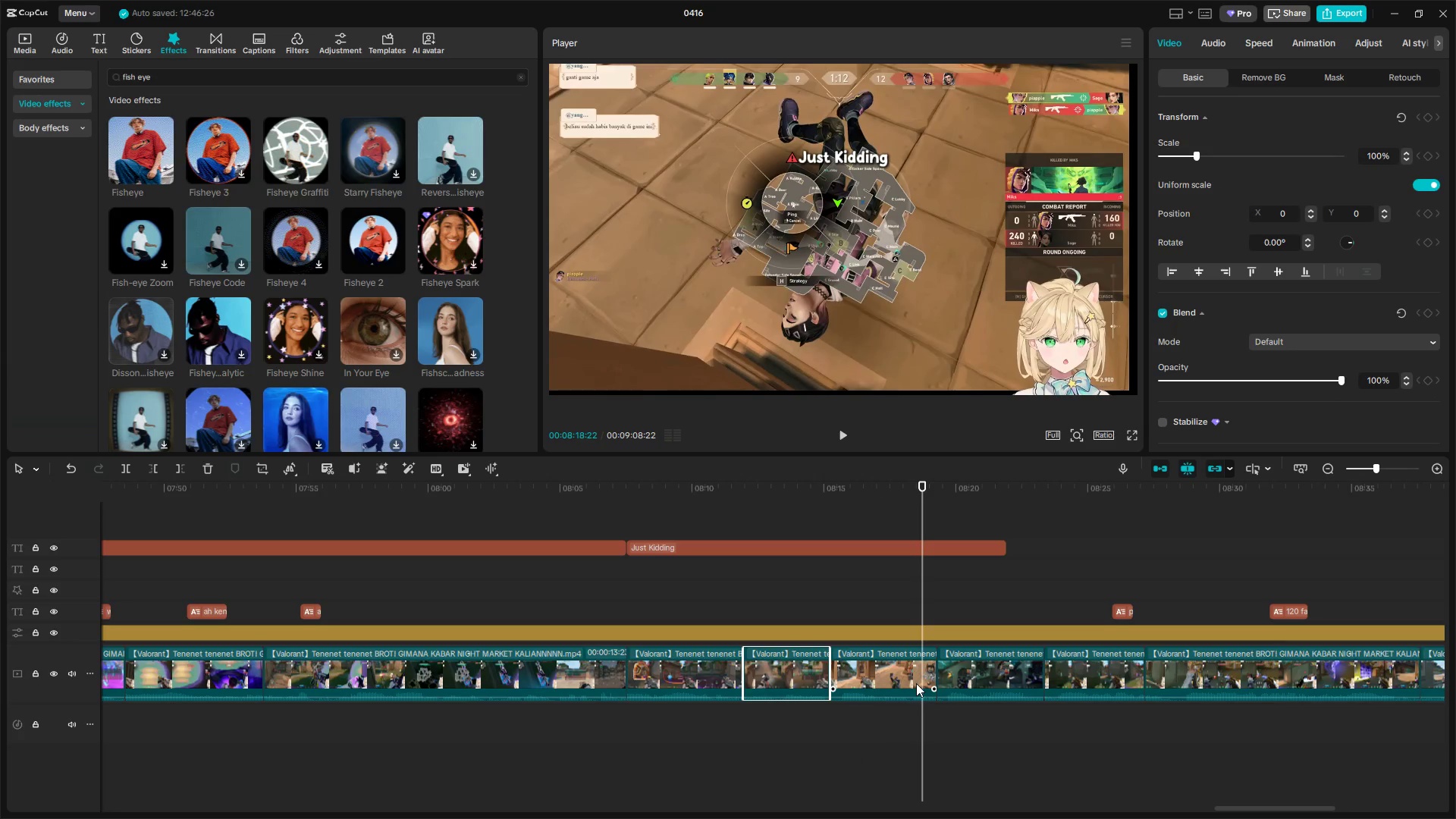 
key(Space)
 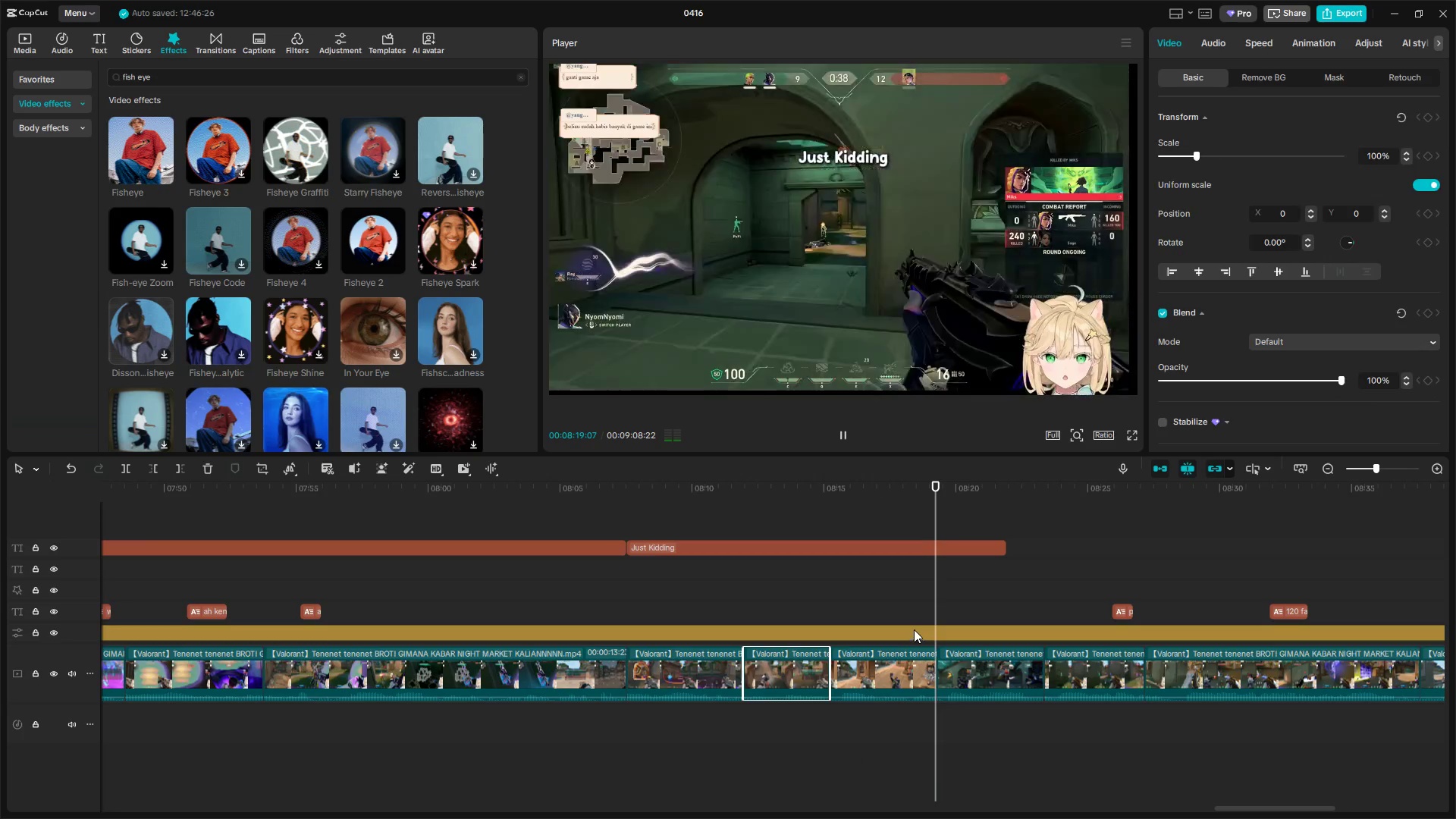 
double_click([910, 607])
 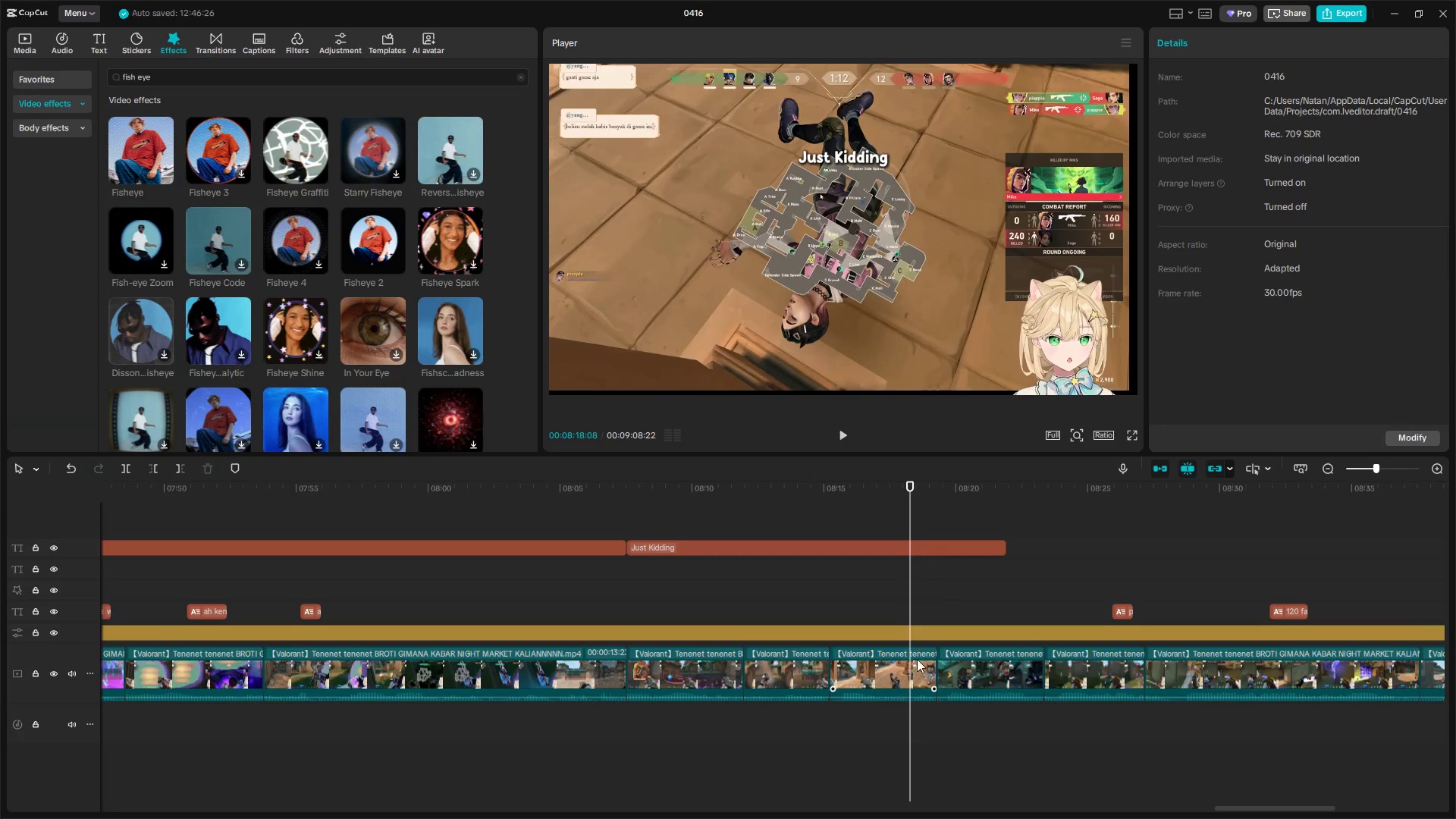 
key(W)
 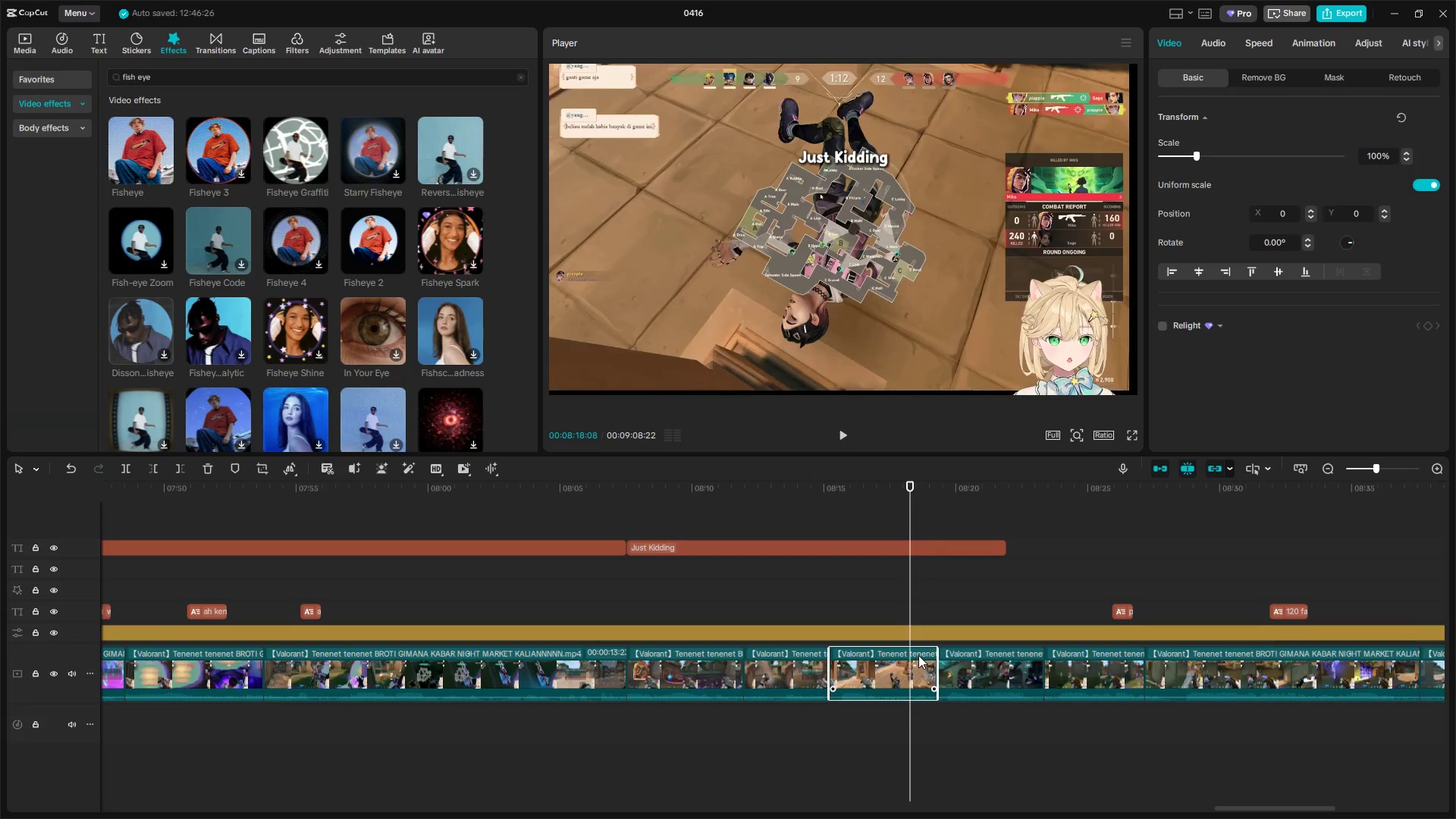 
key(Space)
 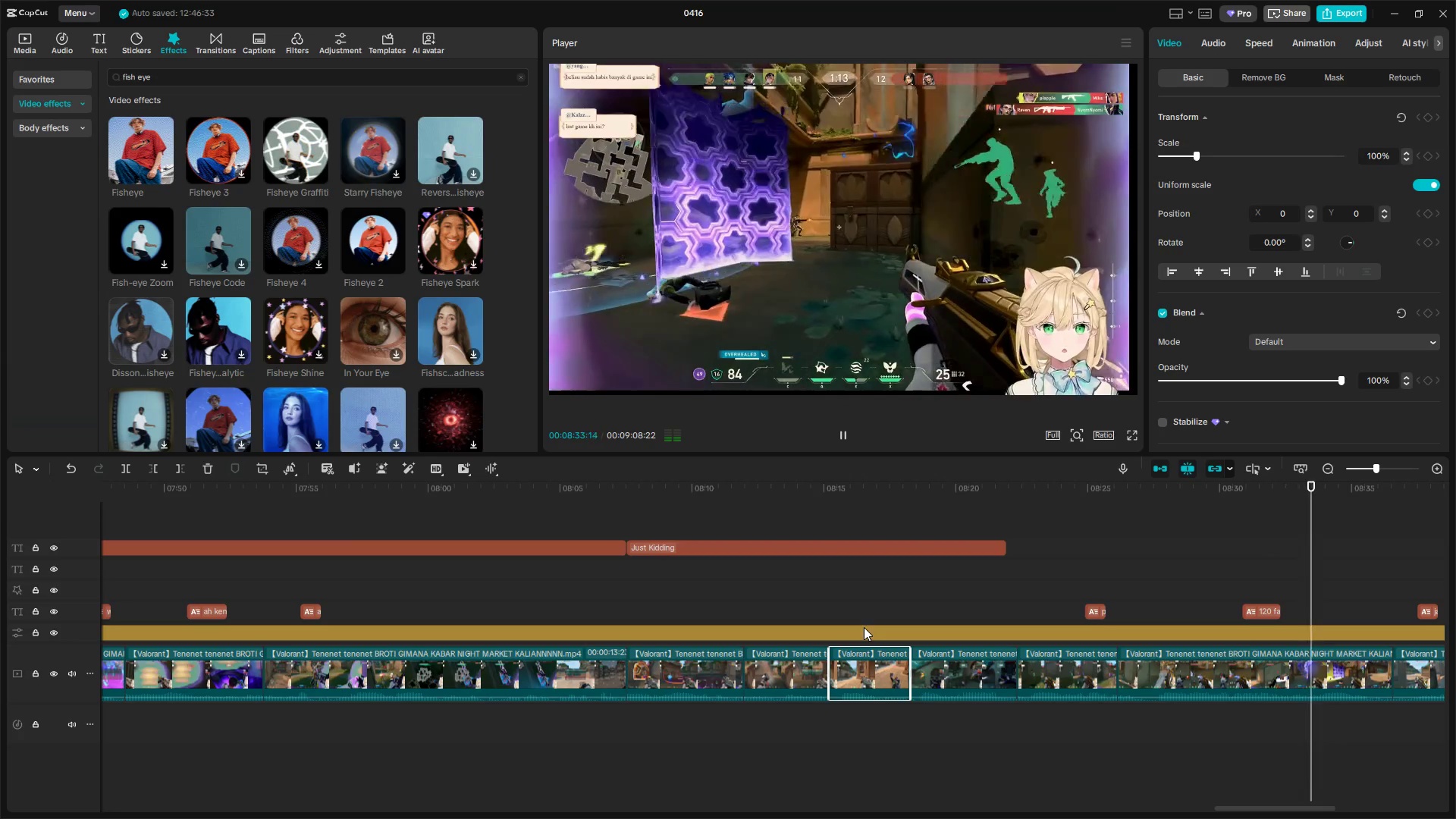 
wait(20.53)
 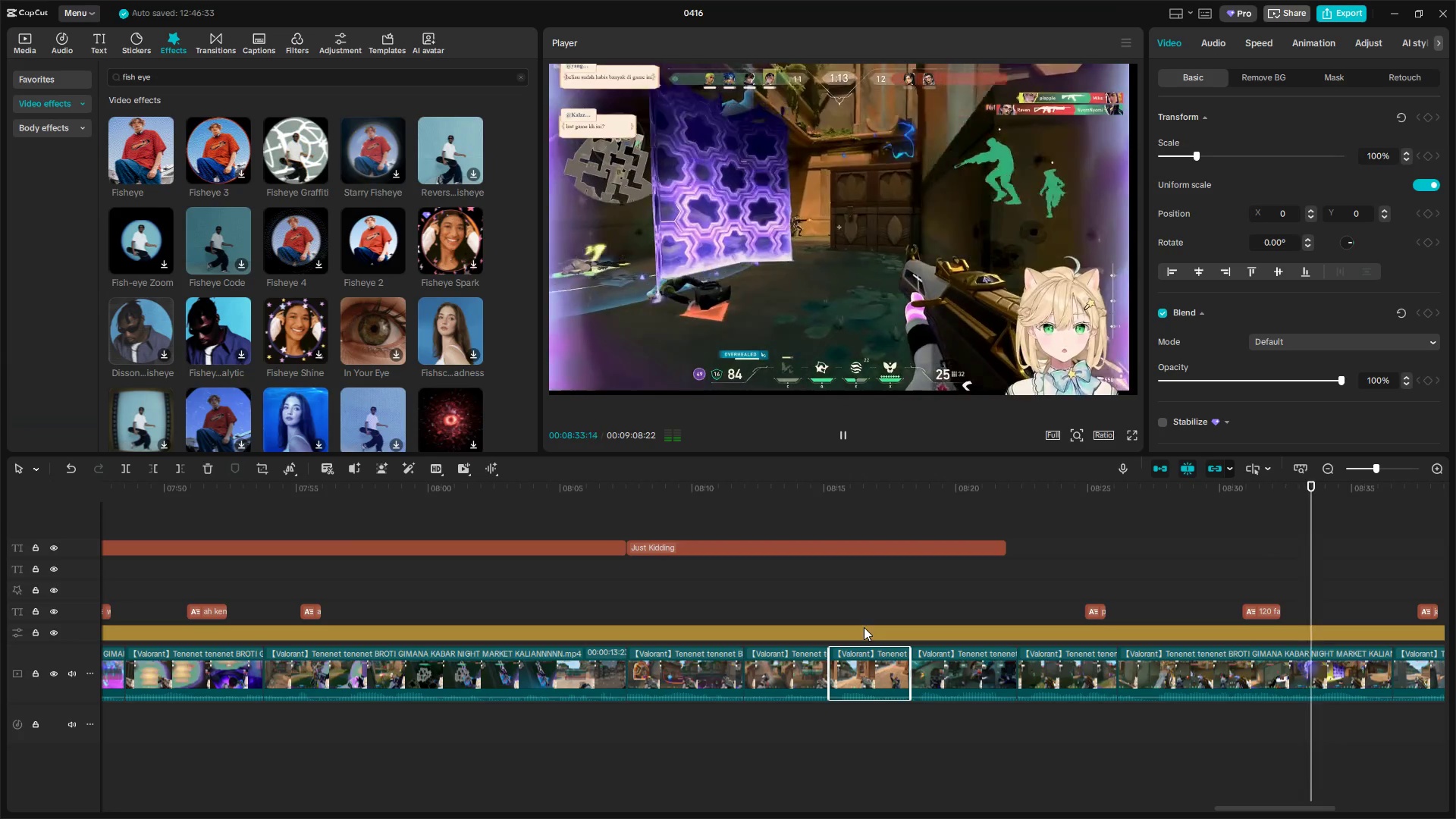 
hold_key(key=ControlLeft, duration=0.67)
scroll: coordinate [913, 648], scroll_direction: down, amount: 3.0
 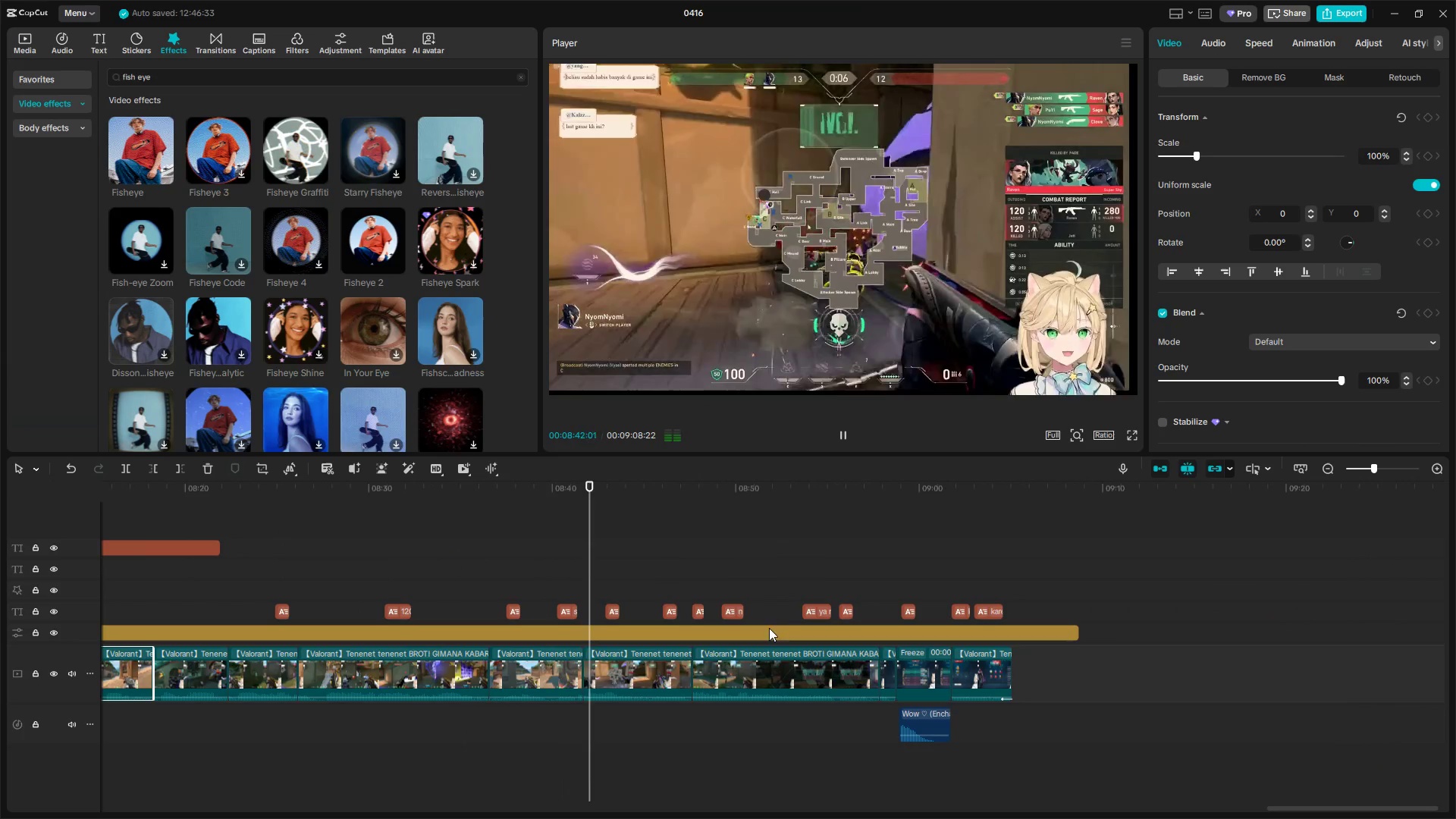 
left_click([565, 610])
 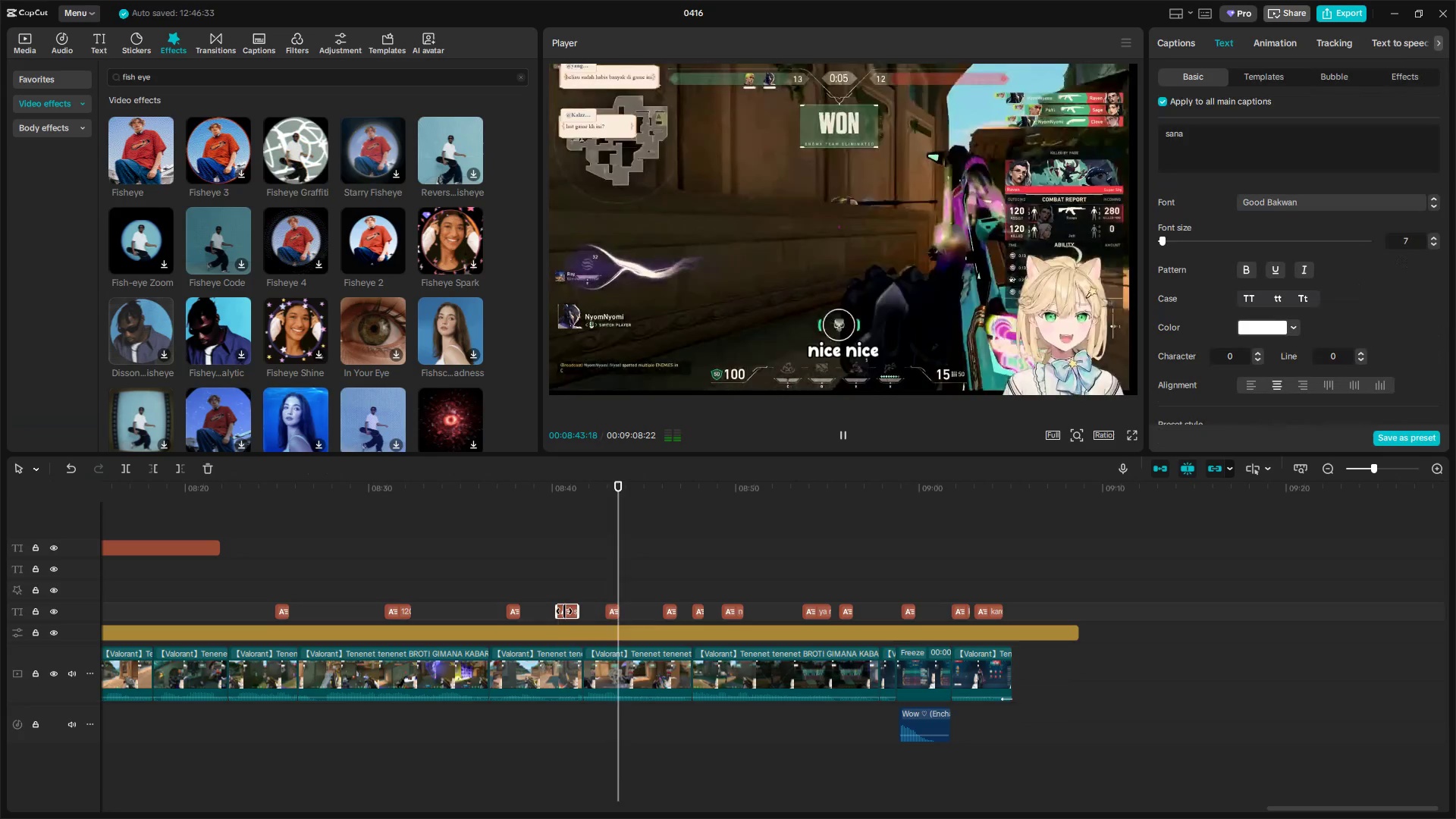 
key(Backspace)
 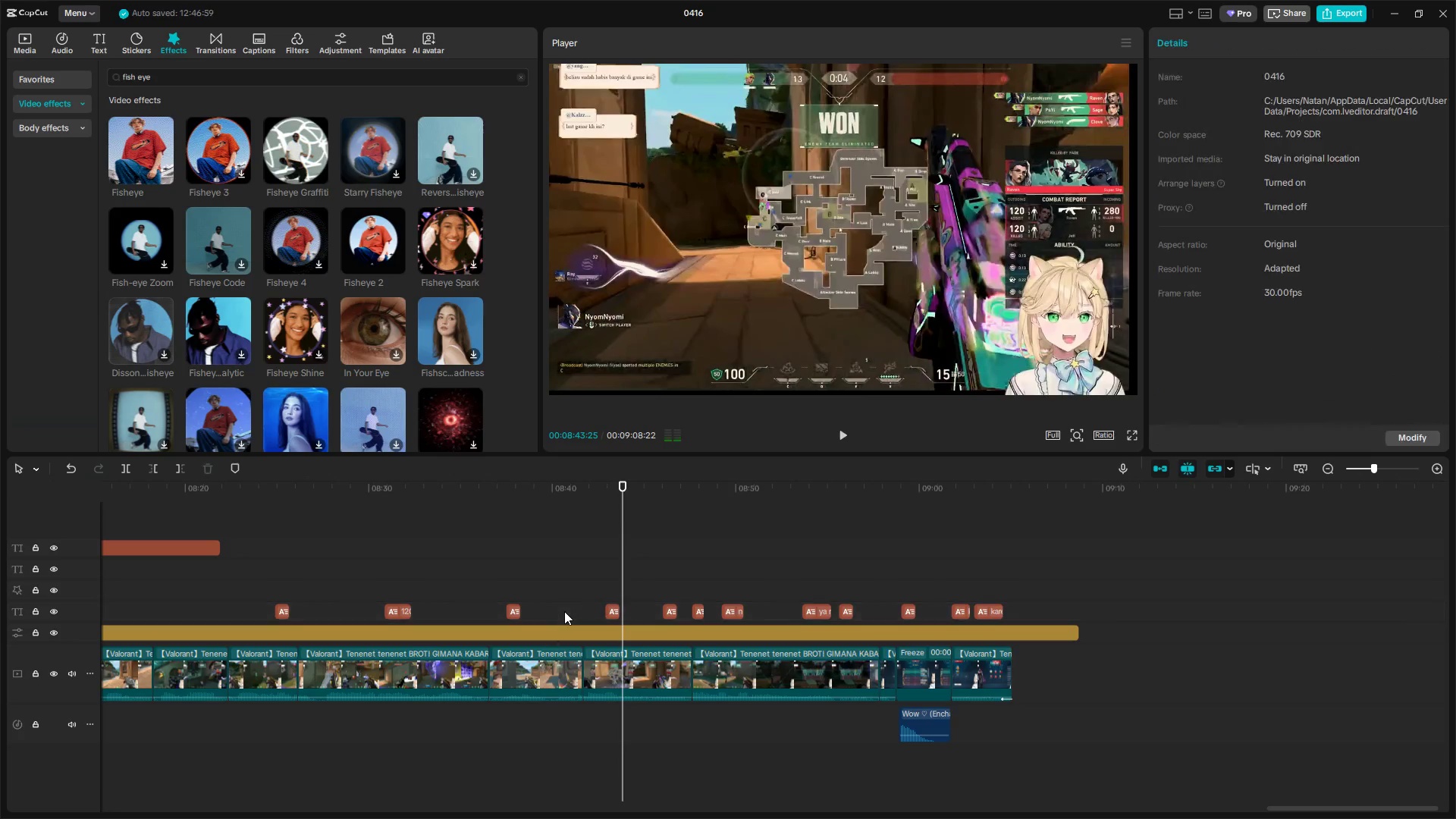 
key(Space)
 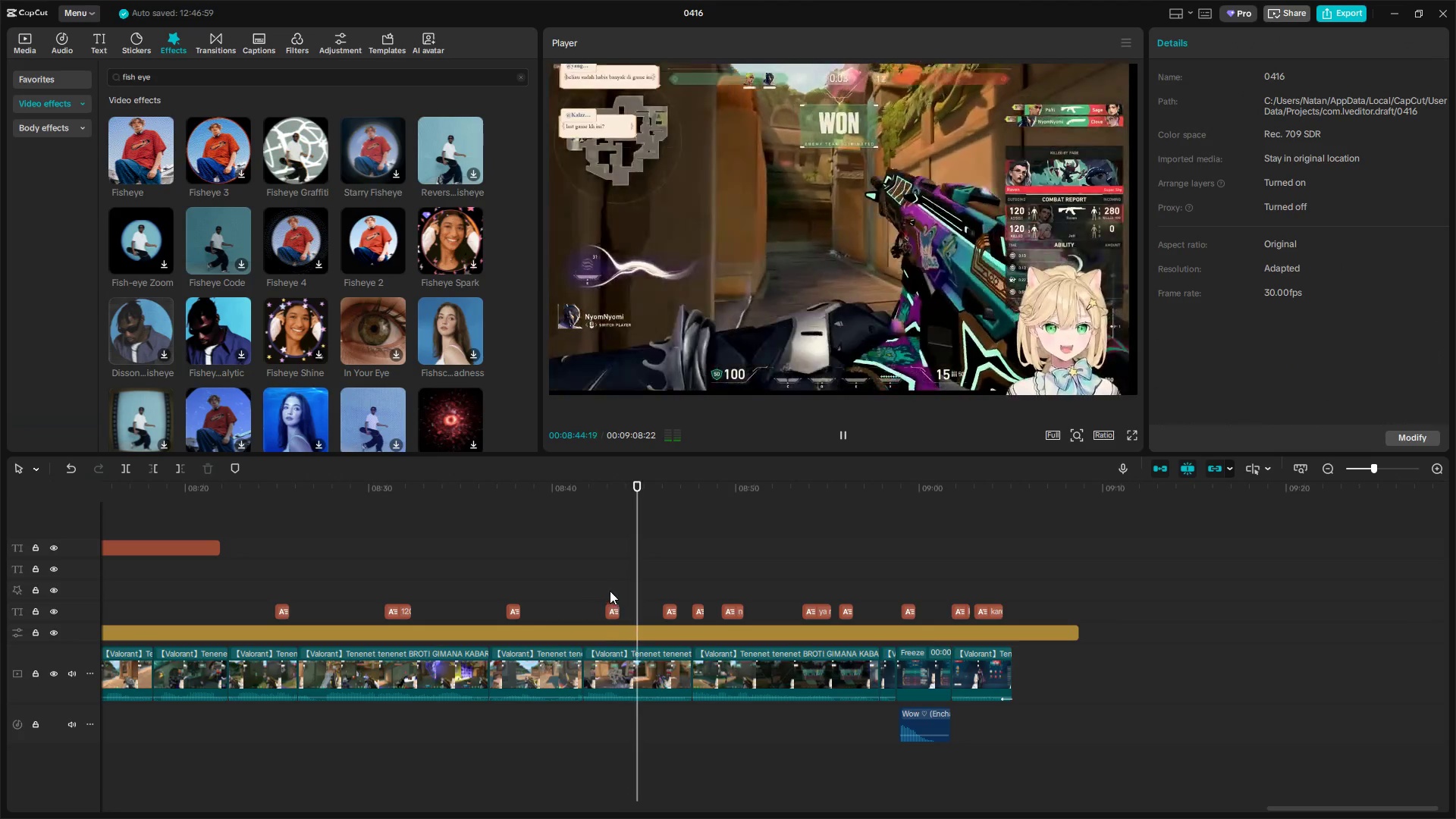 
double_click([605, 589])
 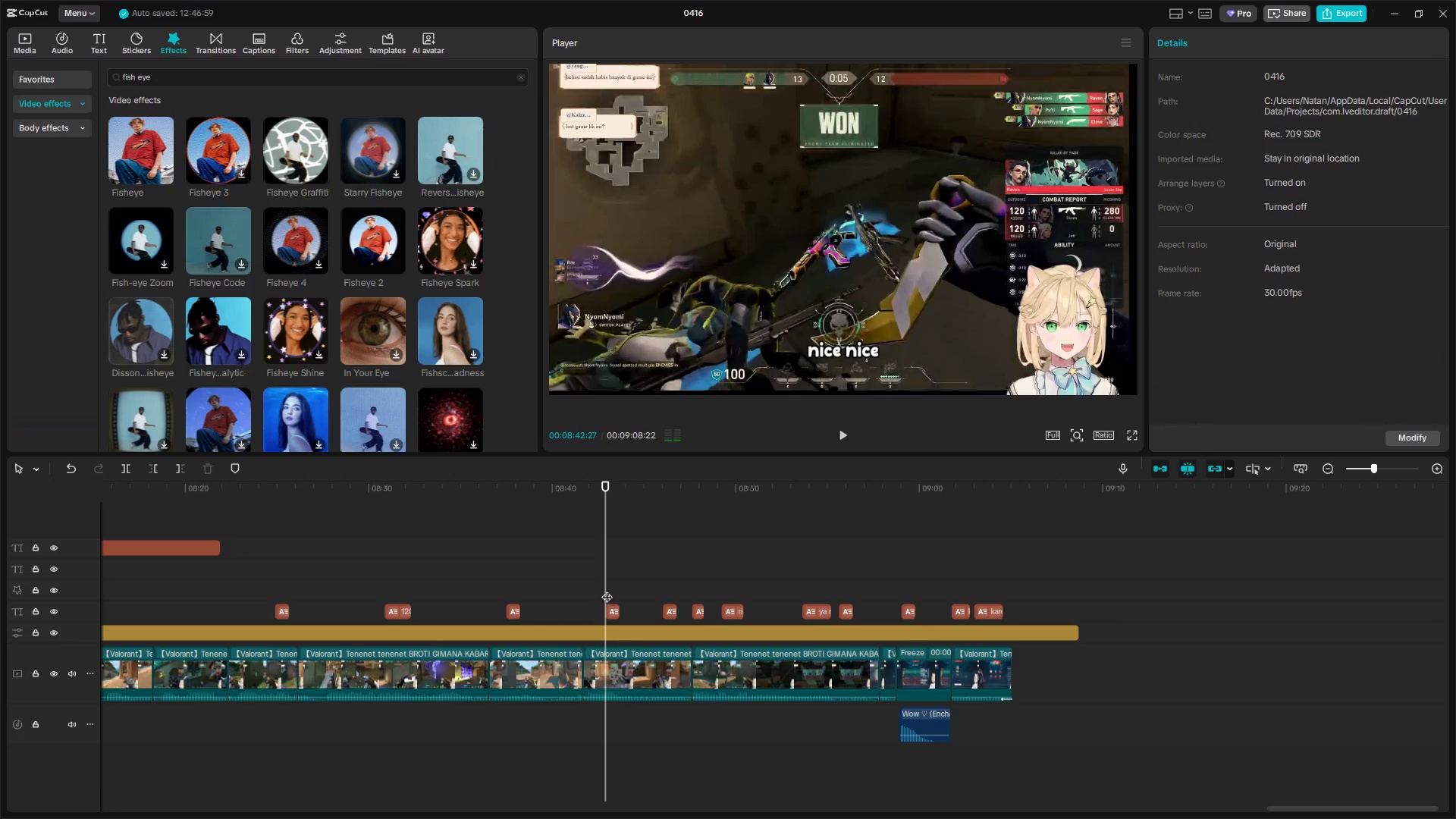 
key(Space)
 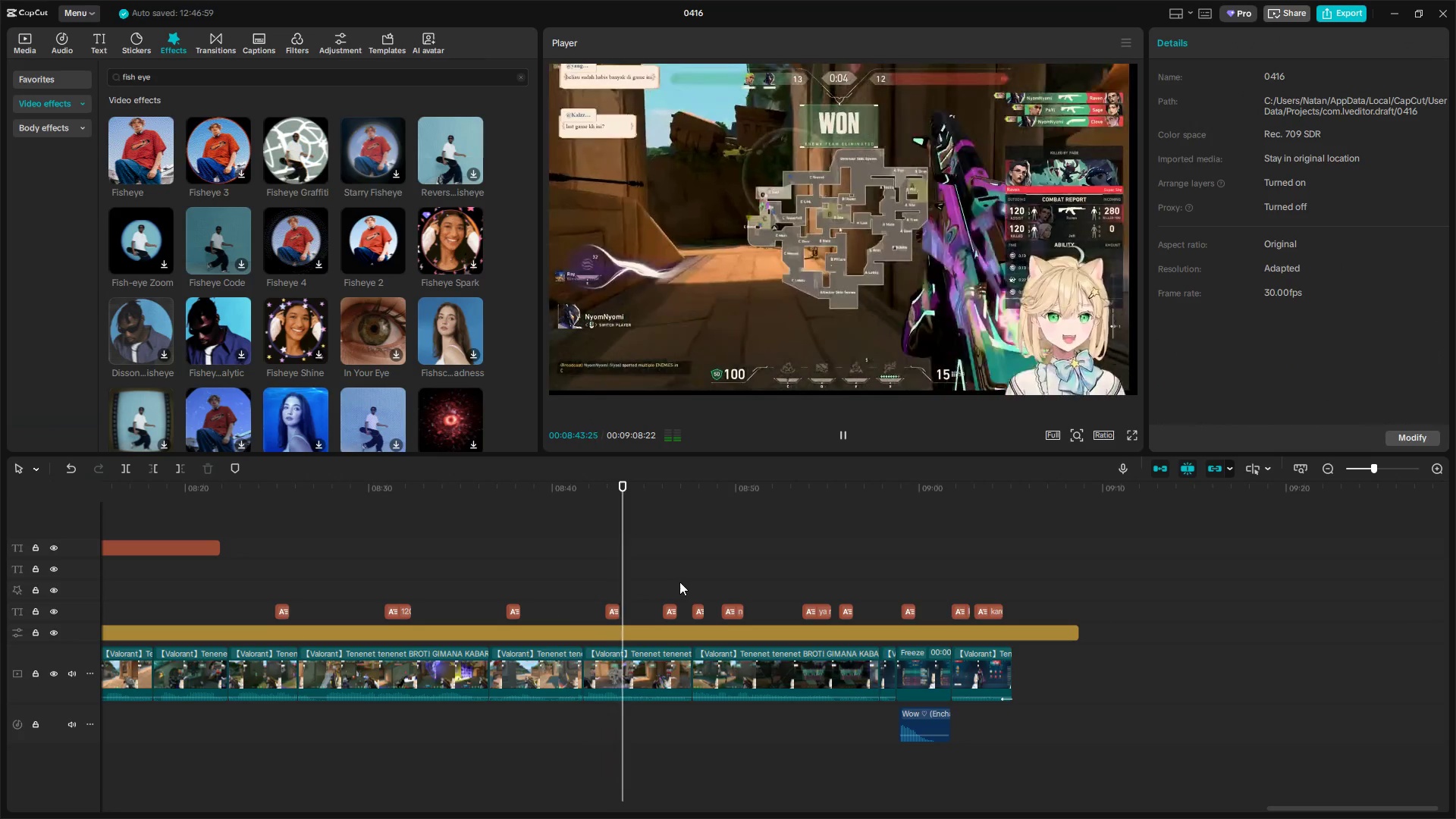 
left_click([661, 585])
 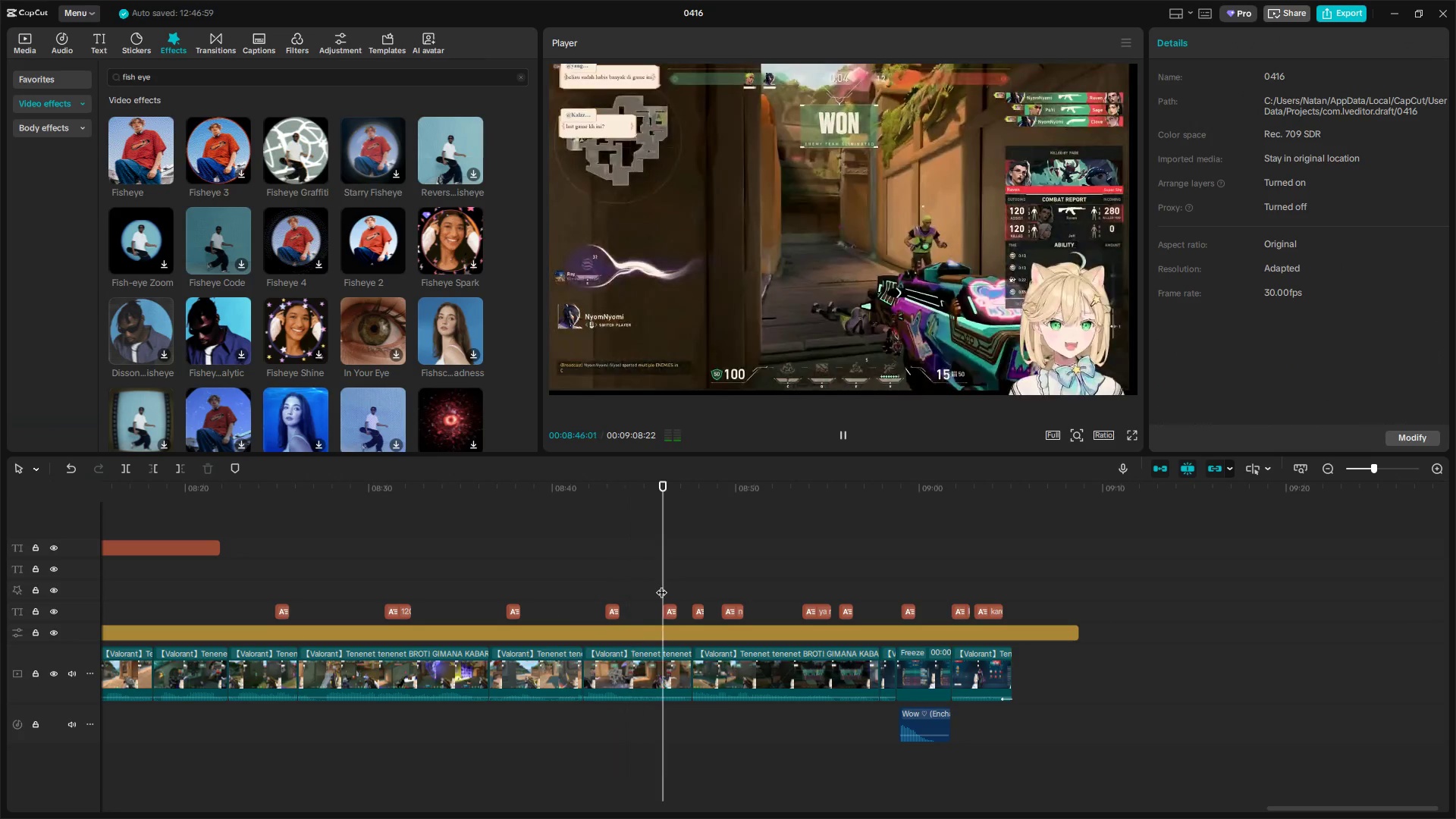 
key(Space)
 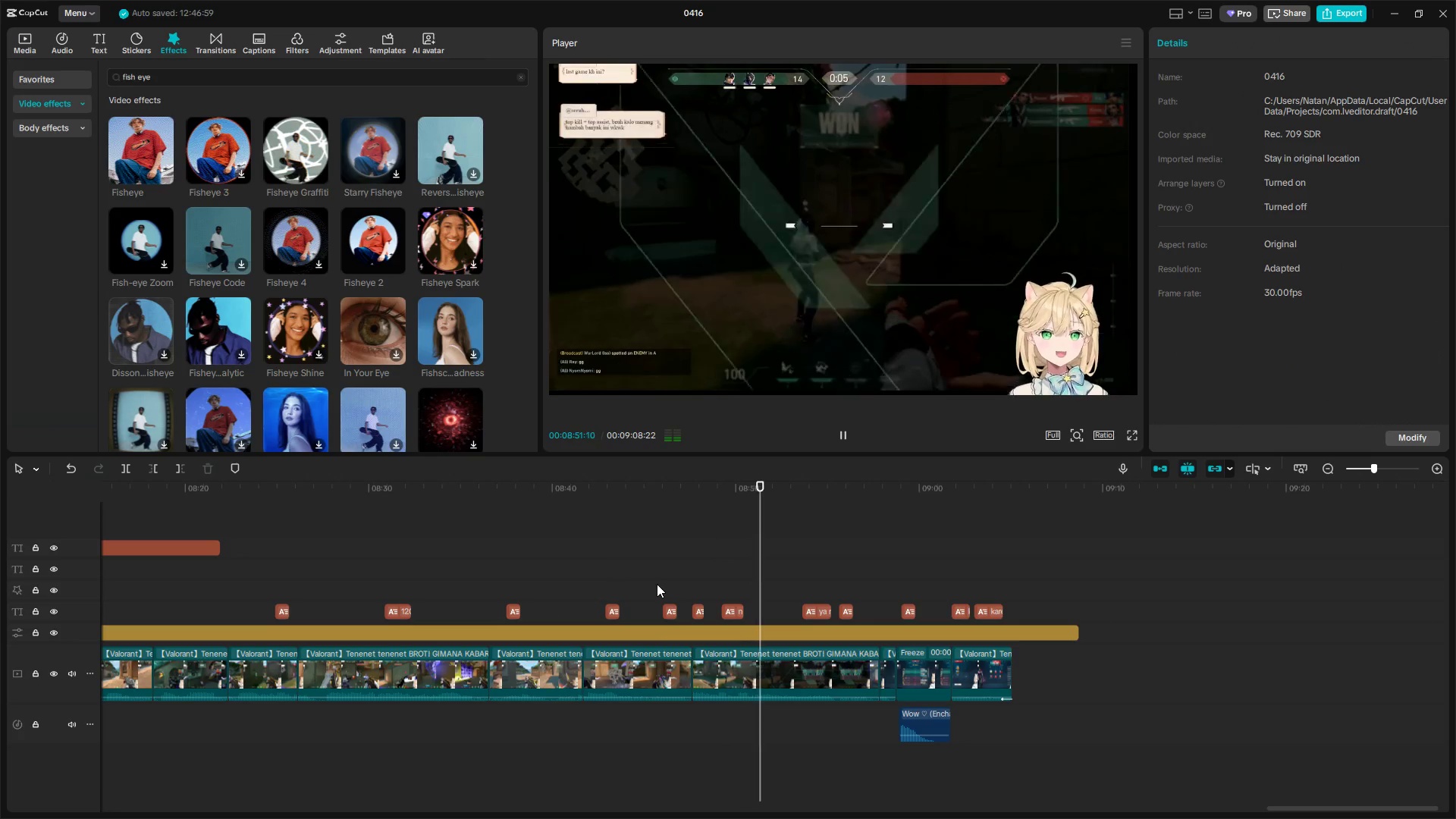 
wait(7.12)
 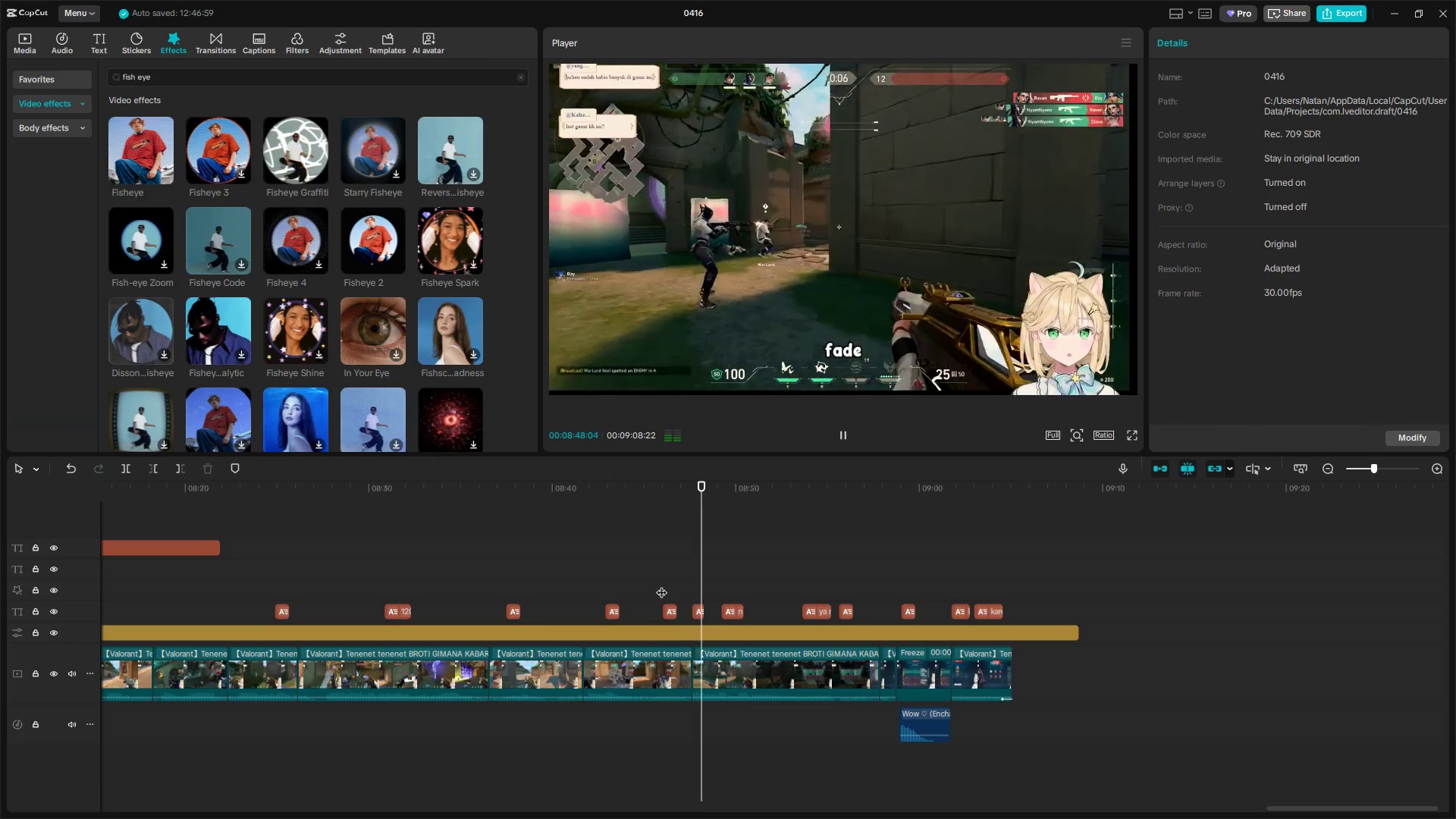 
left_click([720, 576])
 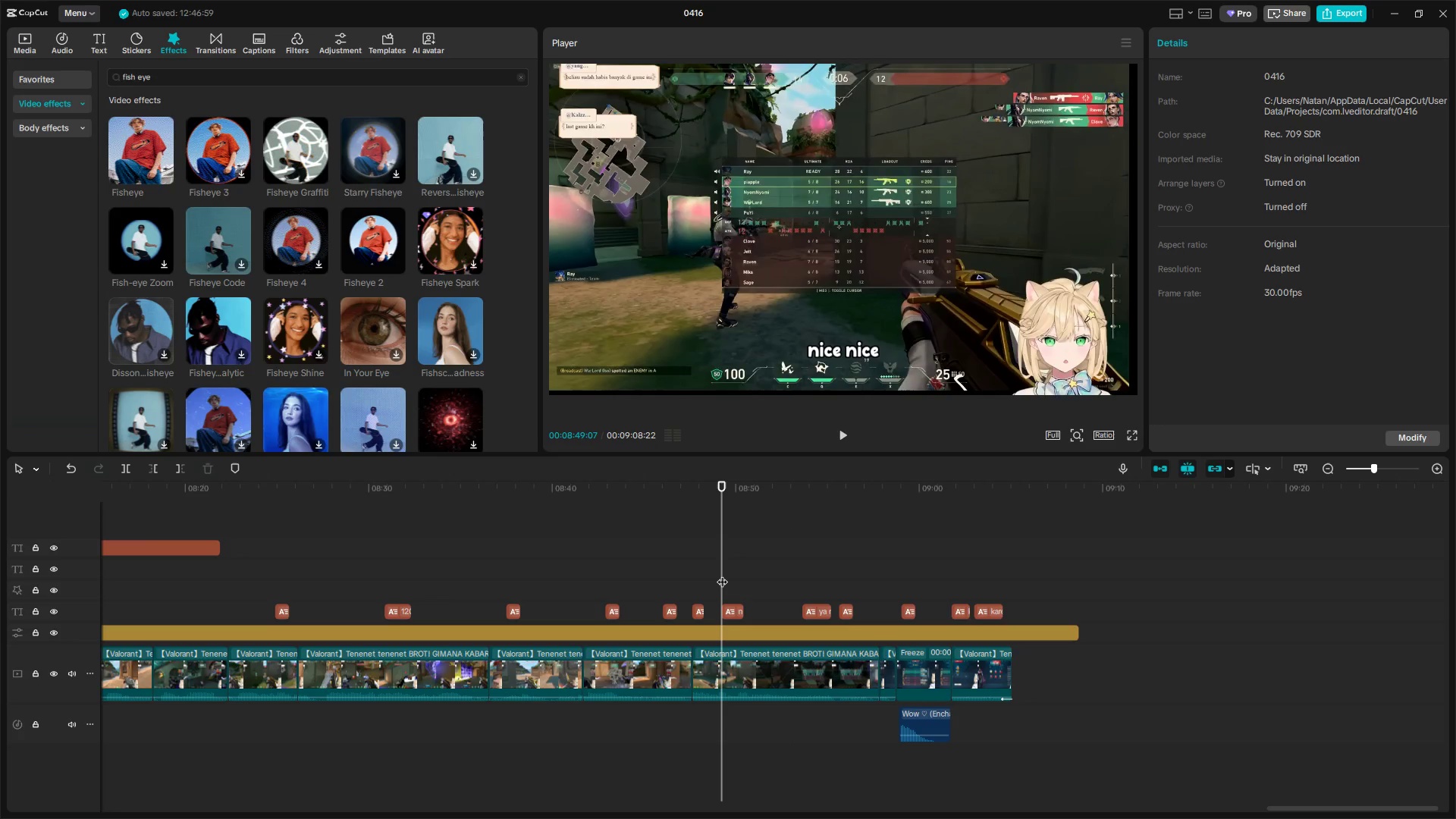 
key(Space)
 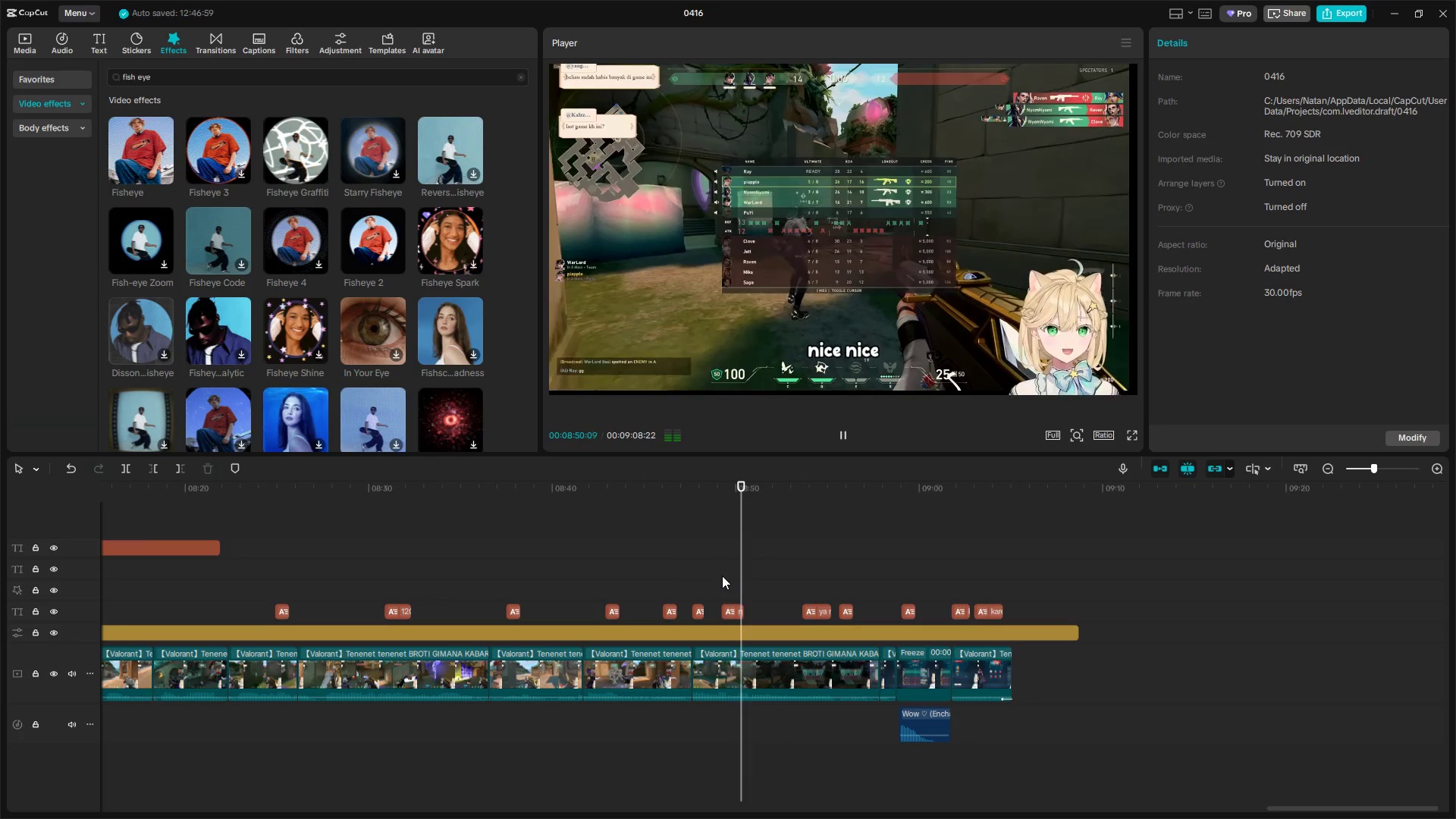 
key(Space)
 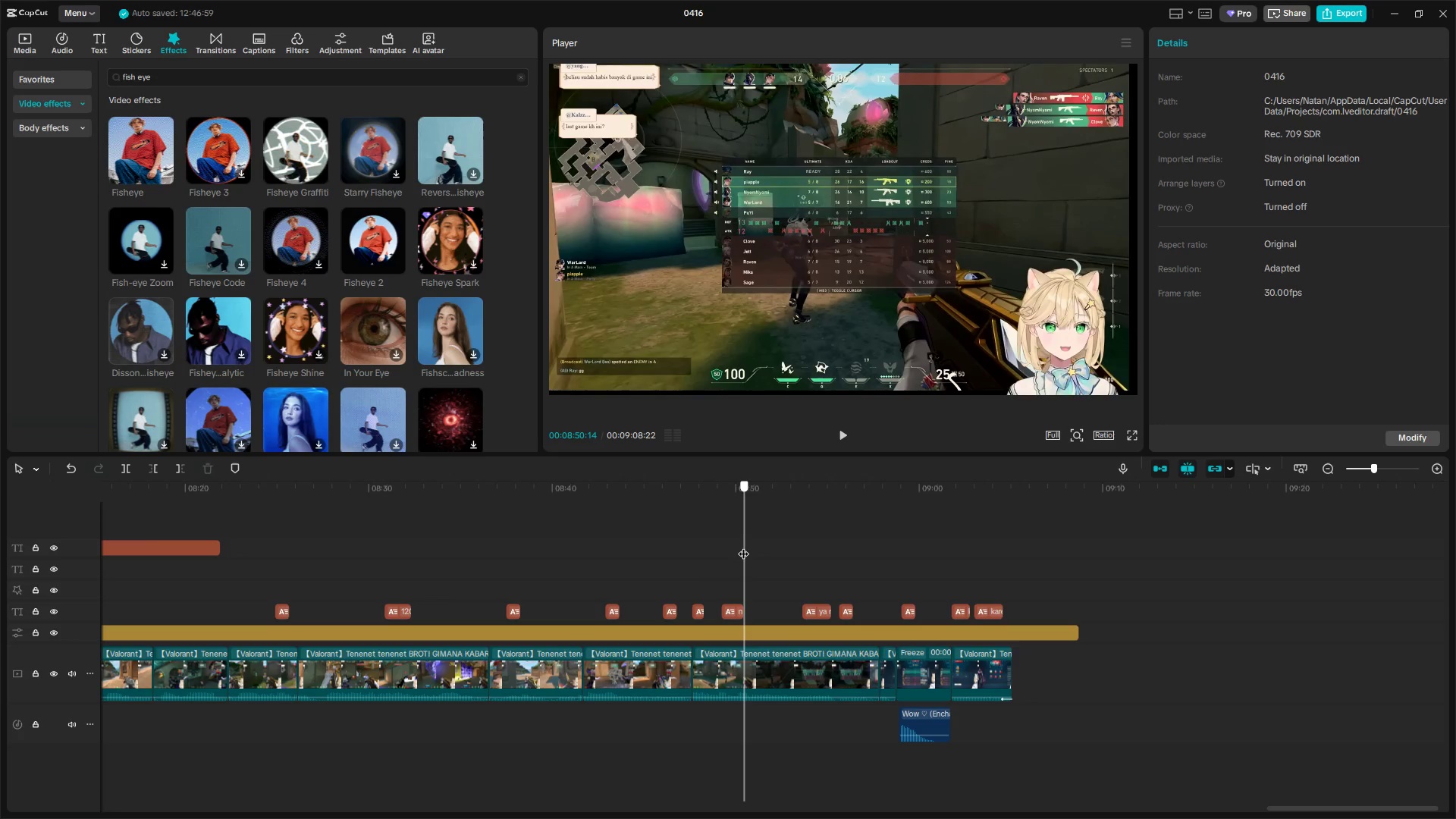 
key(Control+V)
 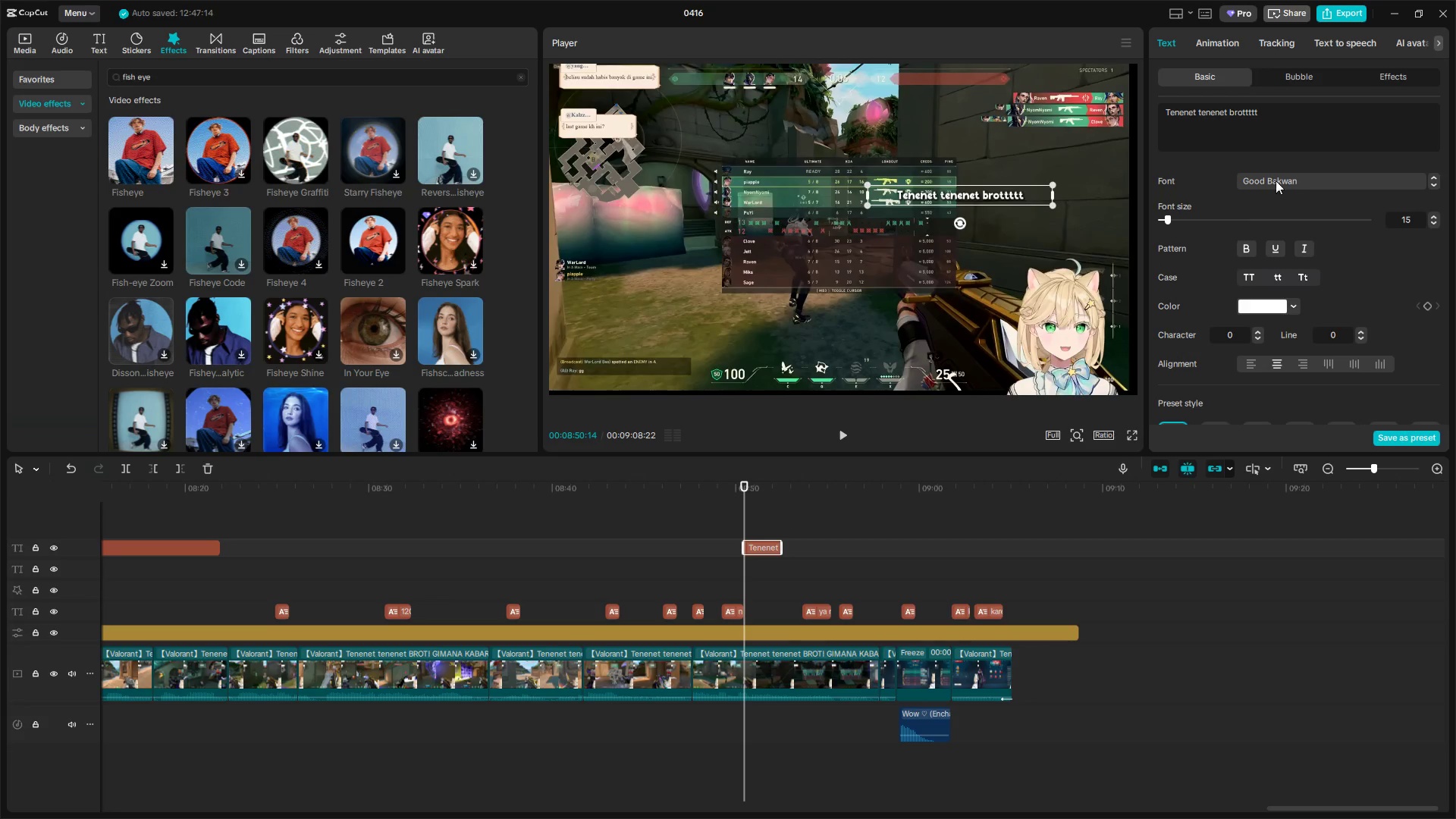 
left_click_drag(start_coordinate=[1284, 120], to_coordinate=[1018, 111])
 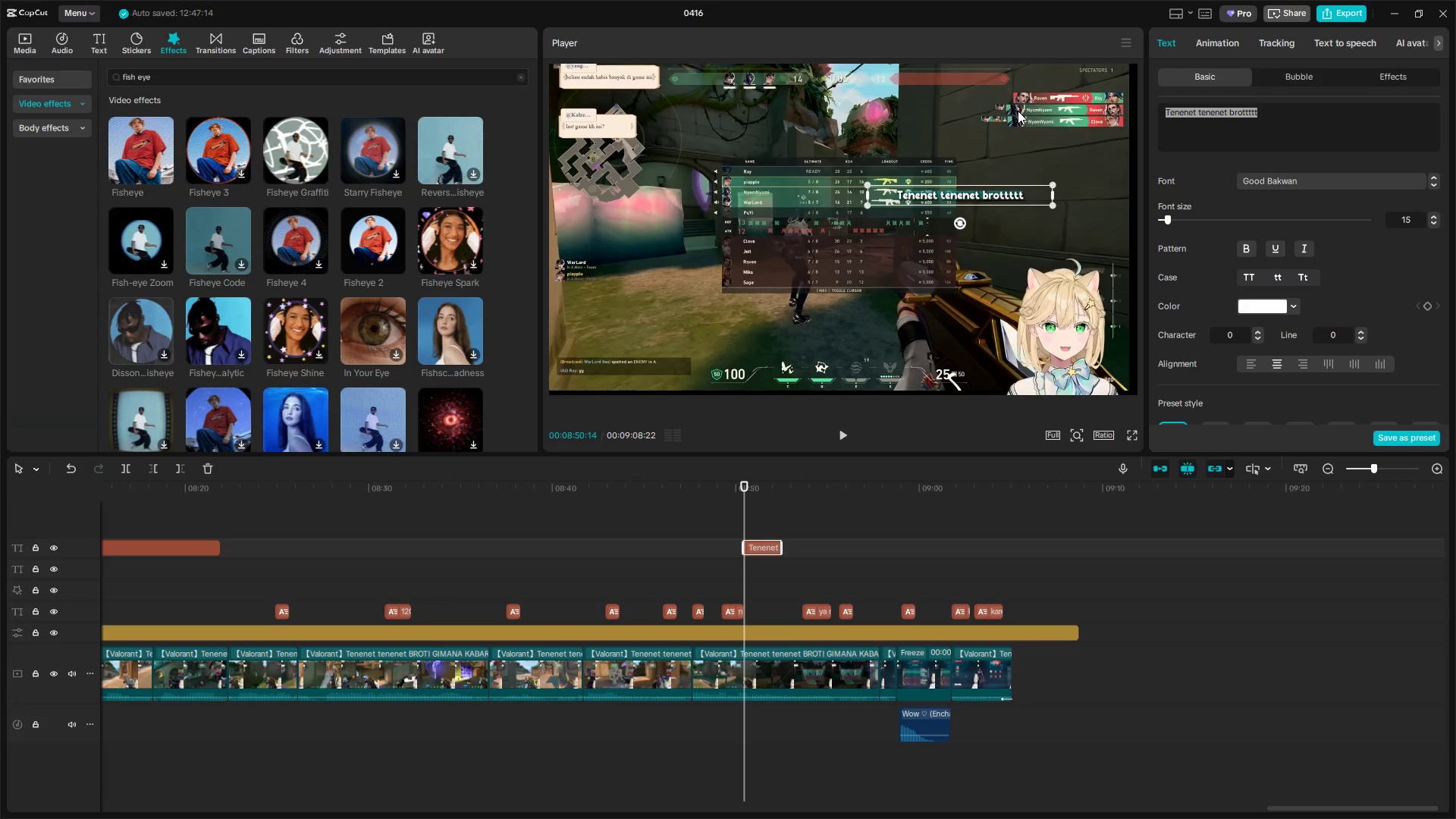 
type(Ez Win)
 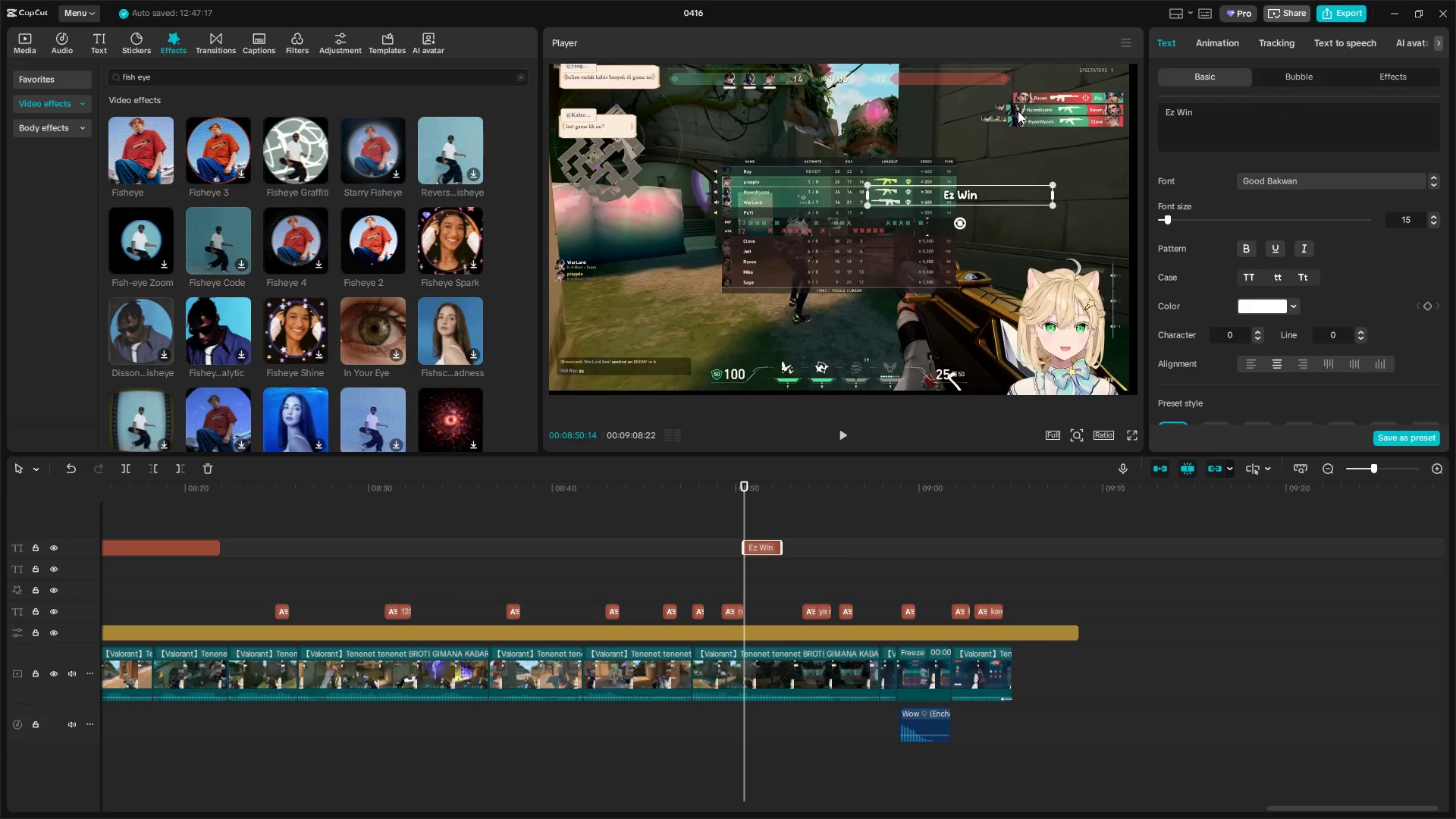 
left_click_drag(start_coordinate=[869, 181], to_coordinate=[753, 160])
 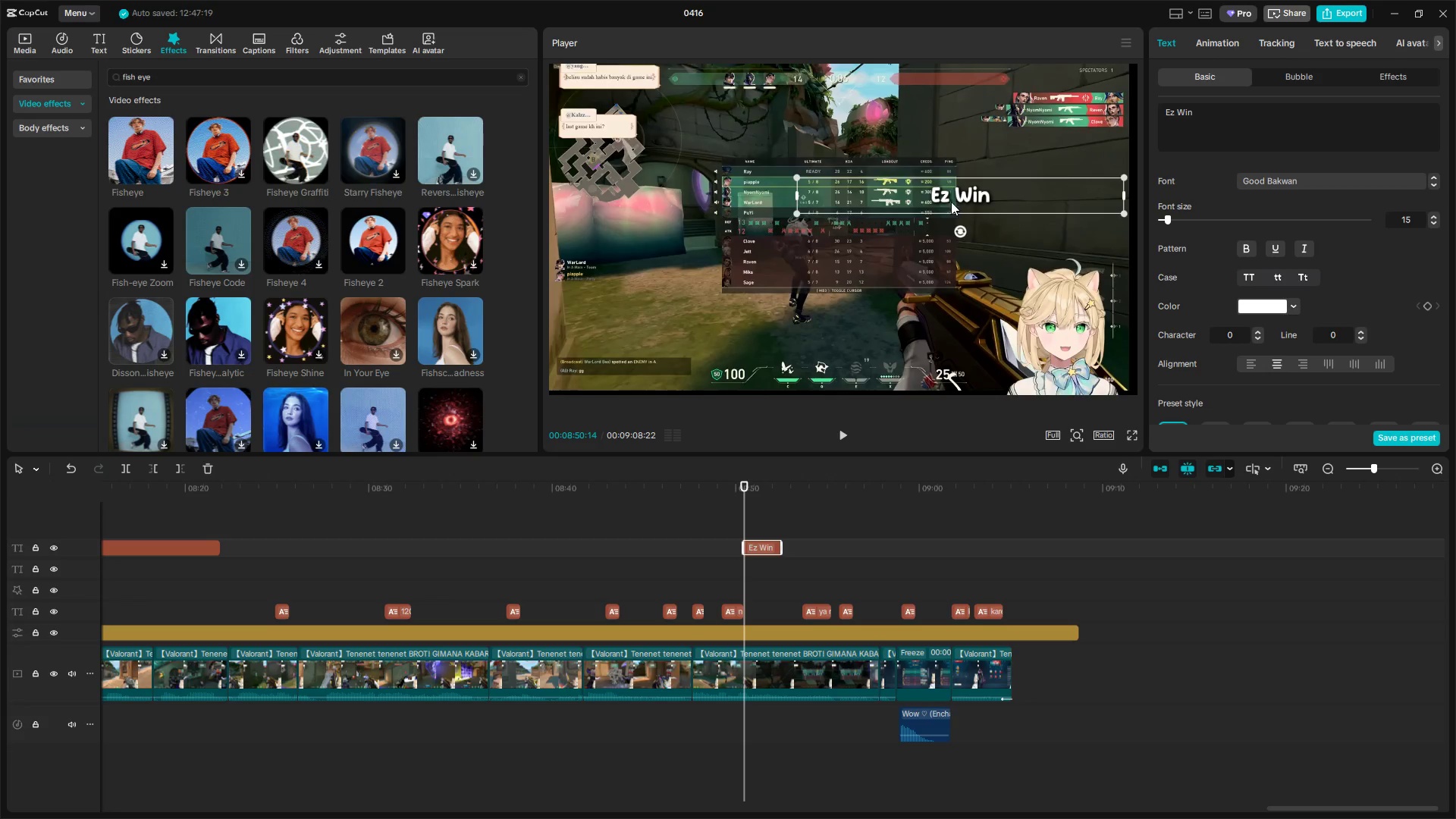 
left_click_drag(start_coordinate=[946, 199], to_coordinate=[830, 155])
 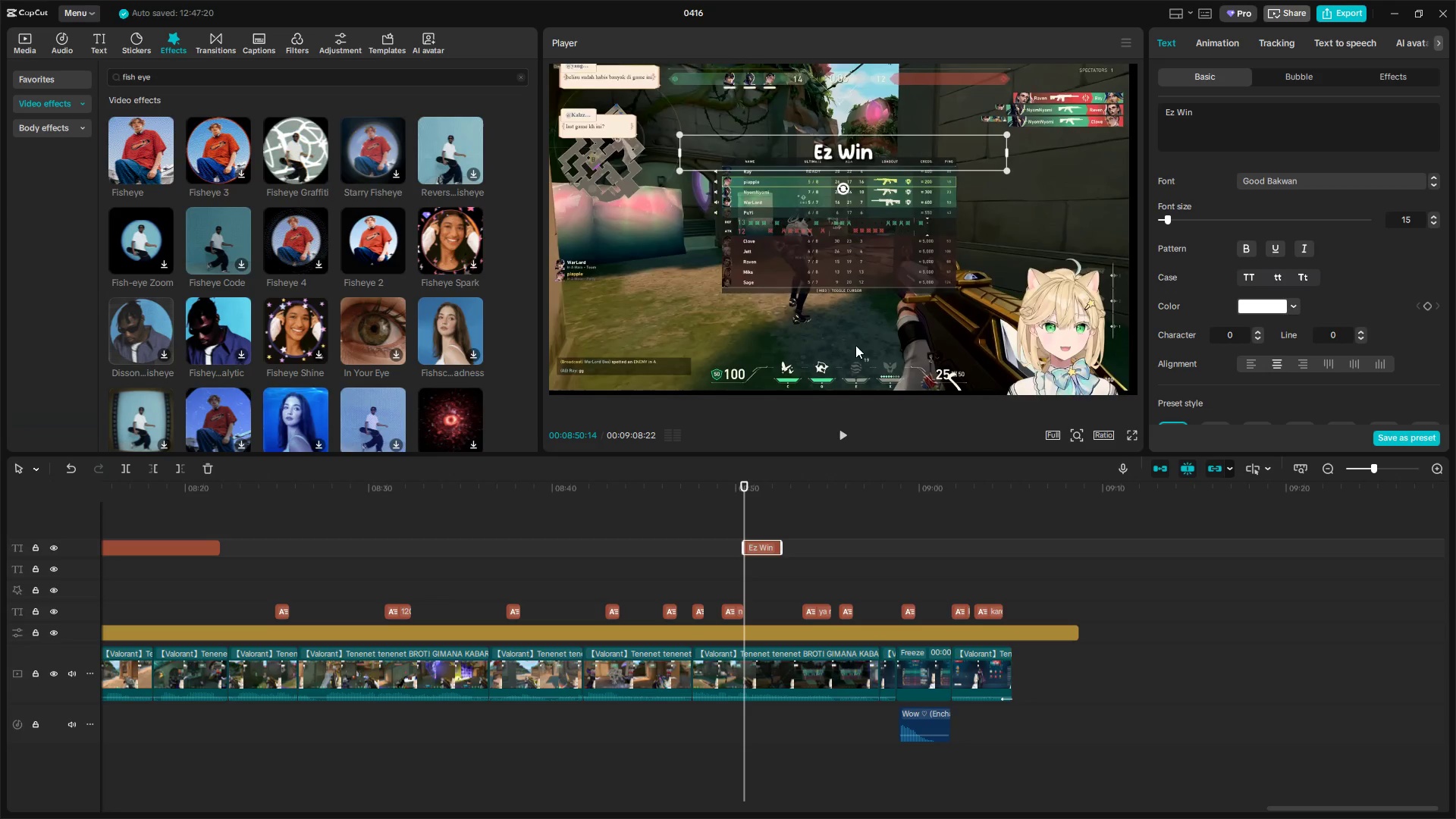 
key(Space)
 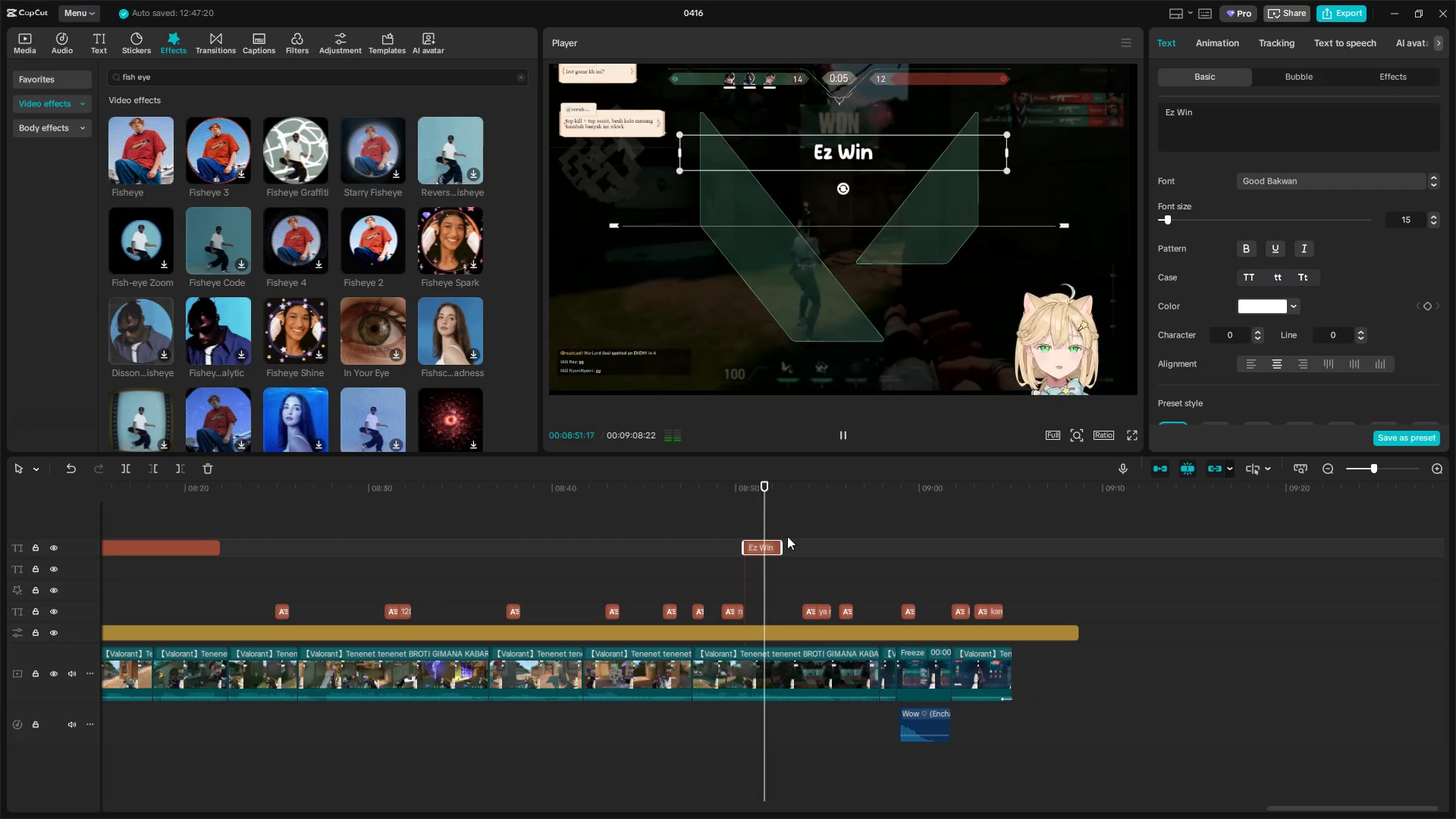 
left_click_drag(start_coordinate=[786, 545], to_coordinate=[792, 545])
 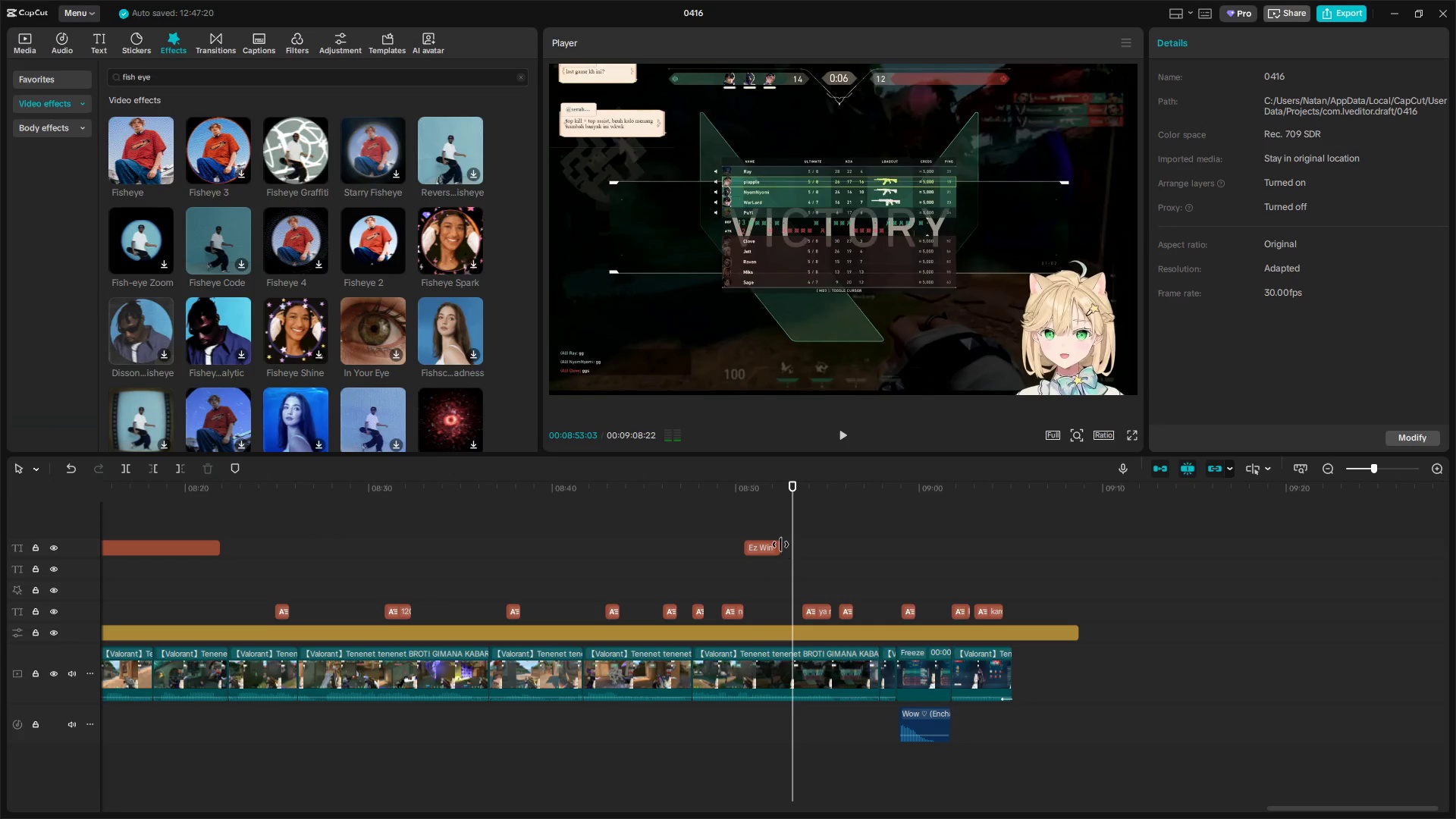 
left_click_drag(start_coordinate=[780, 544], to_coordinate=[895, 548])
 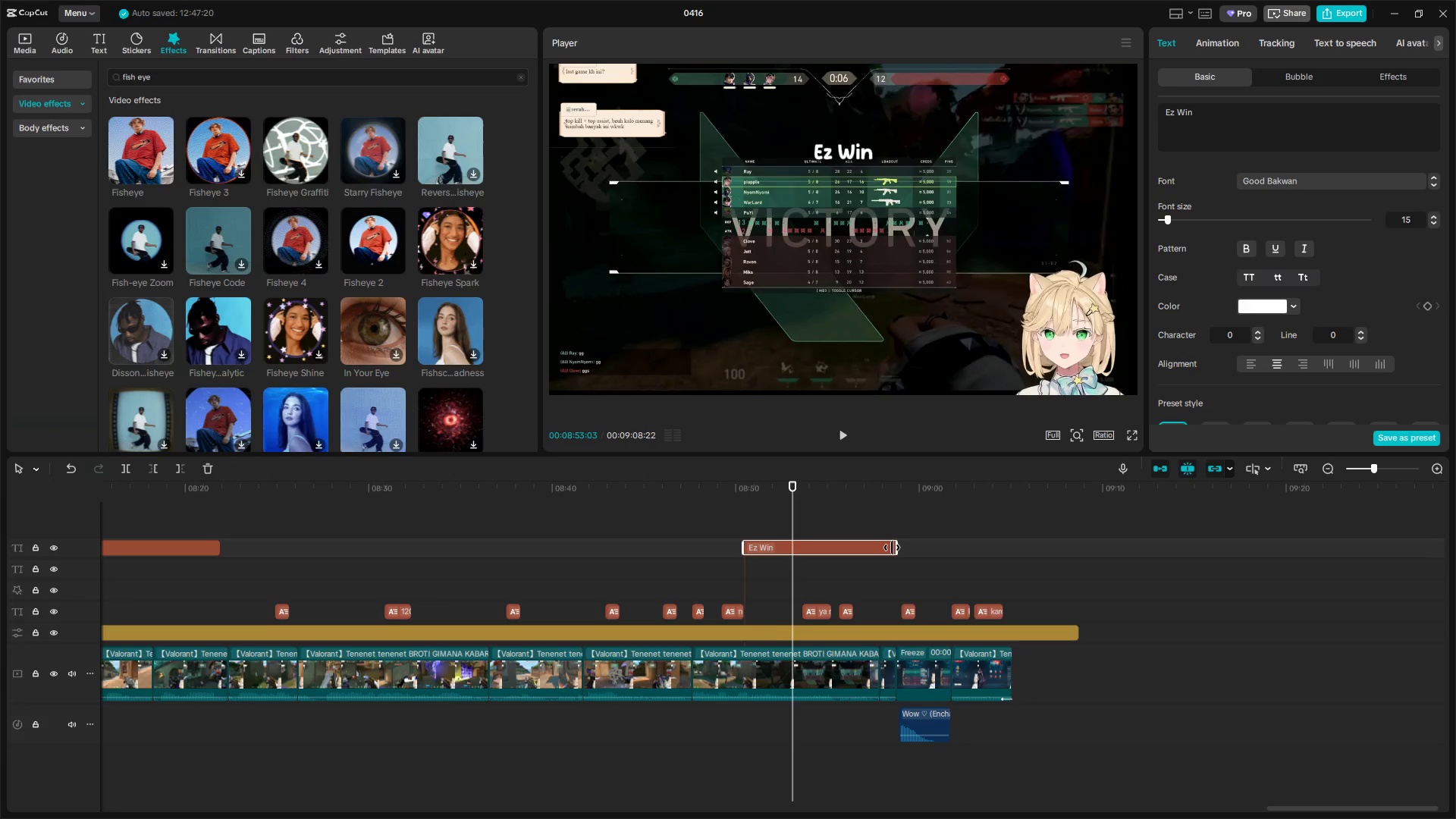 
key(Space)
 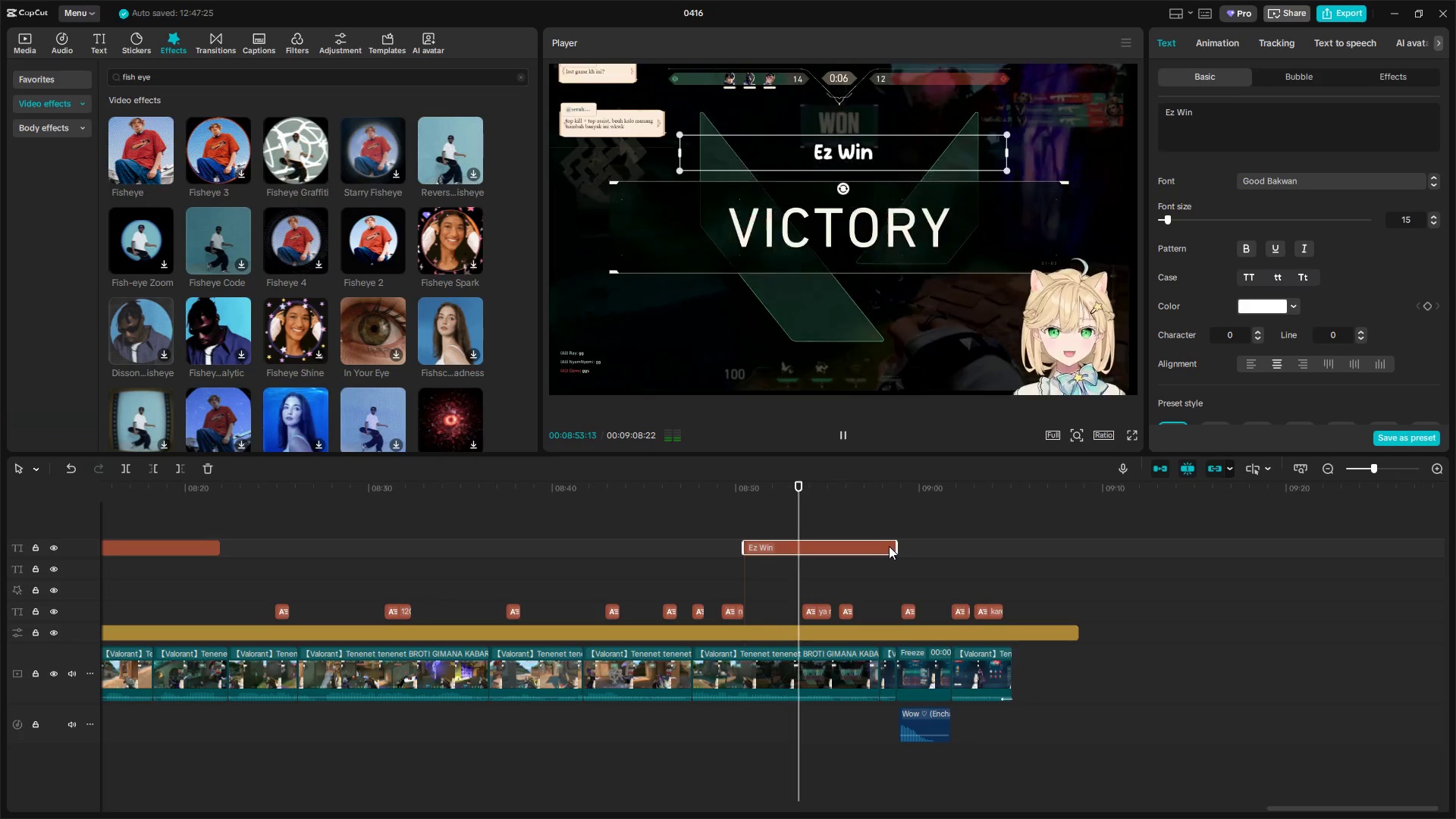 
left_click([883, 546])
 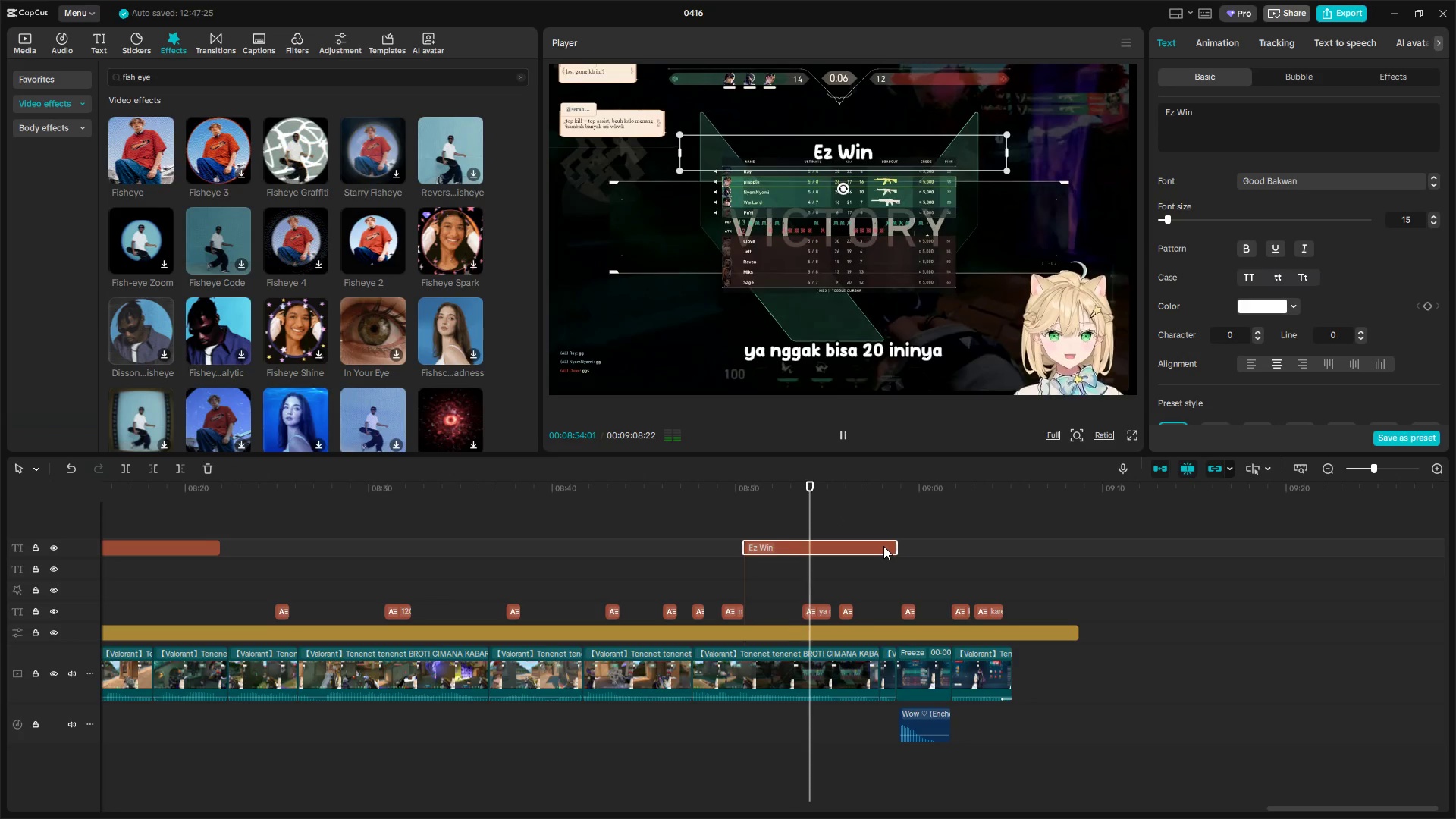 
key(Control+C)
 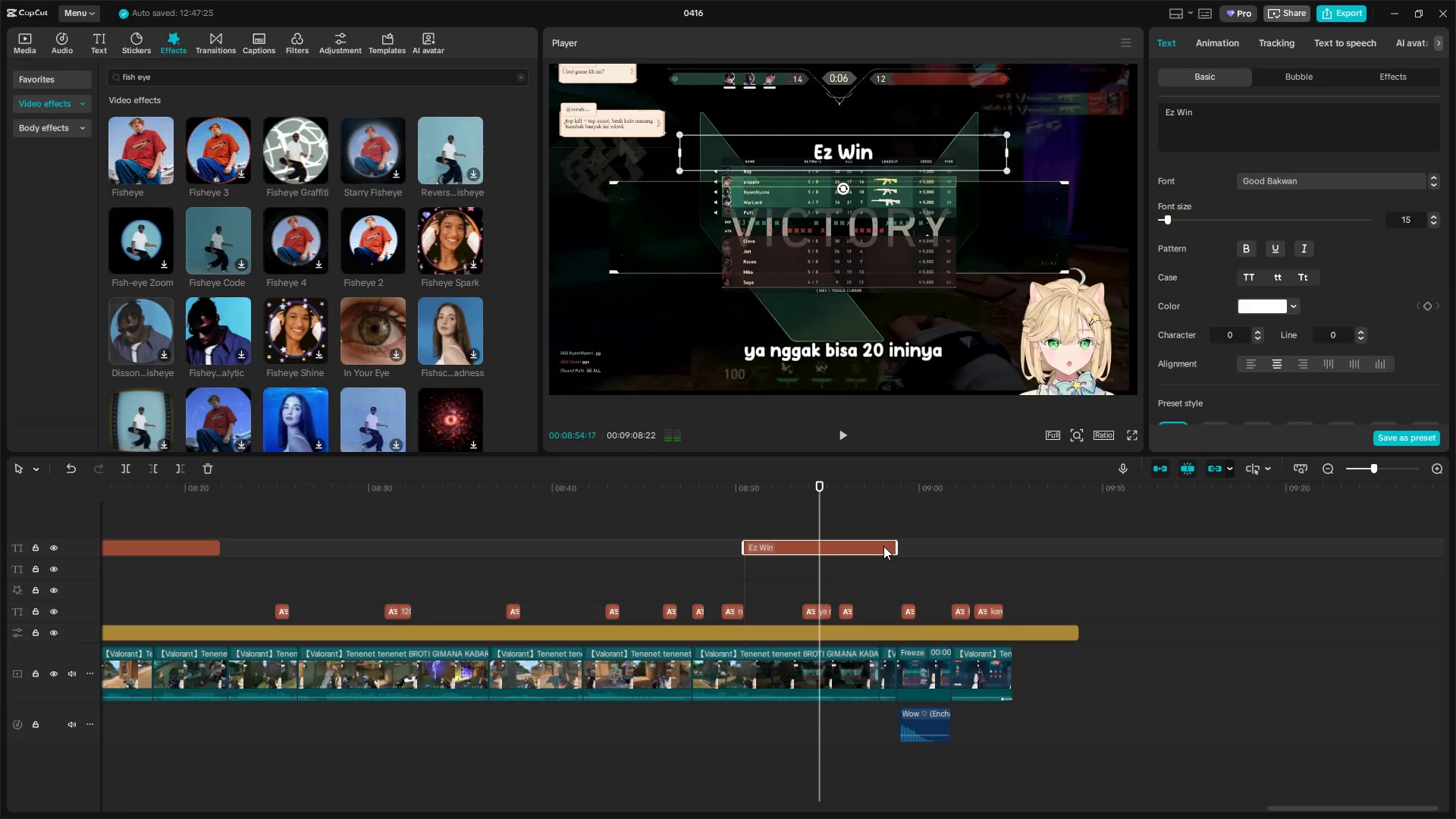 
key(Control+V)
 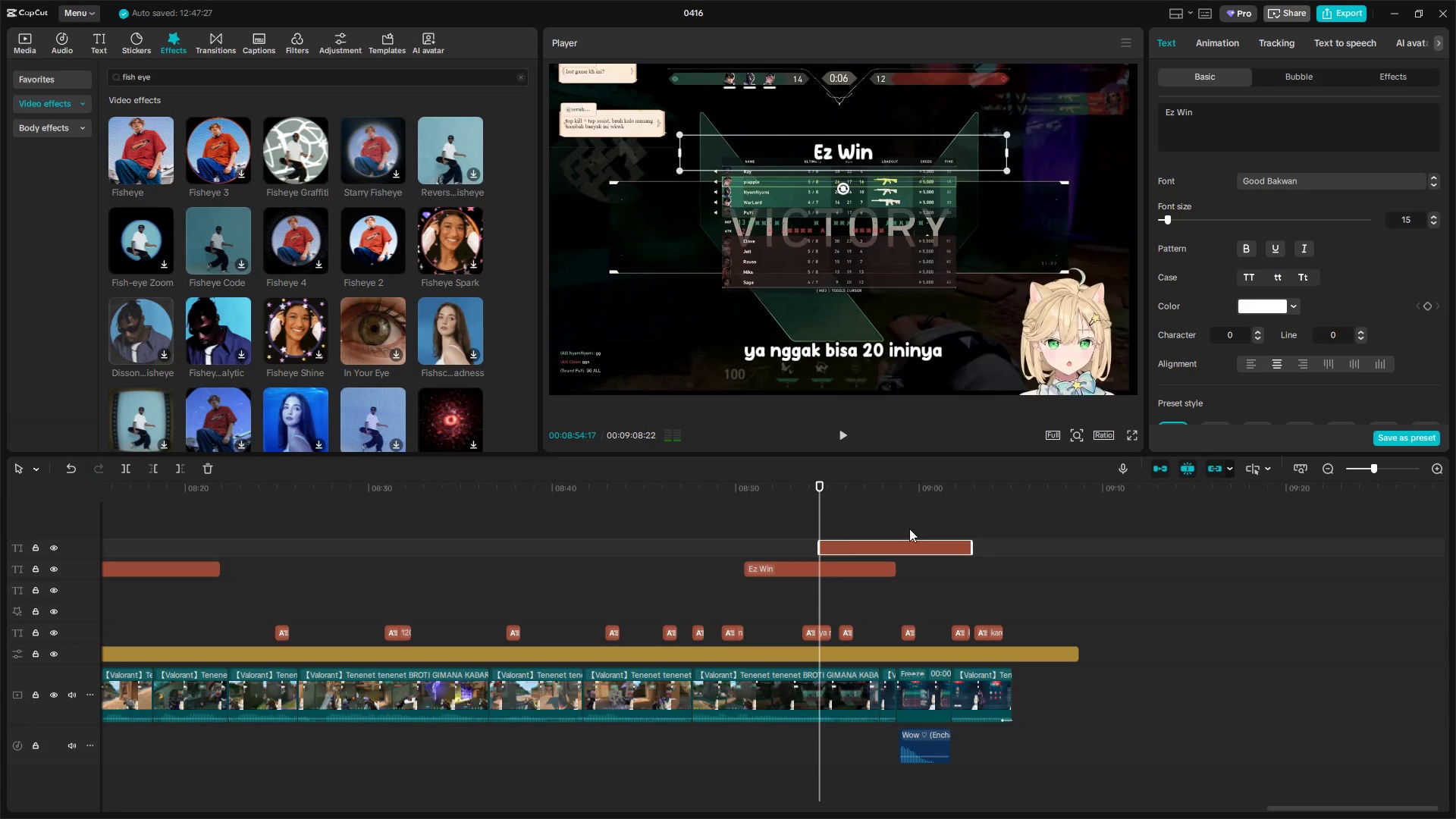 
left_click_drag(start_coordinate=[907, 548], to_coordinate=[982, 566])
 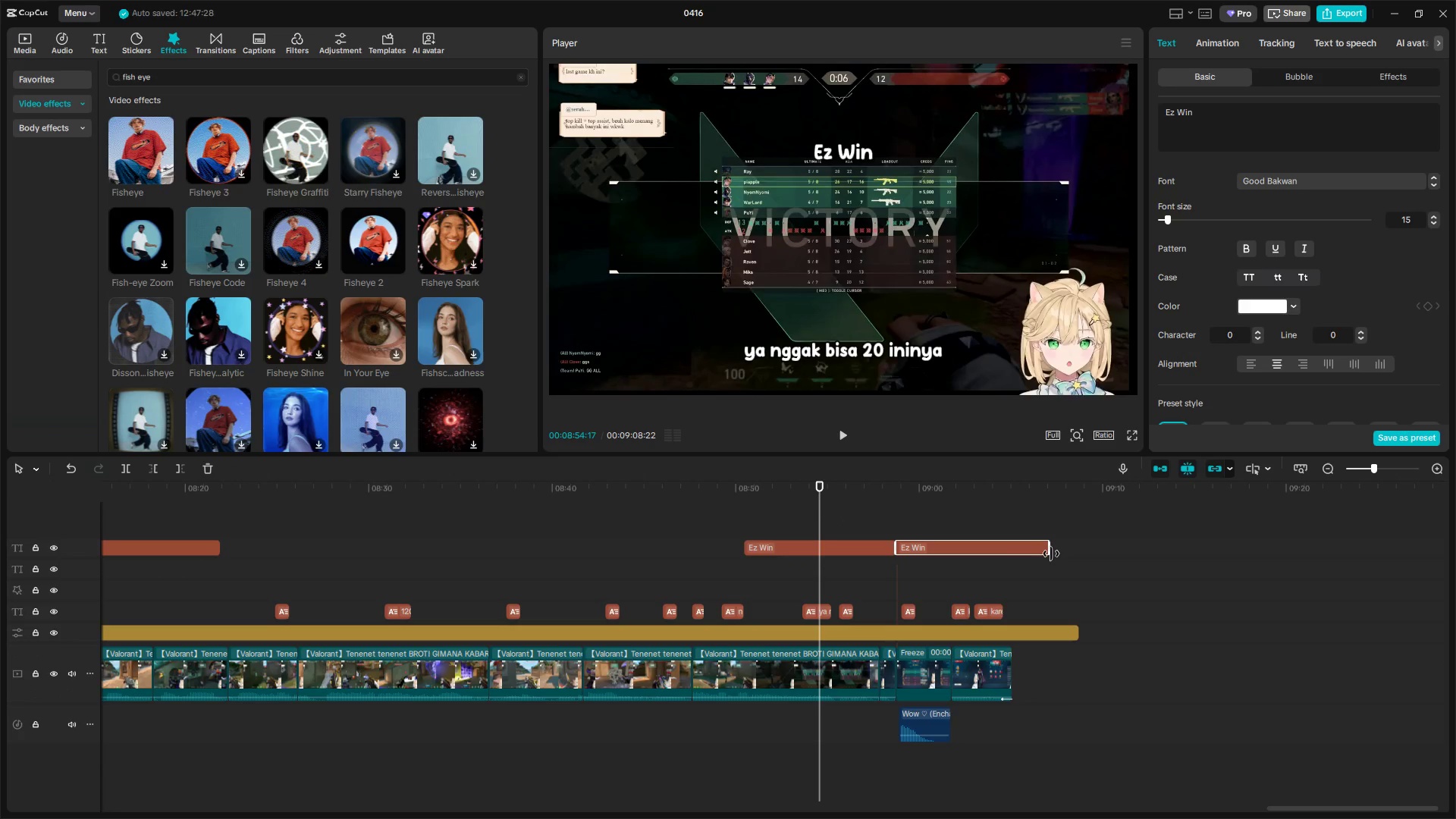 
left_click_drag(start_coordinate=[1050, 548], to_coordinate=[946, 564])
 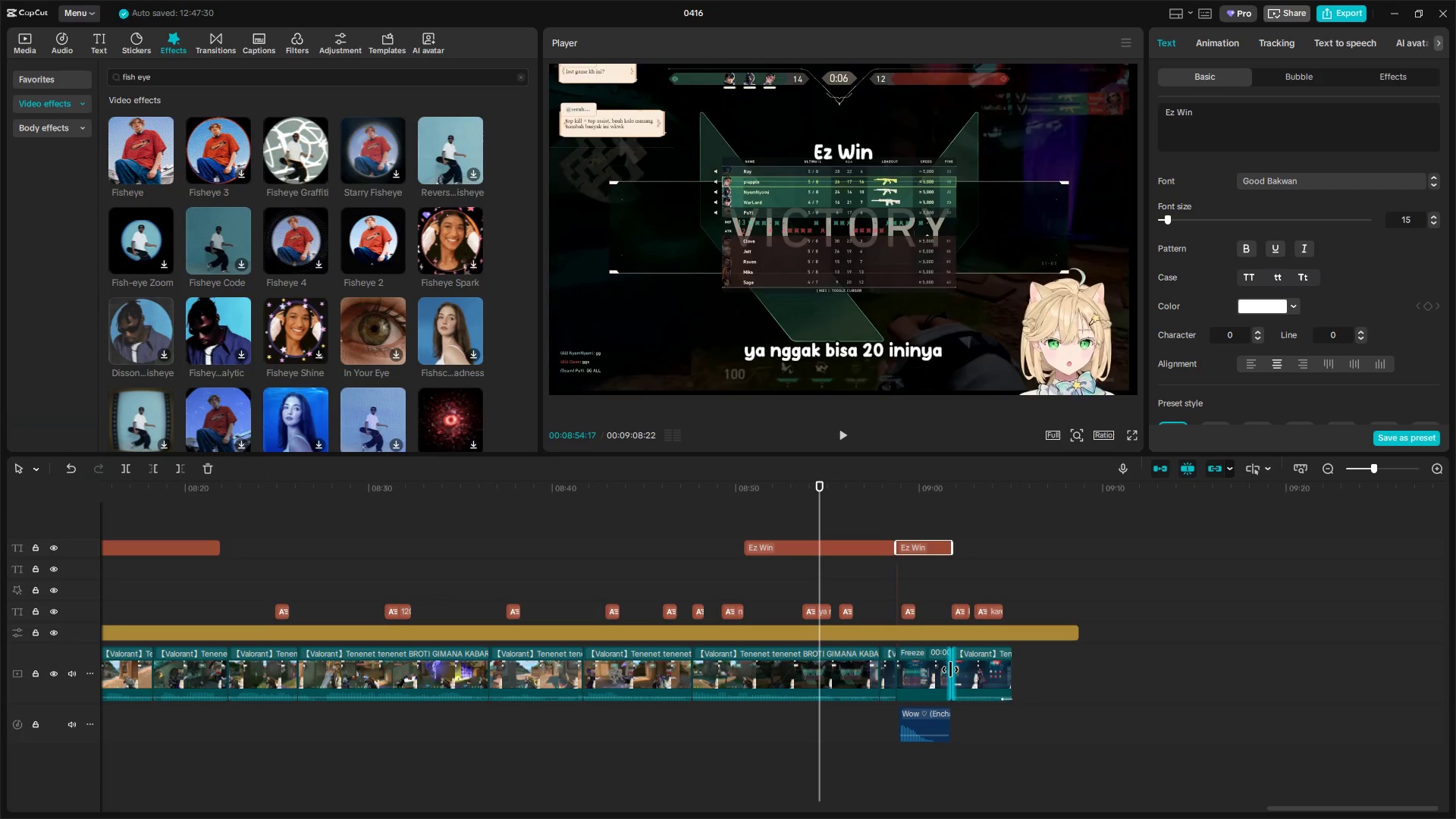 
left_click_drag(start_coordinate=[950, 670], to_coordinate=[948, 673])
 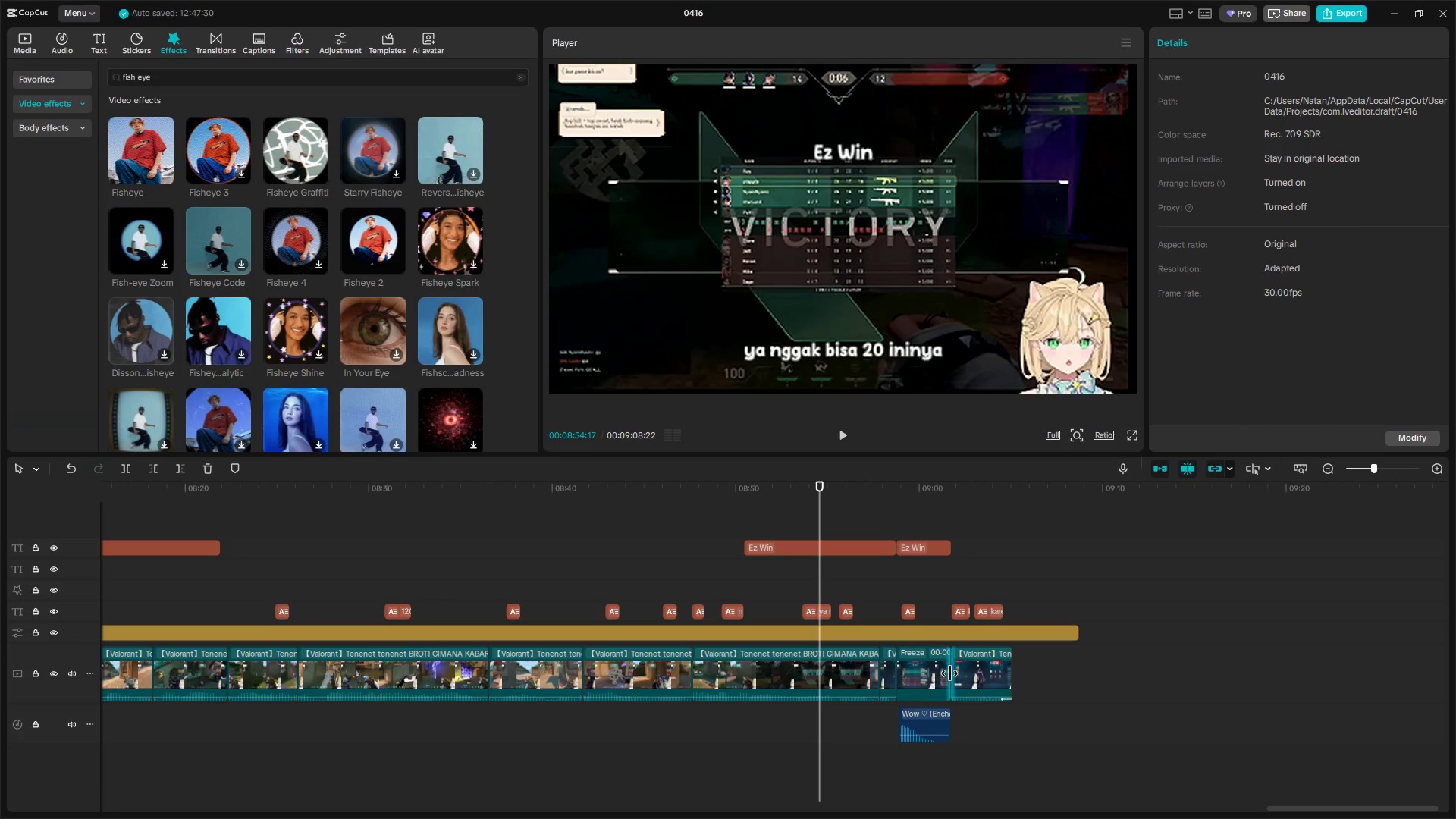 
key(Control+Z)
 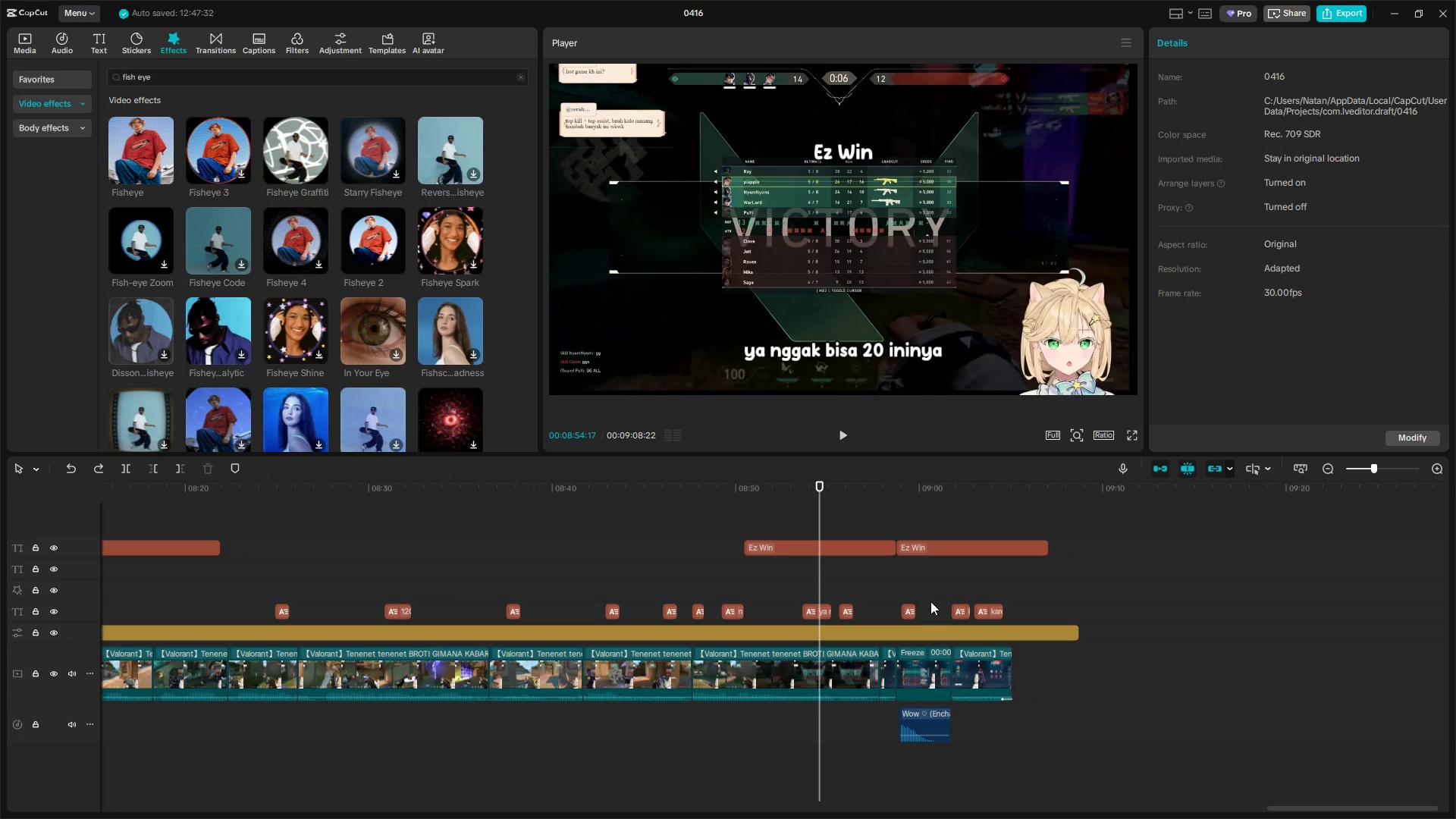 
left_click([924, 586])
 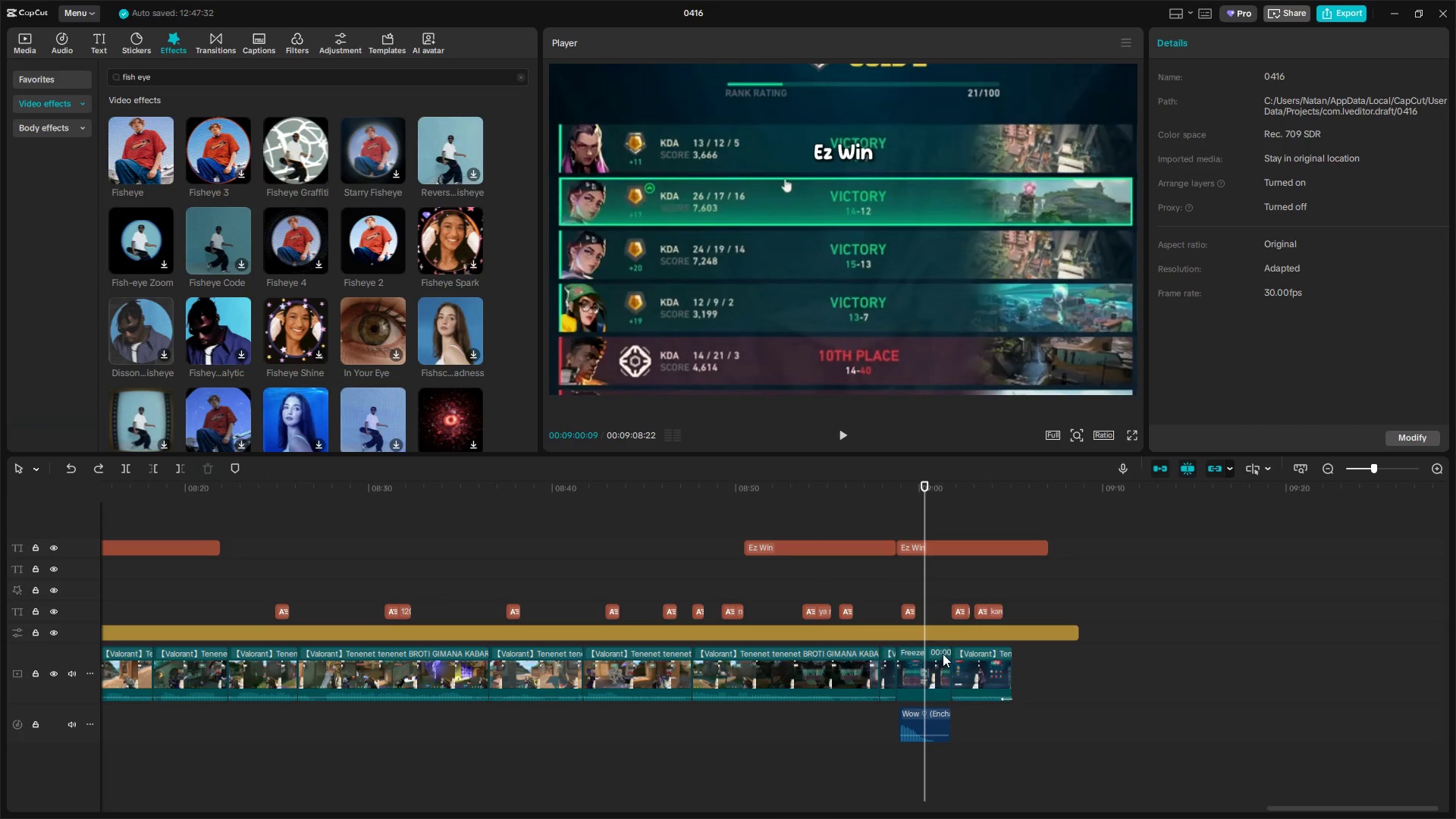 
left_click([935, 663])
 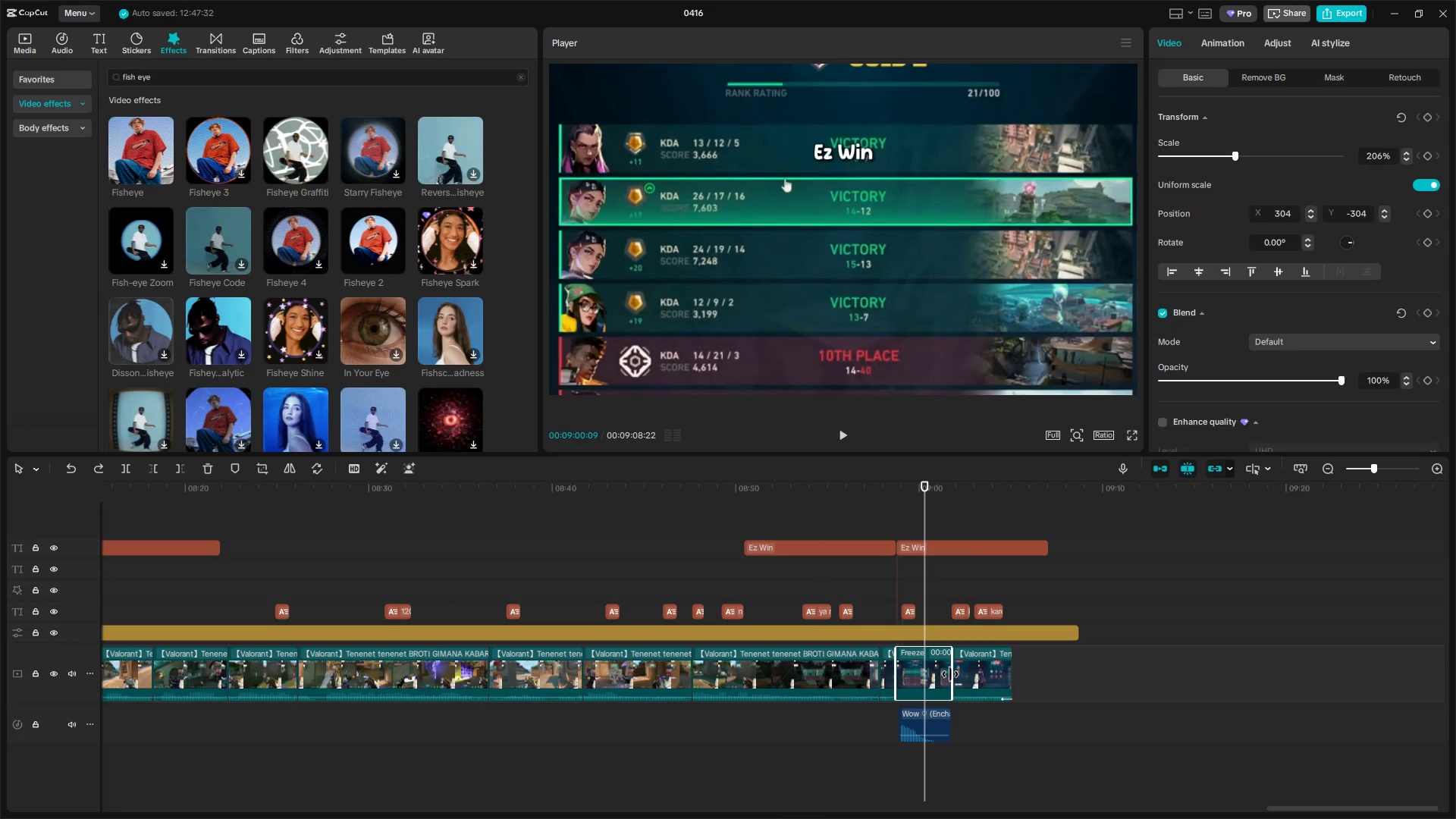 
left_click_drag(start_coordinate=[950, 674], to_coordinate=[1018, 670])
 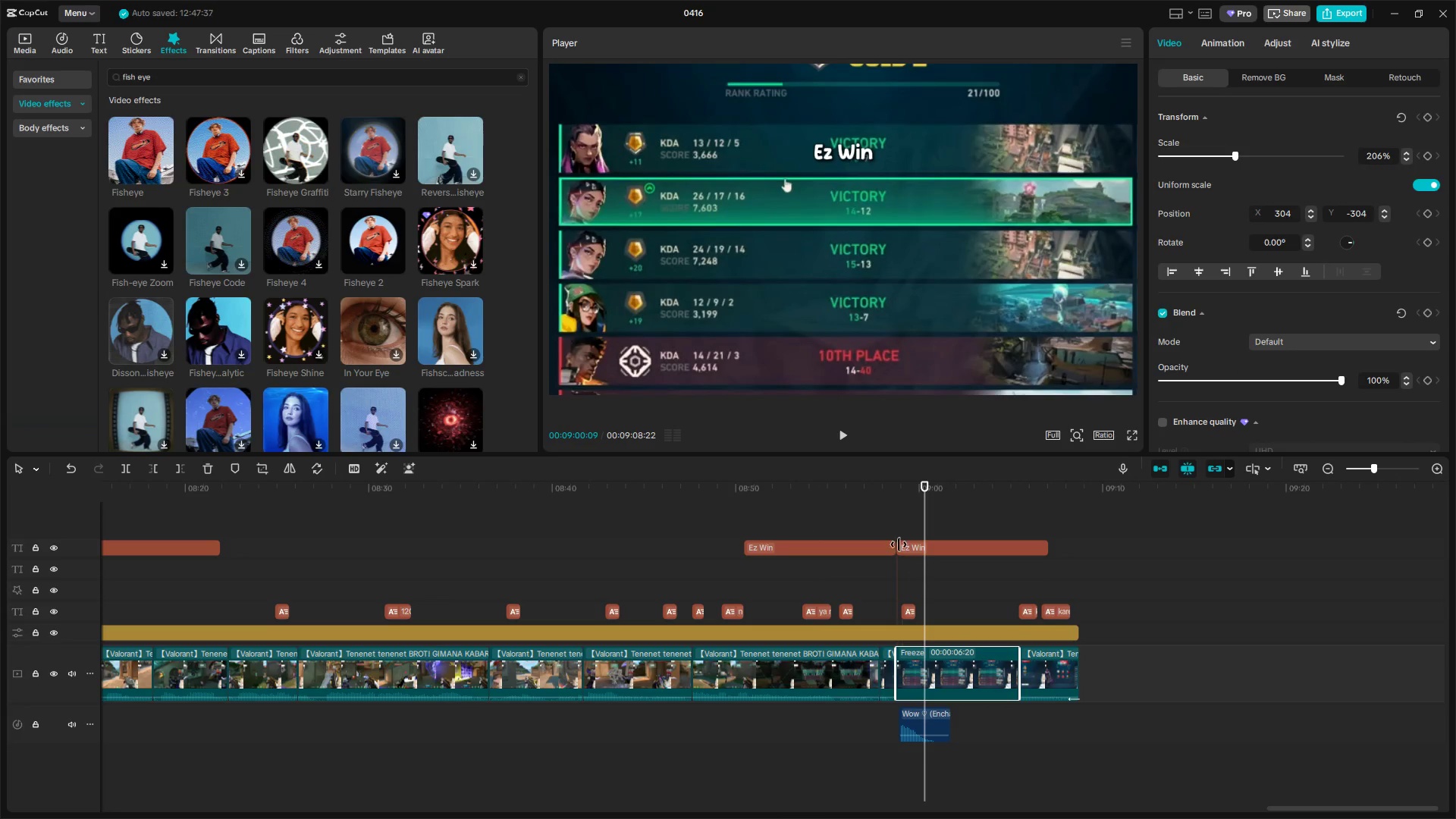 
left_click([900, 534])
 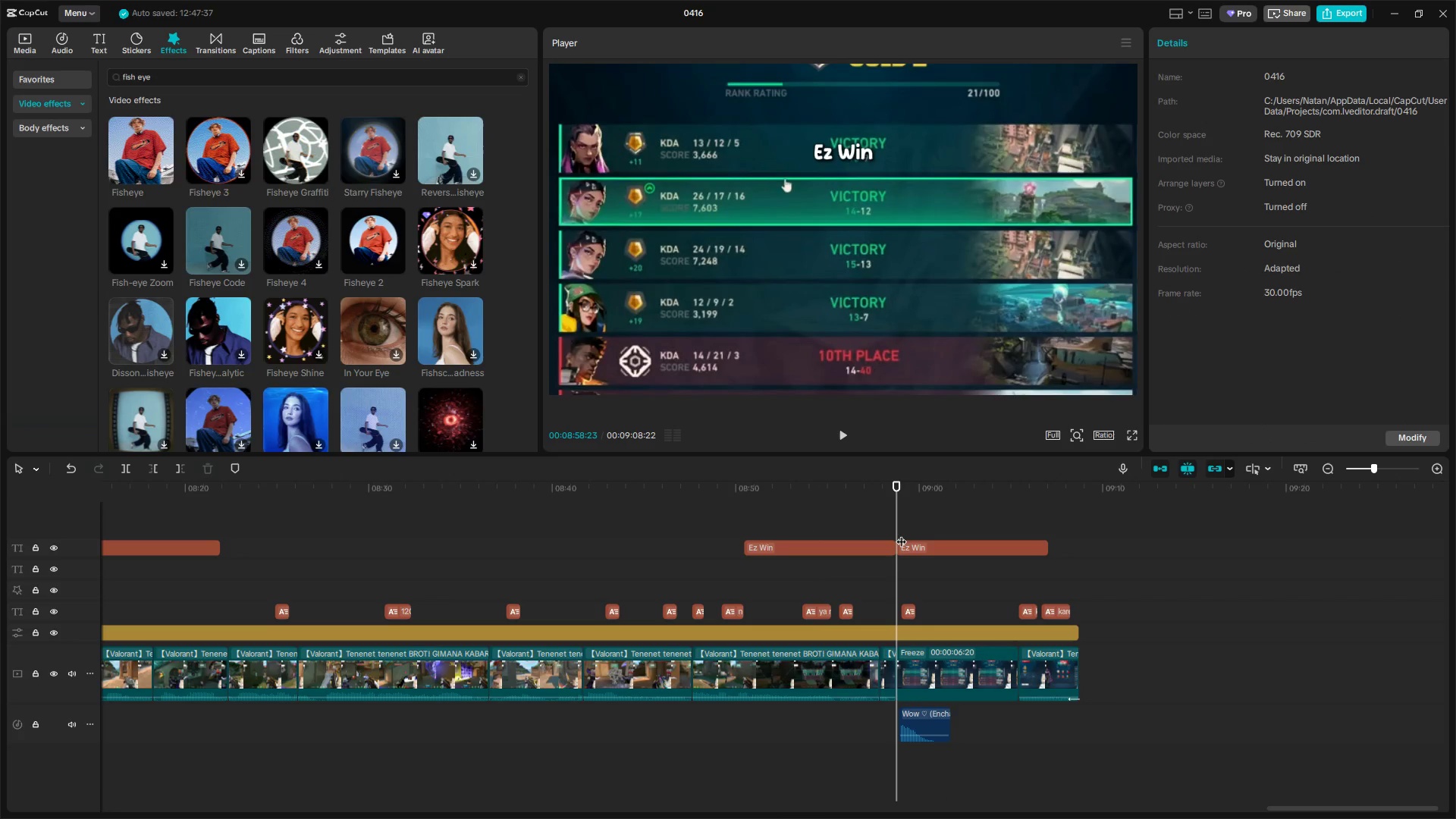 
key(Space)
 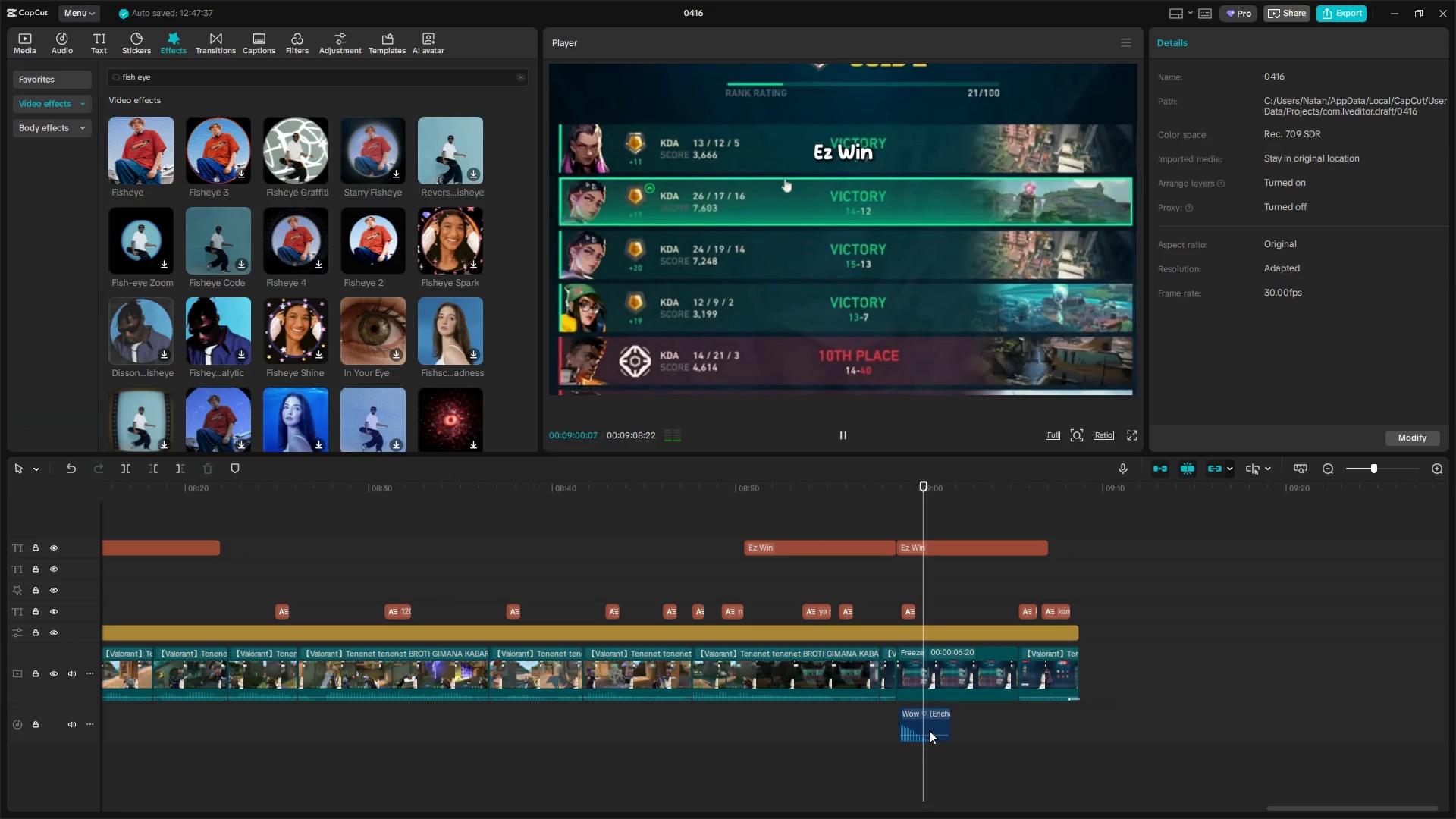 
key(Space)
 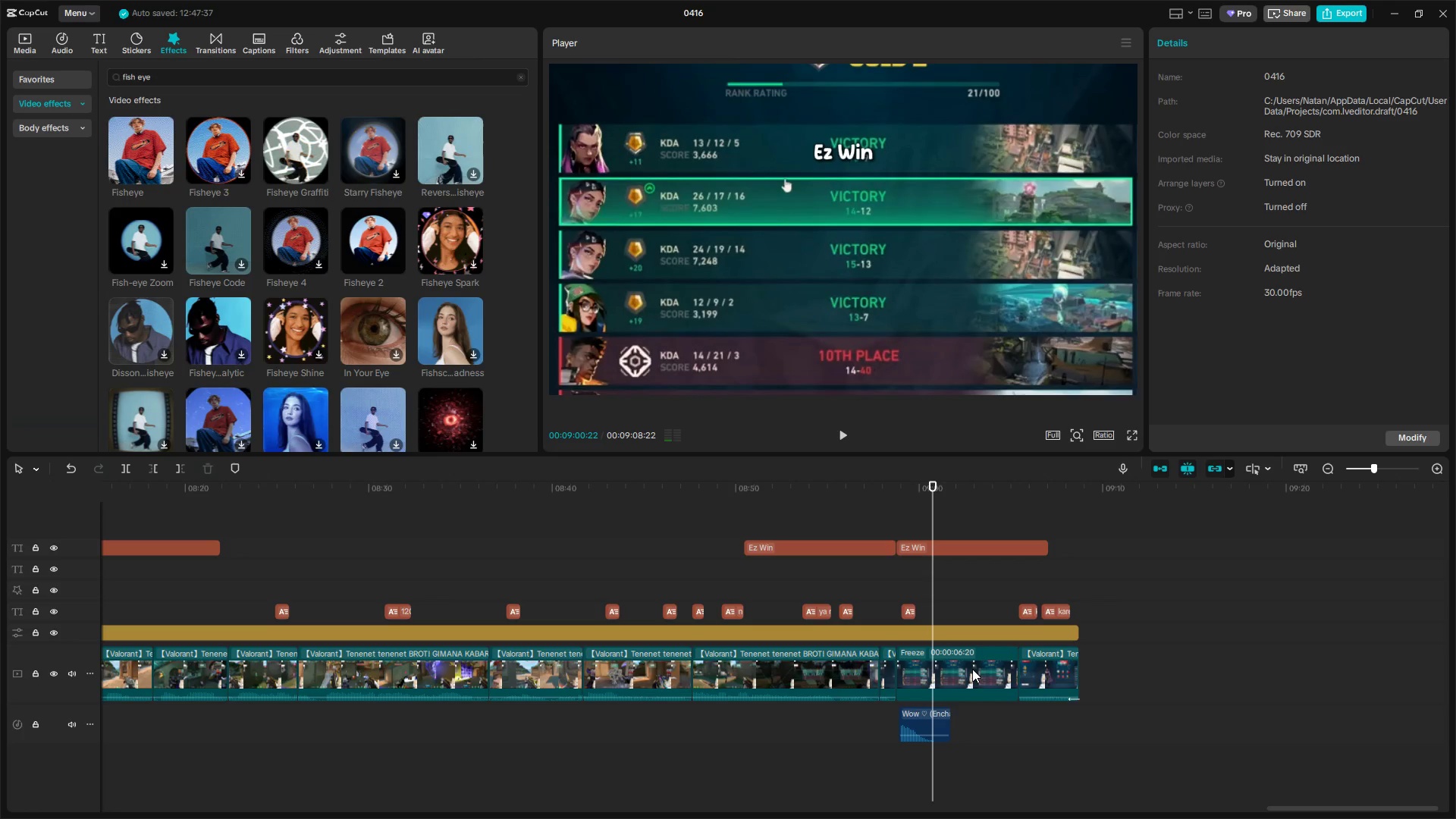 
key(Space)
 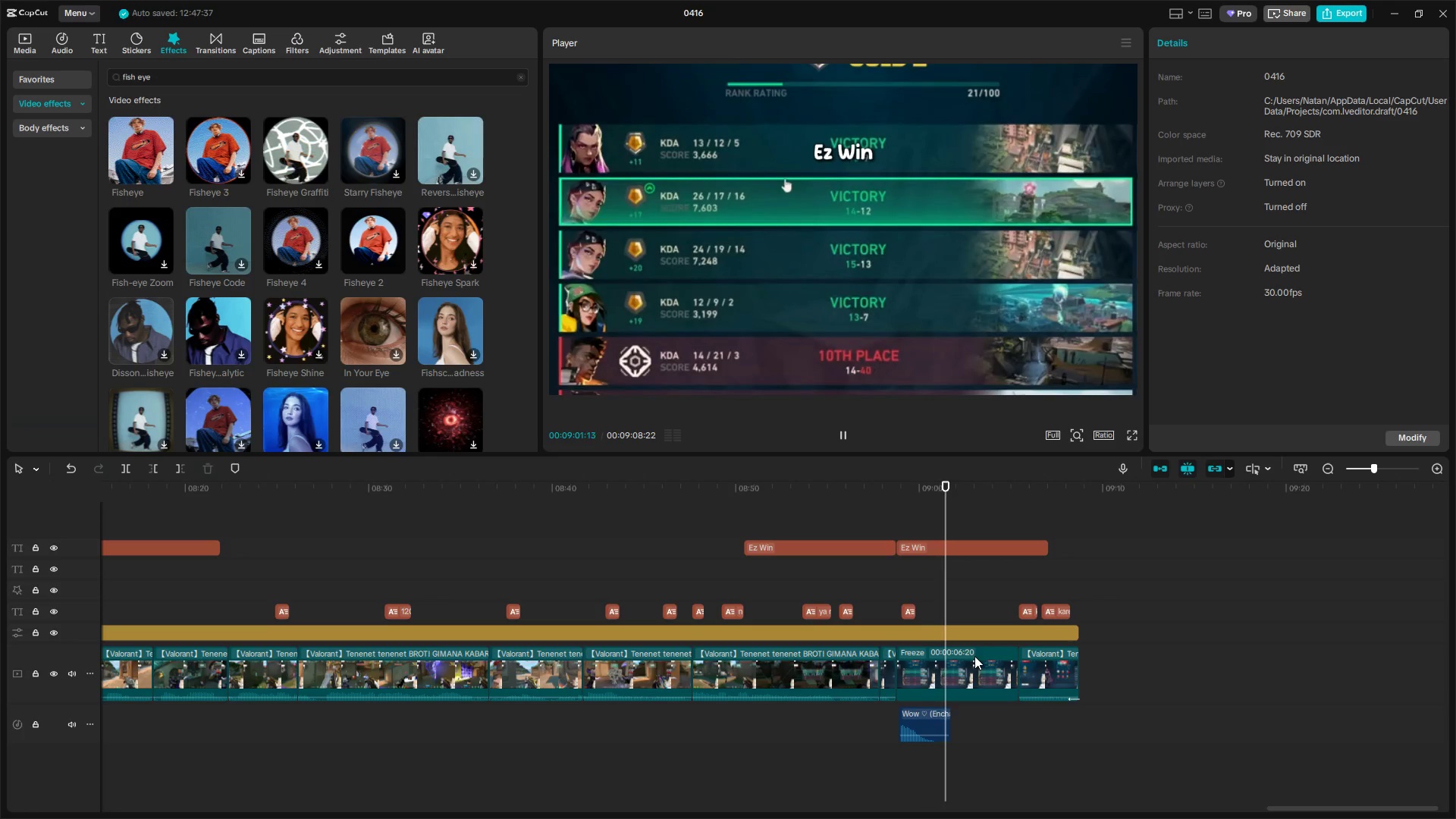 
key(Space)
 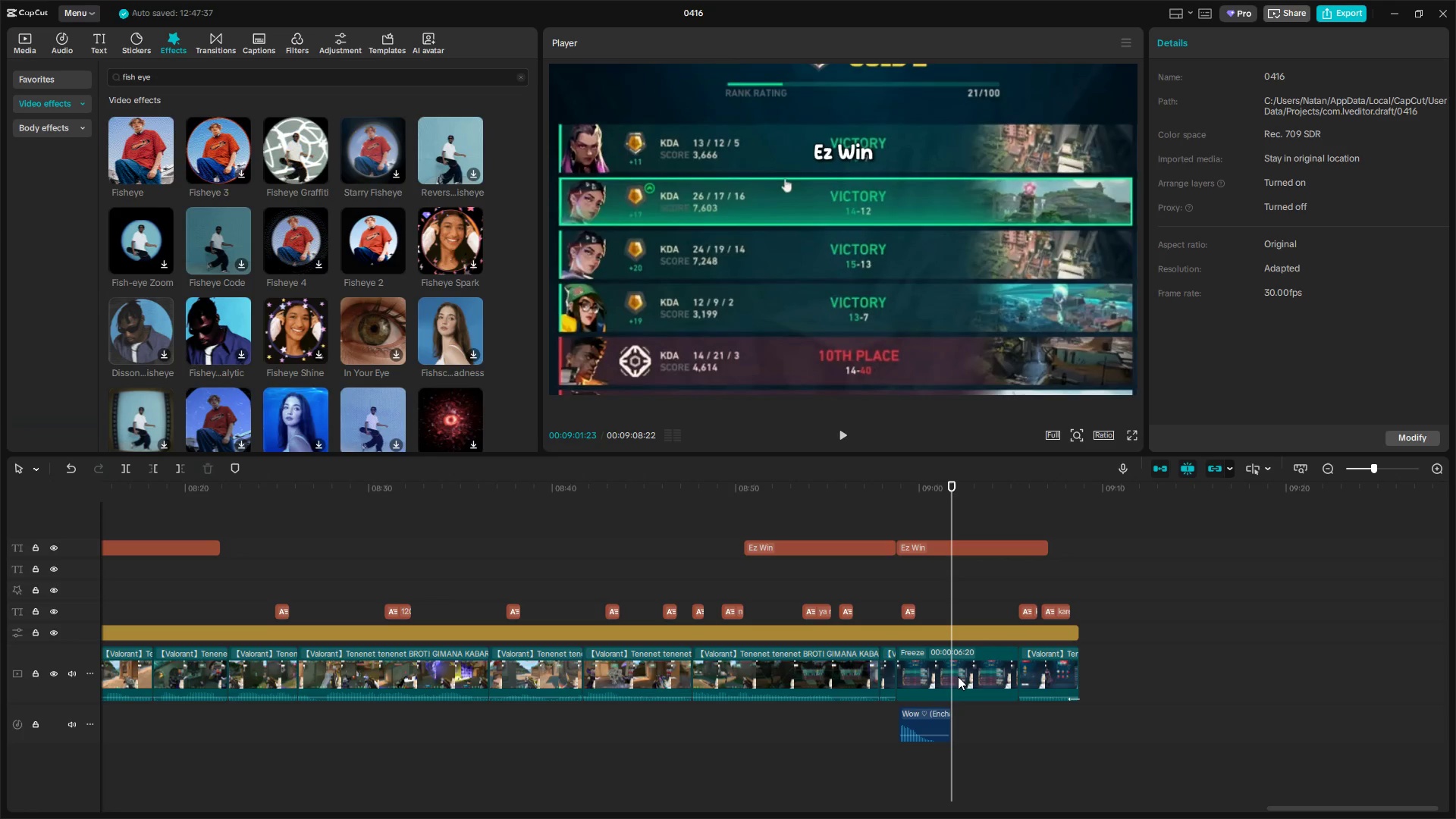 
left_click([958, 677])
 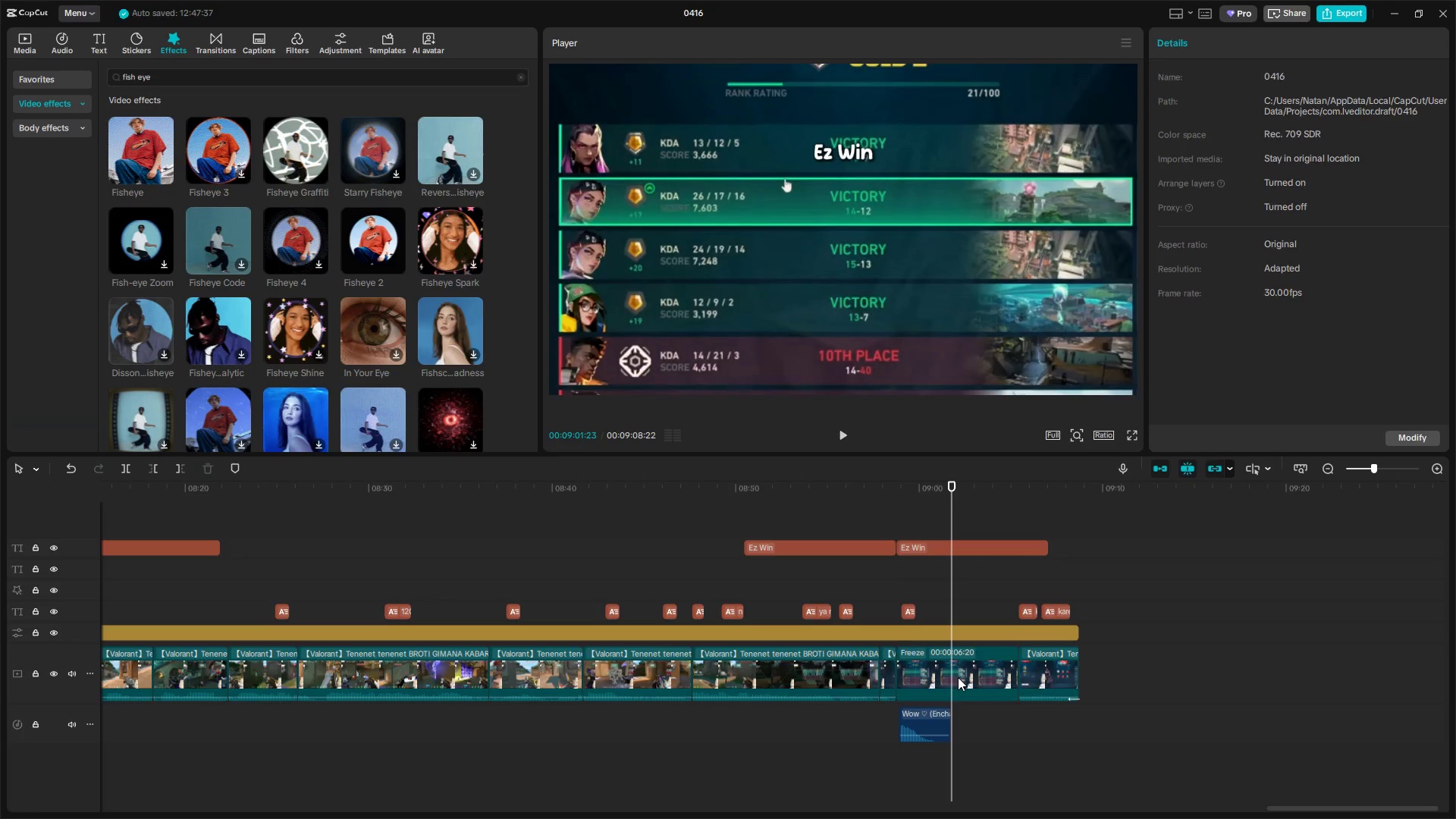 
key(W)
 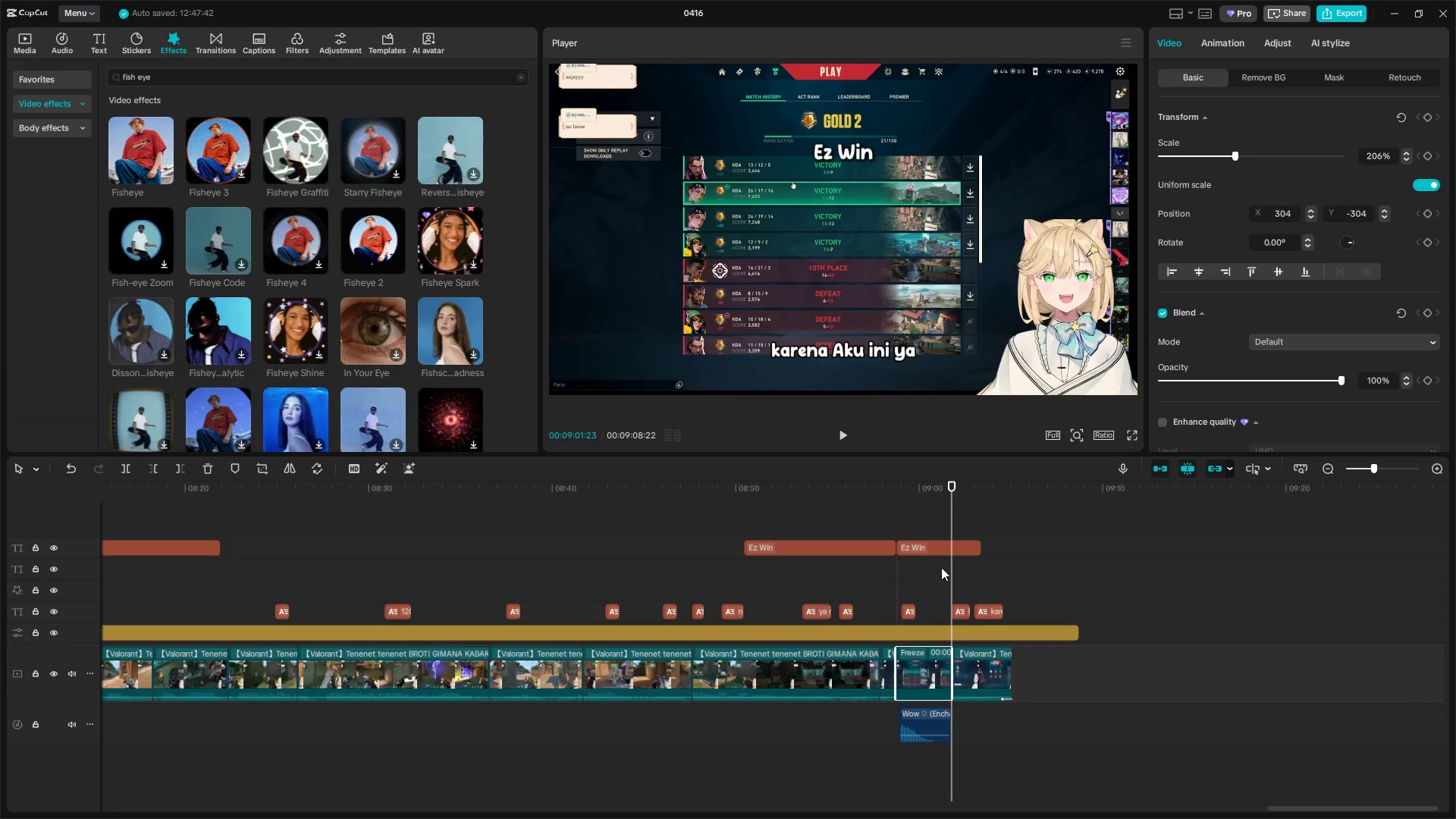 
left_click([935, 544])
 